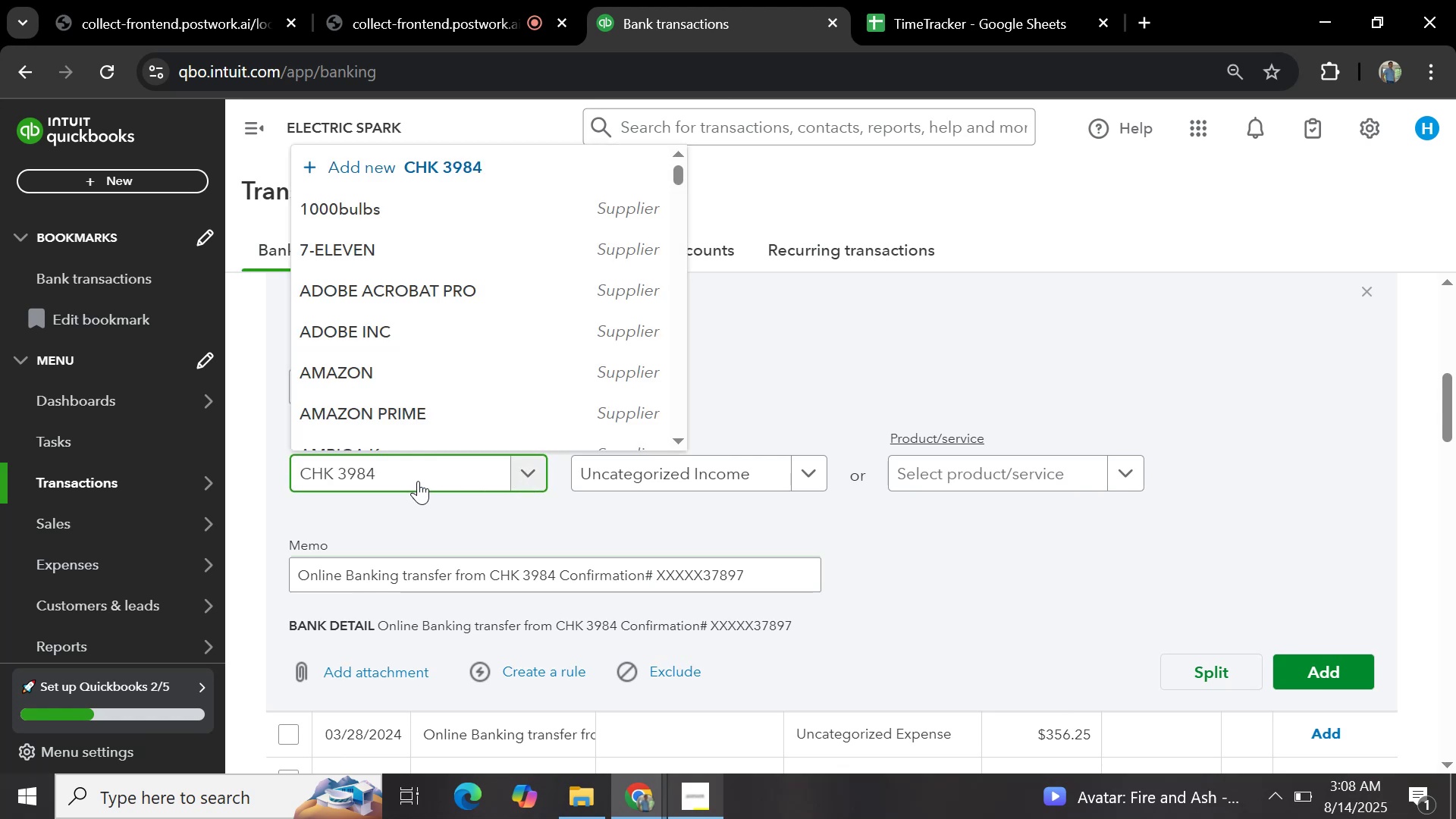 
left_click([418, 481])
 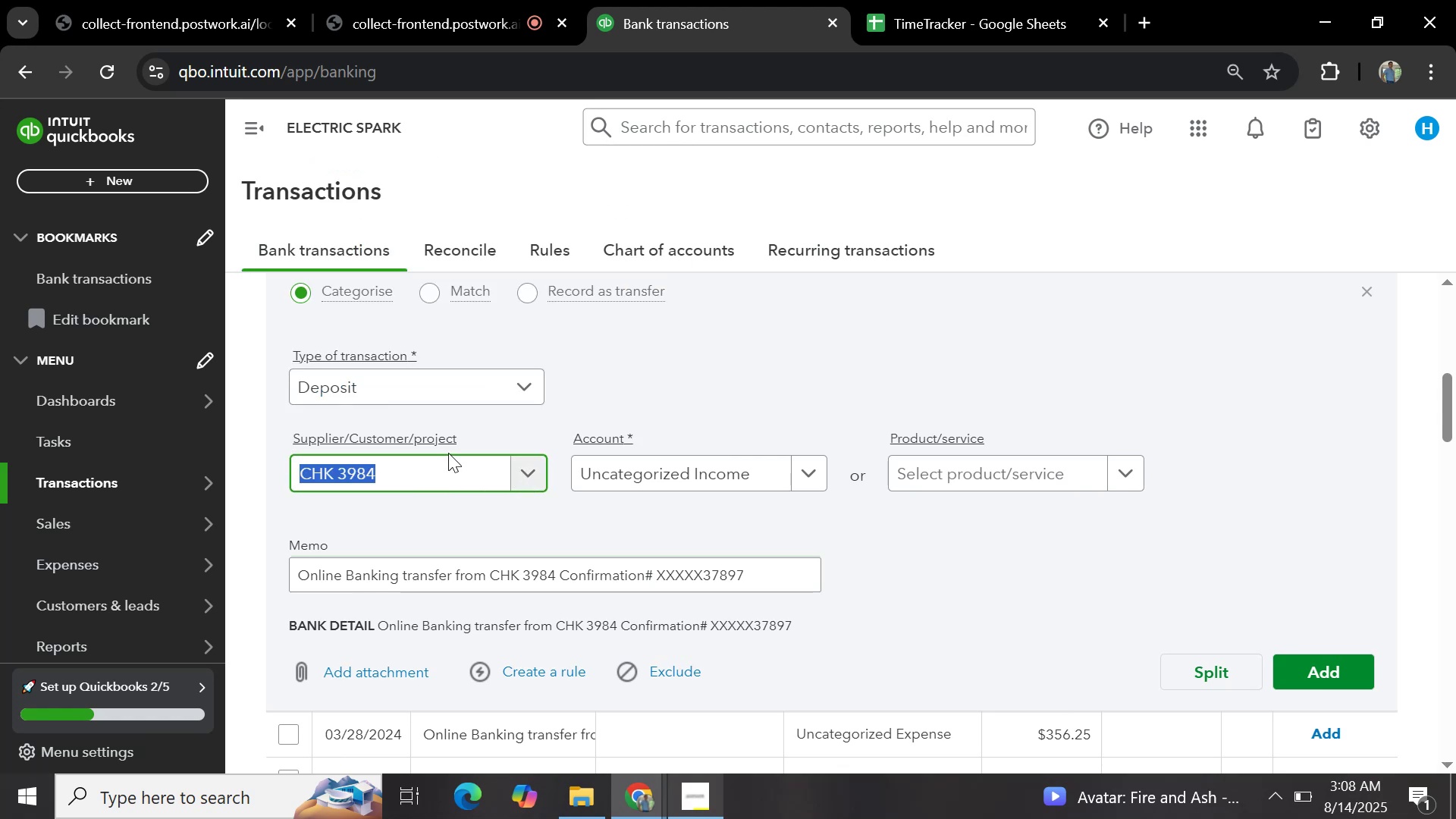 
left_click([447, 479])
 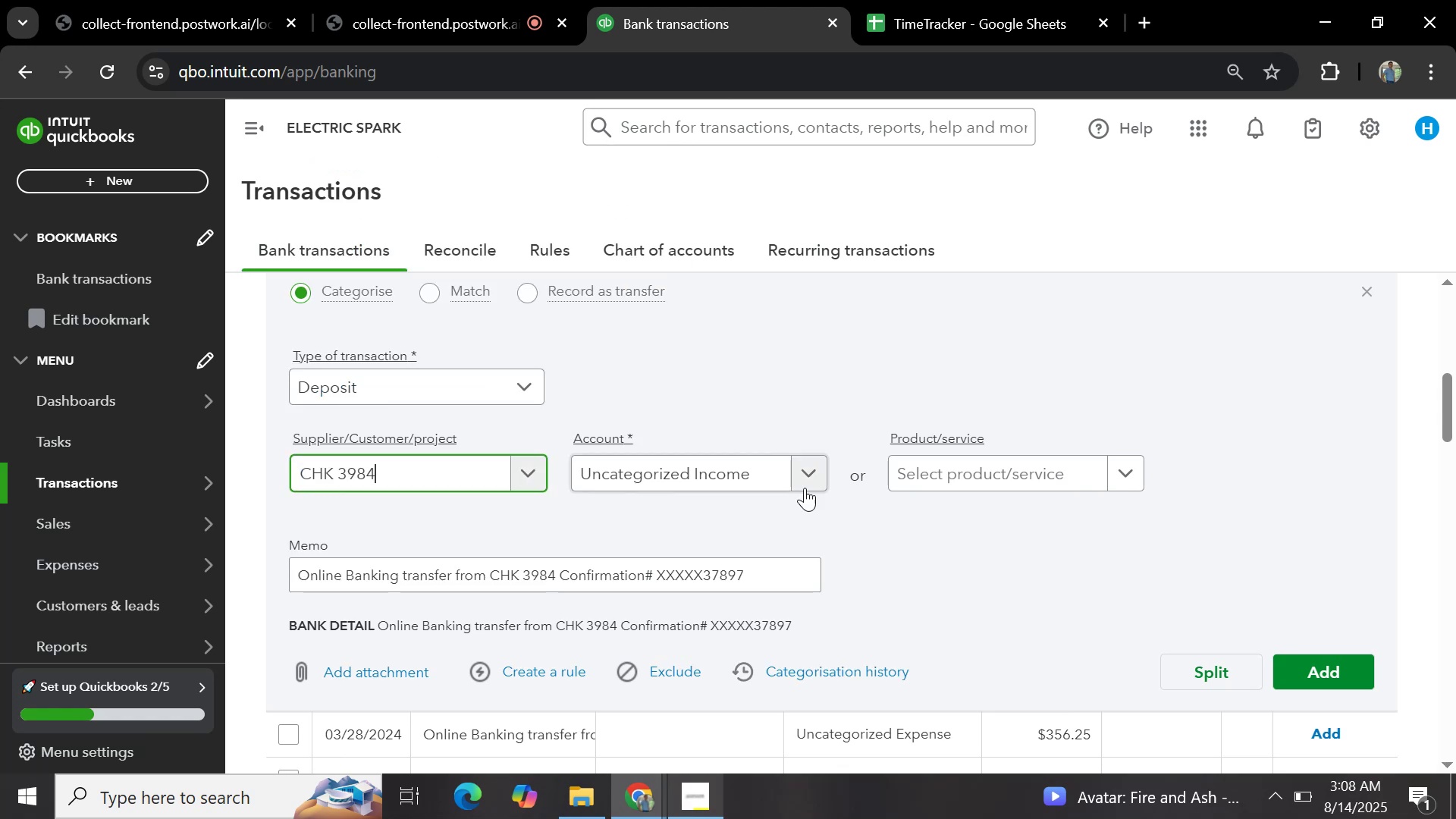 
left_click([814, 479])
 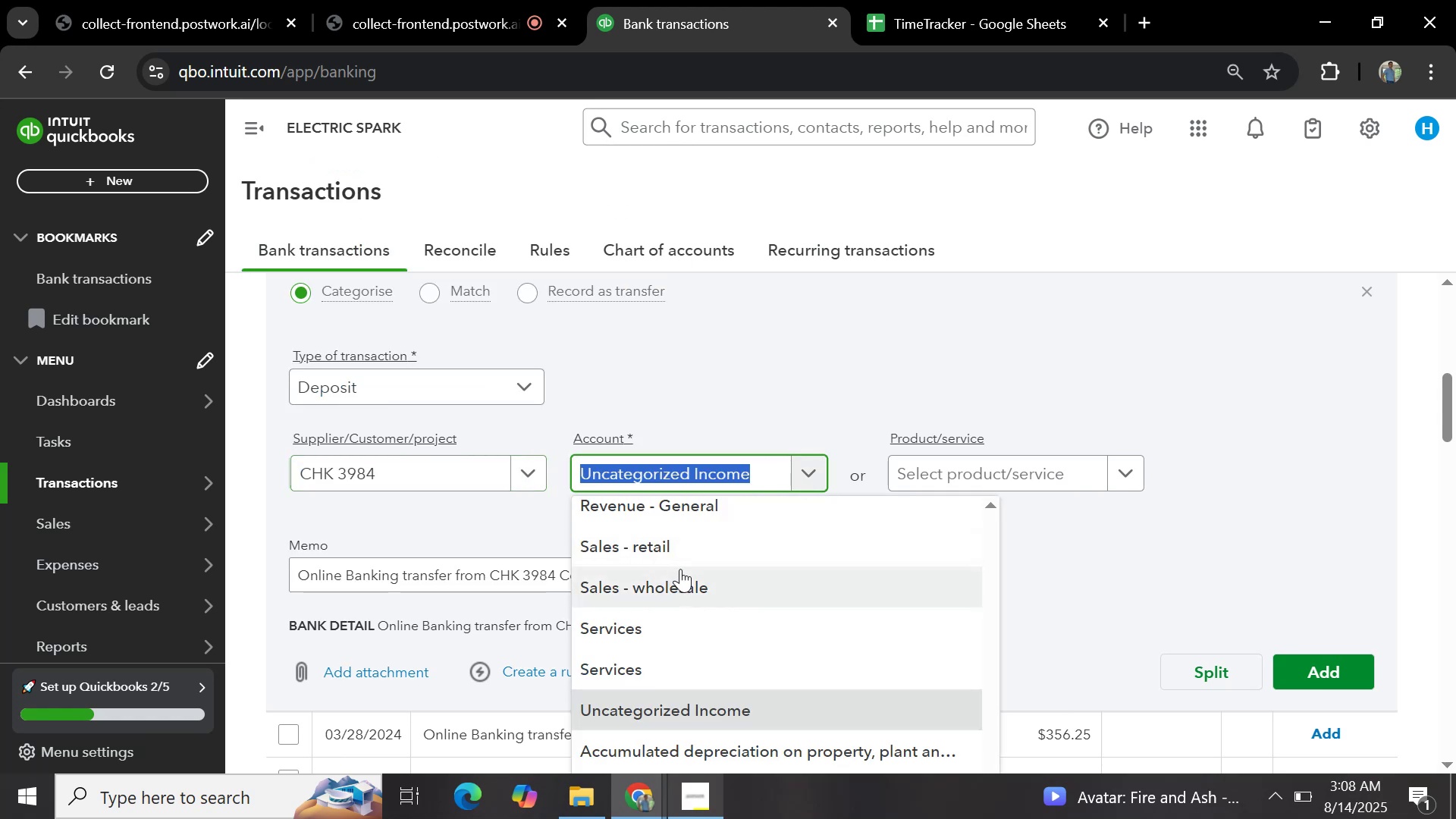 
scroll: coordinate [886, 461], scroll_direction: up, amount: 1.0
 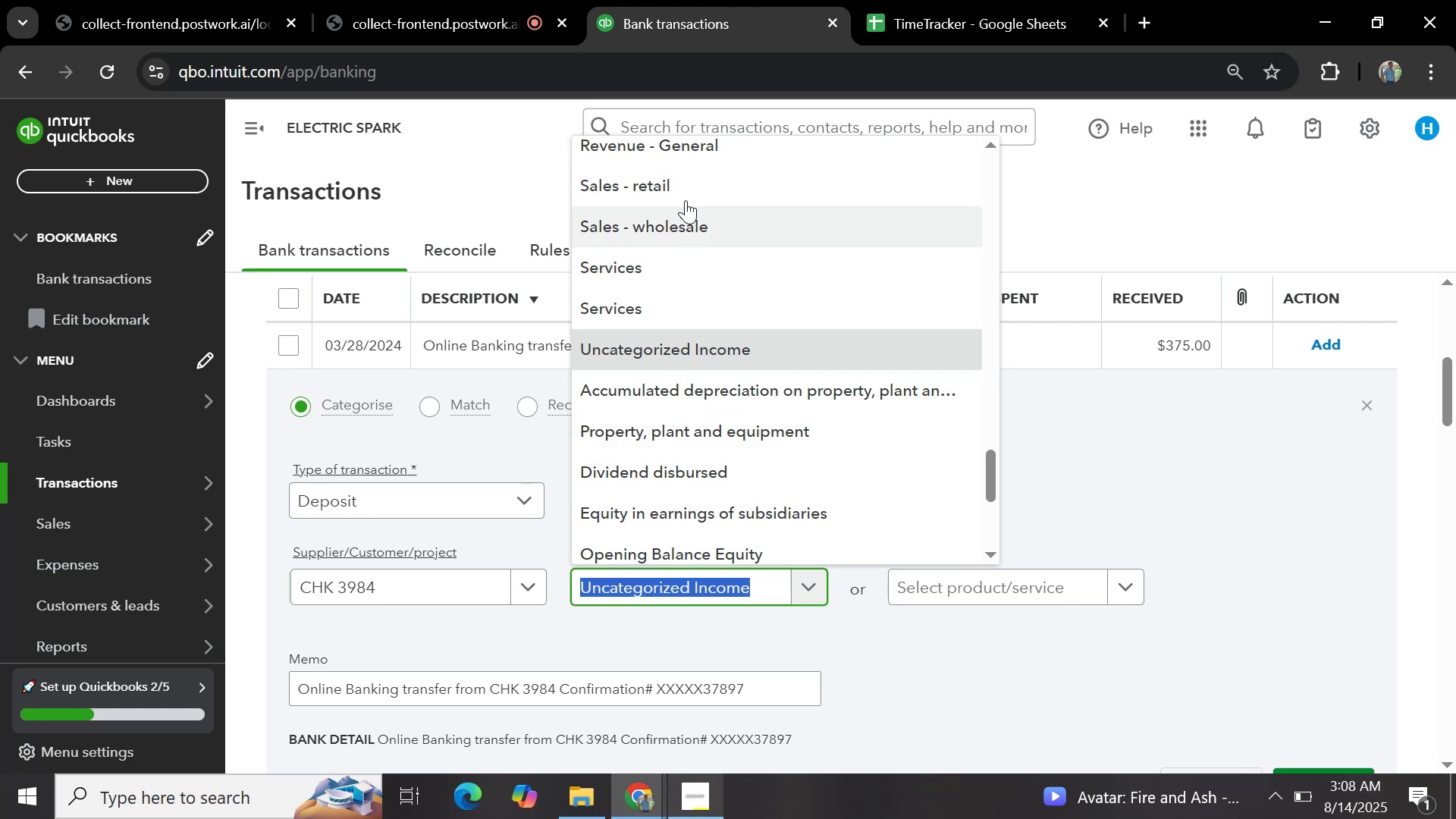 
left_click([685, 200])
 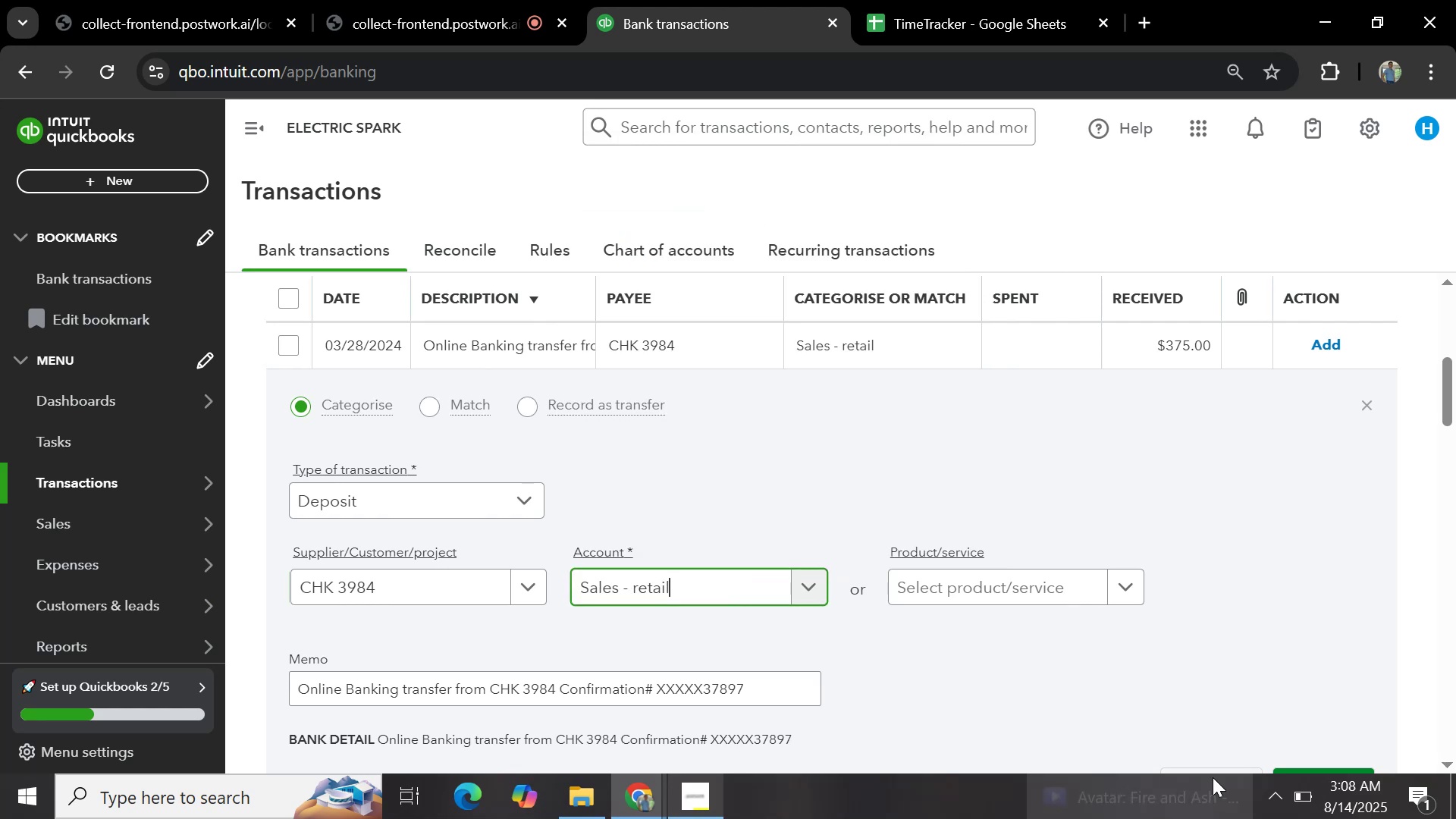 
scroll: coordinate [1256, 614], scroll_direction: down, amount: 1.0
 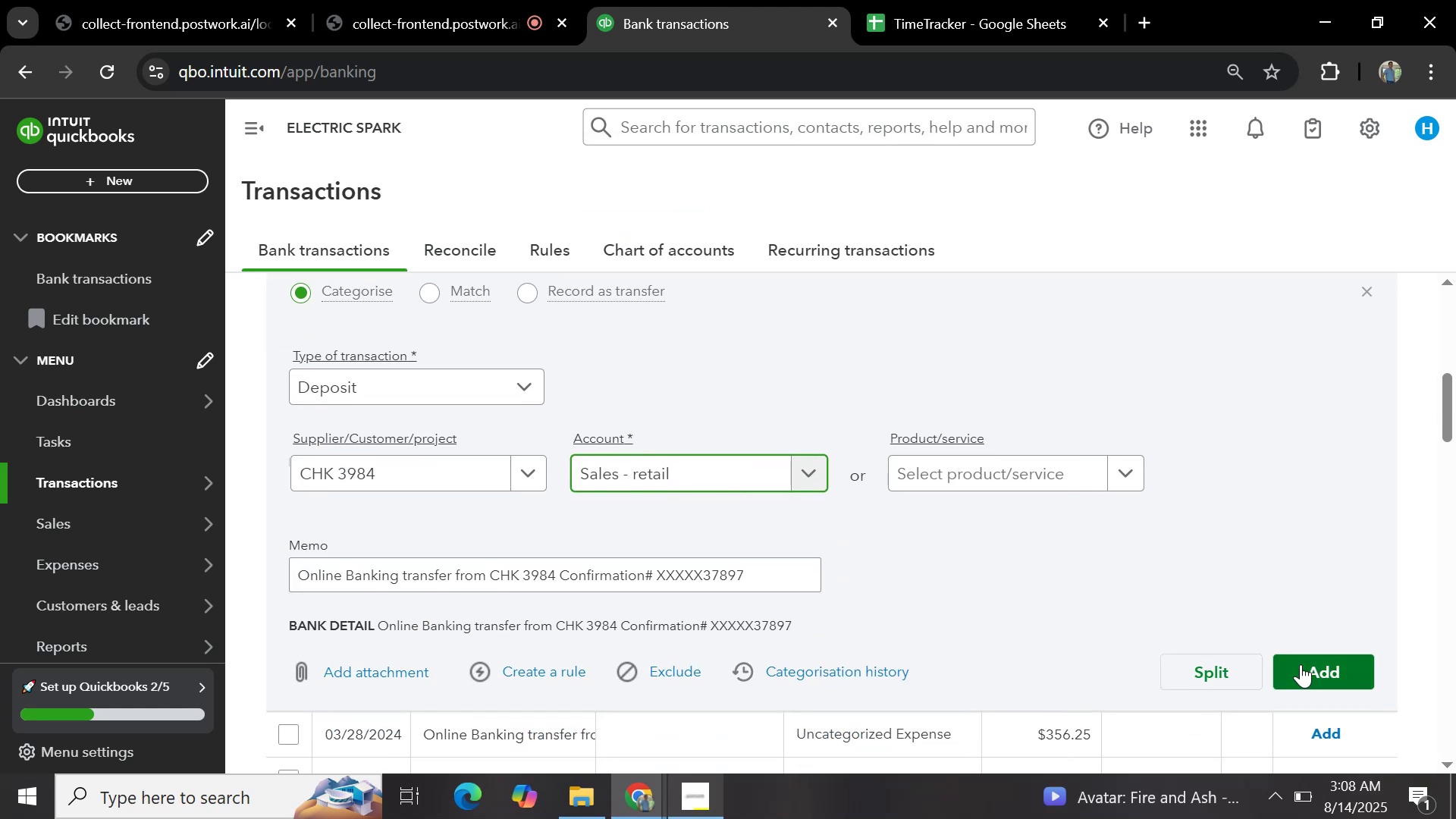 
left_click([1308, 672])
 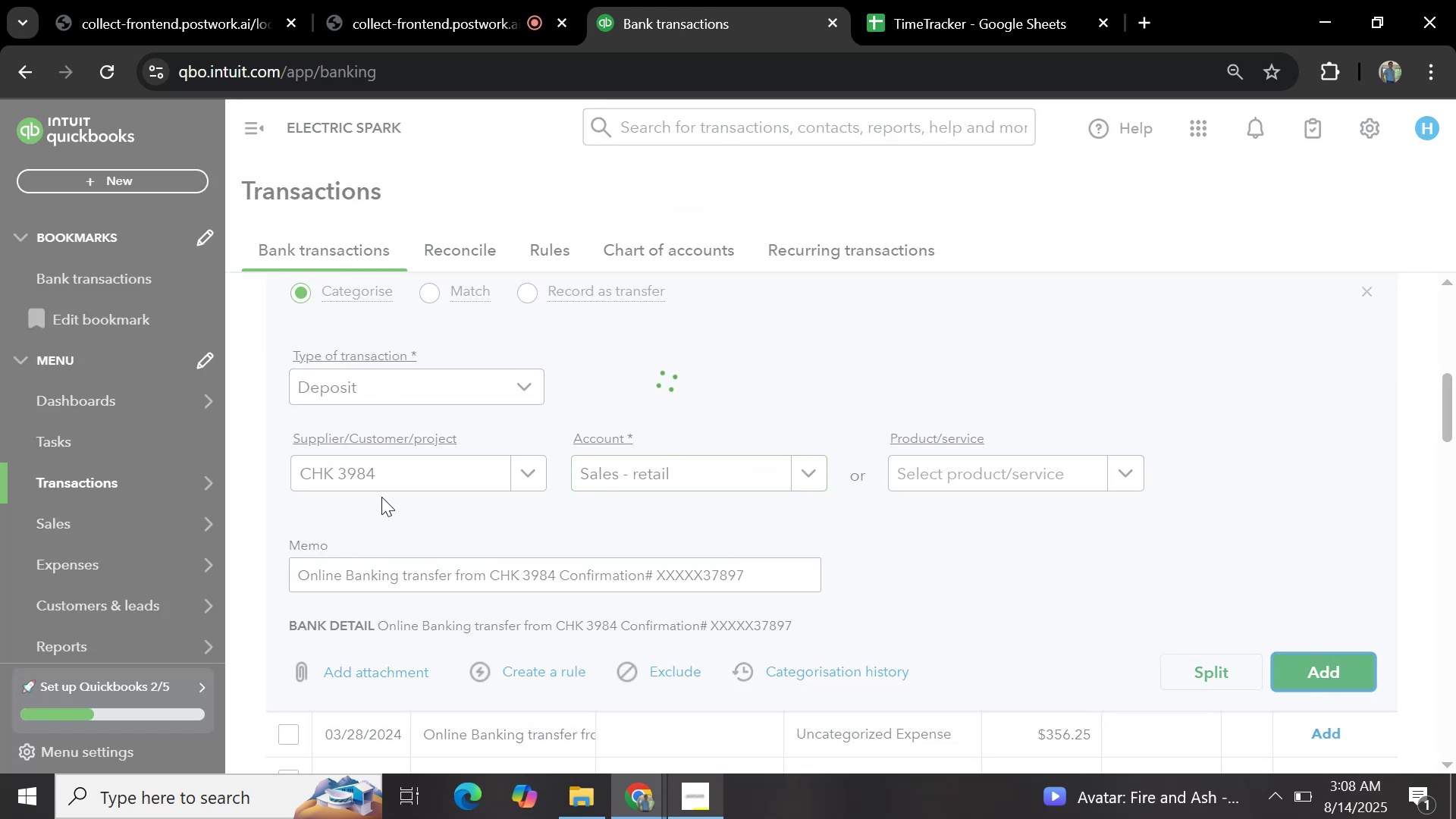 
scroll: coordinate [485, 435], scroll_direction: up, amount: 1.0
 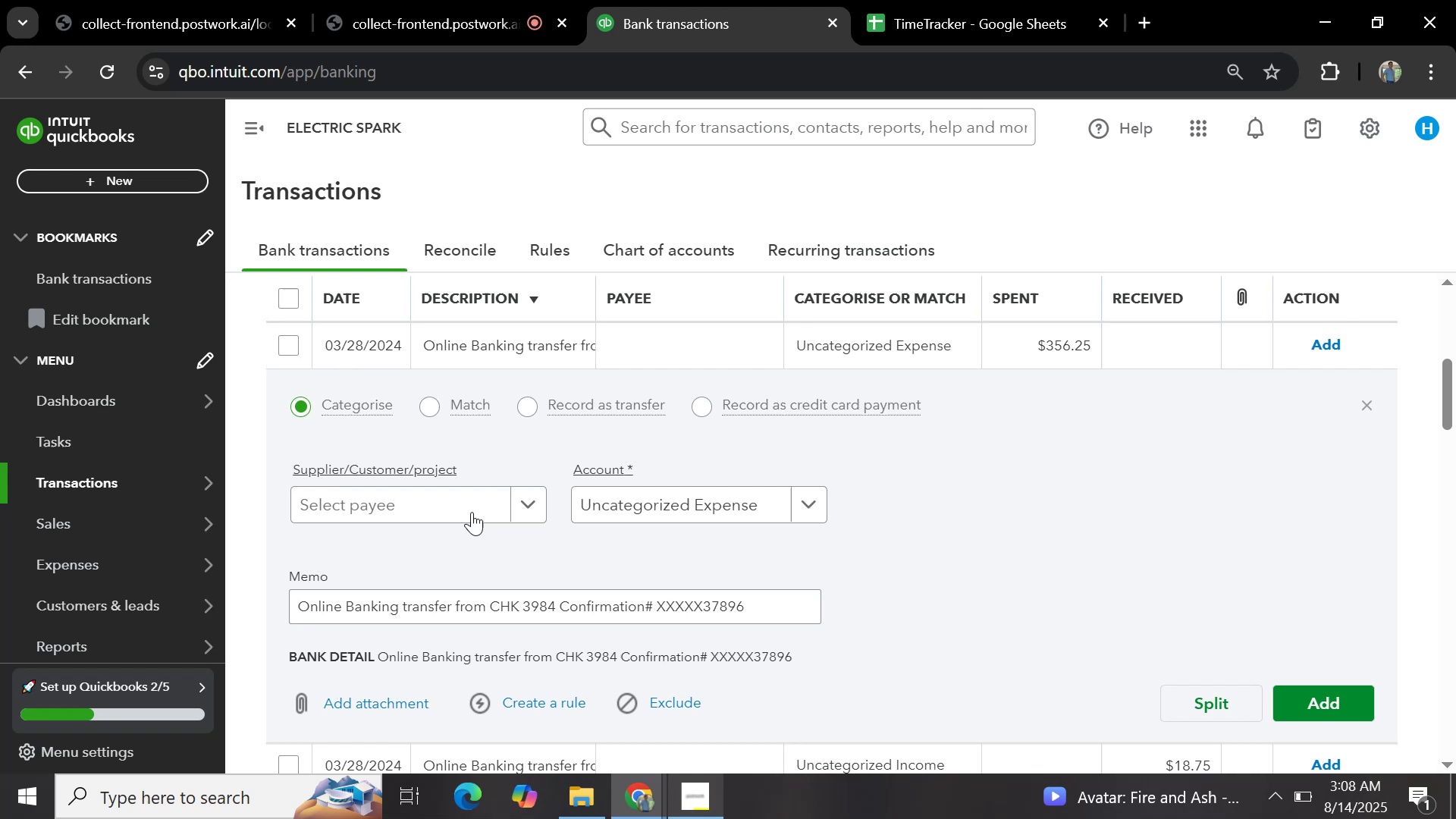 
wait(6.41)
 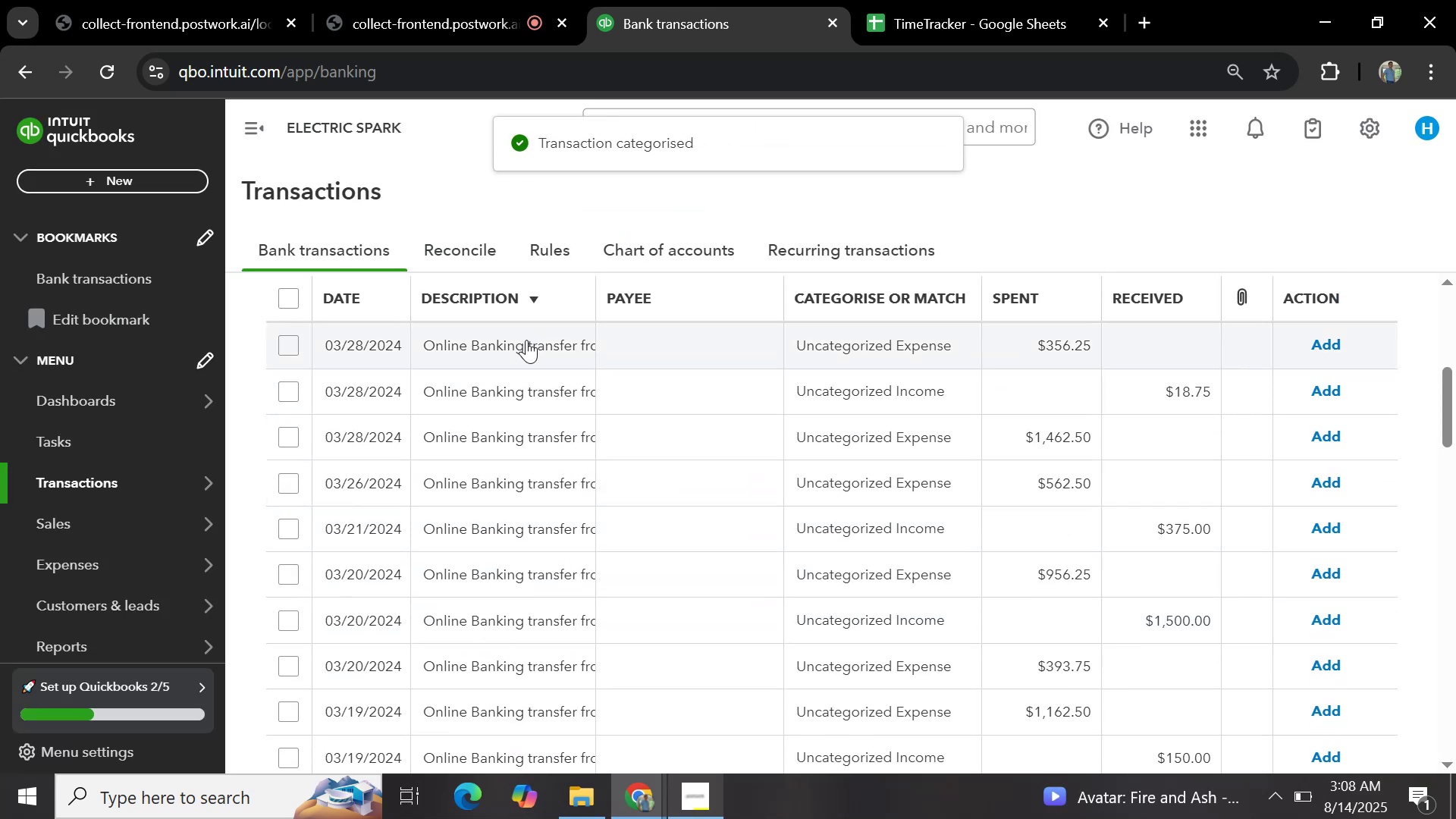 
left_click([435, 508])
 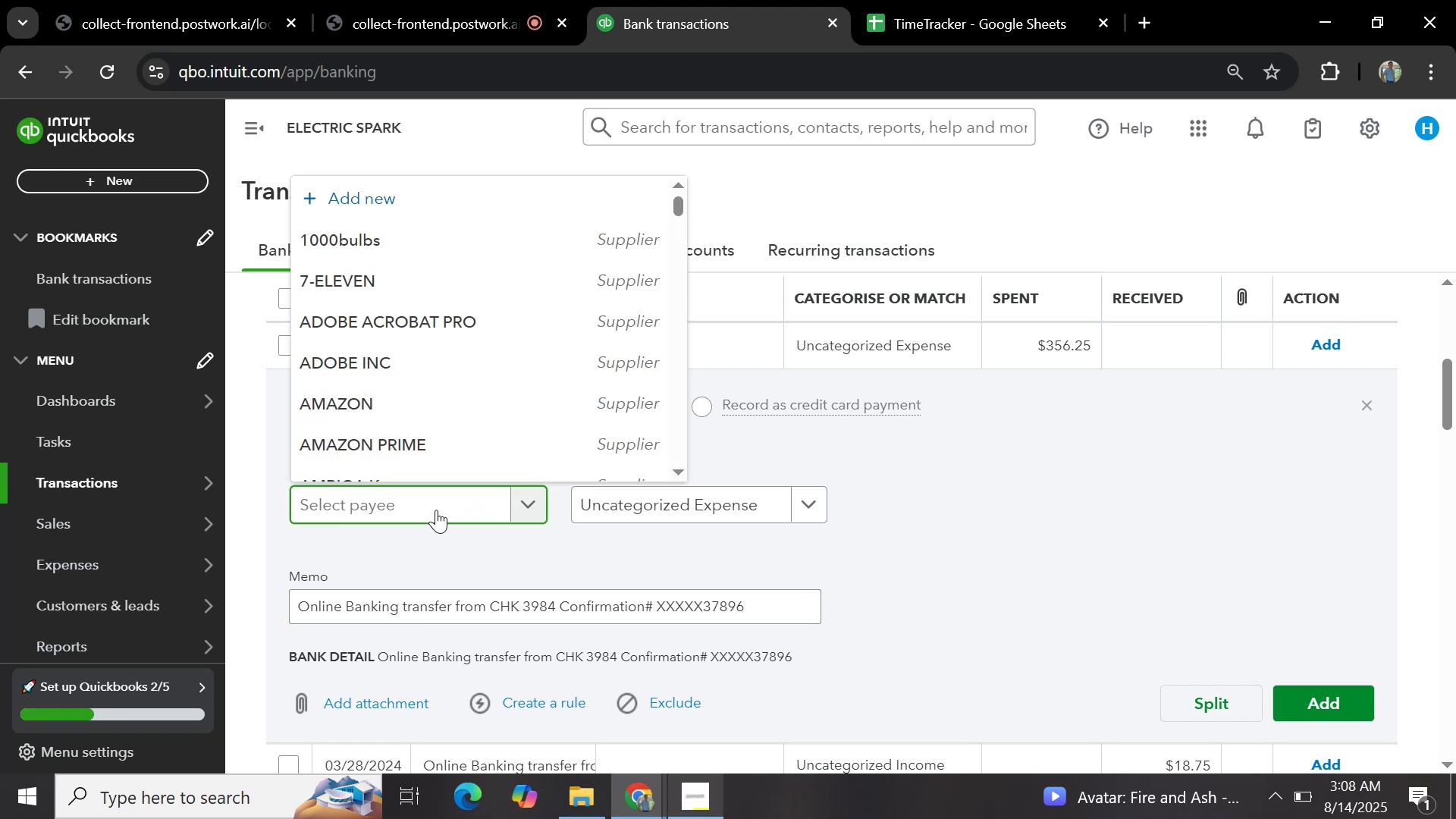 
key(Control+V)
 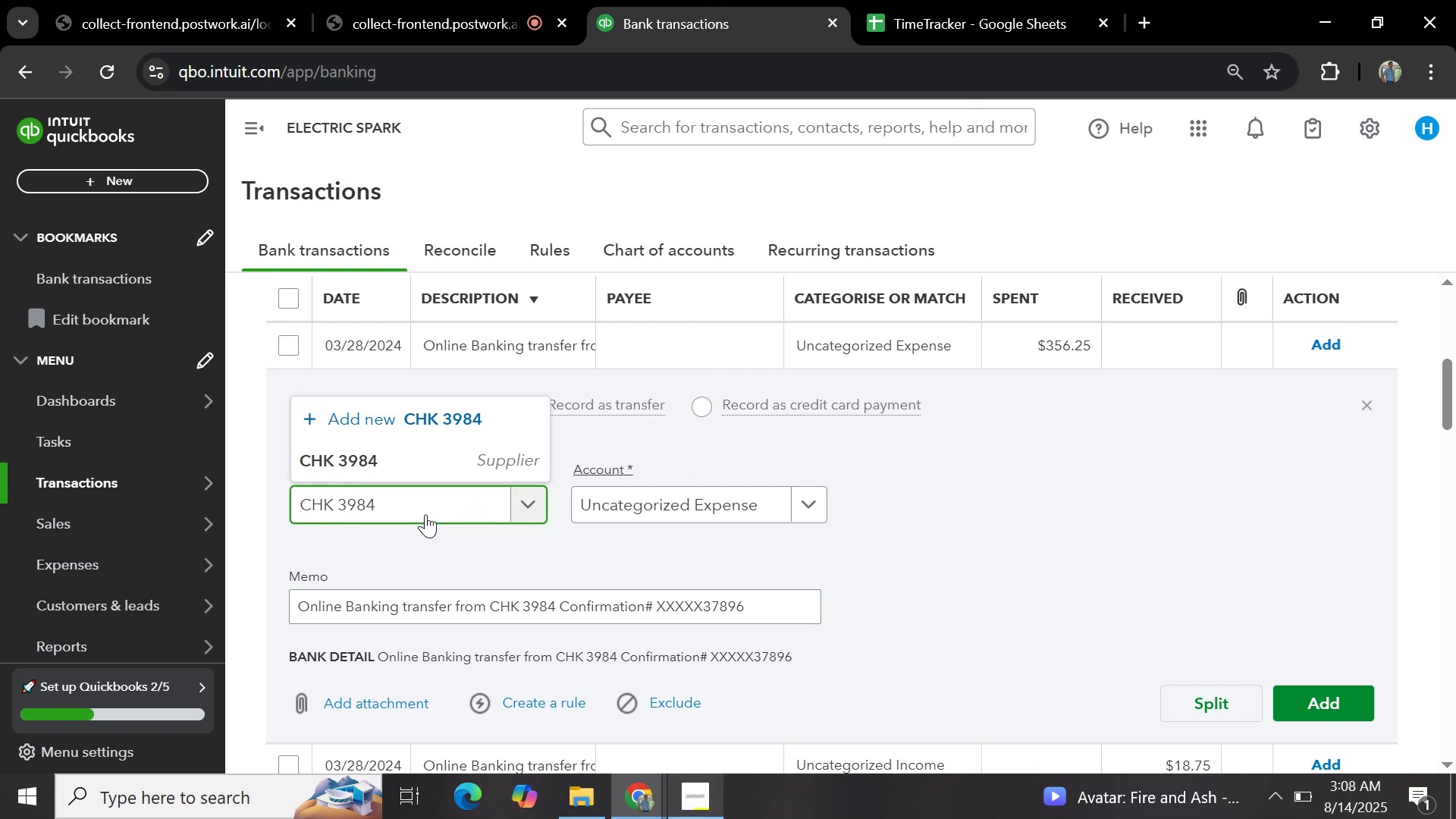 
left_click([420, 460])
 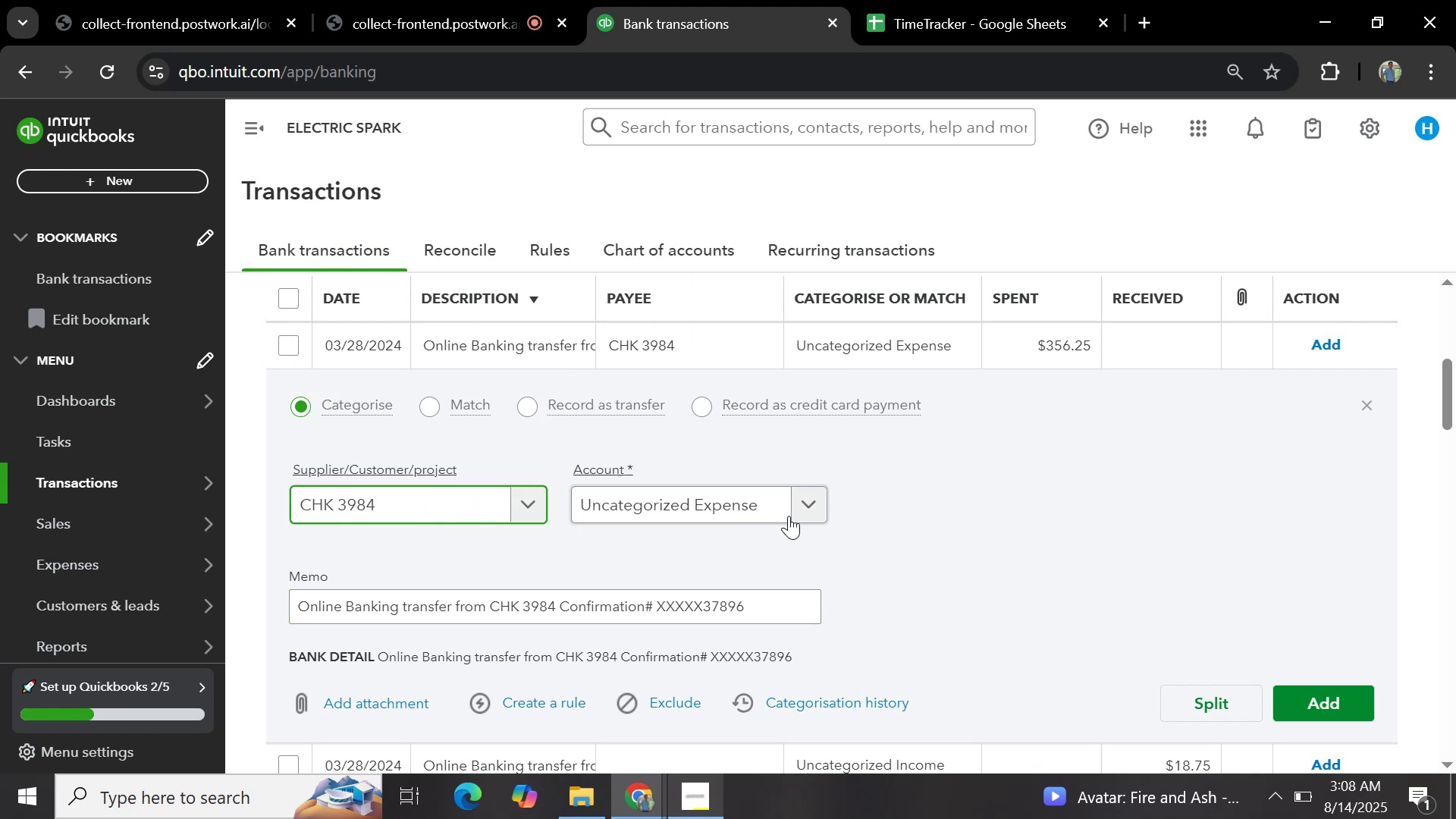 
left_click([813, 511])
 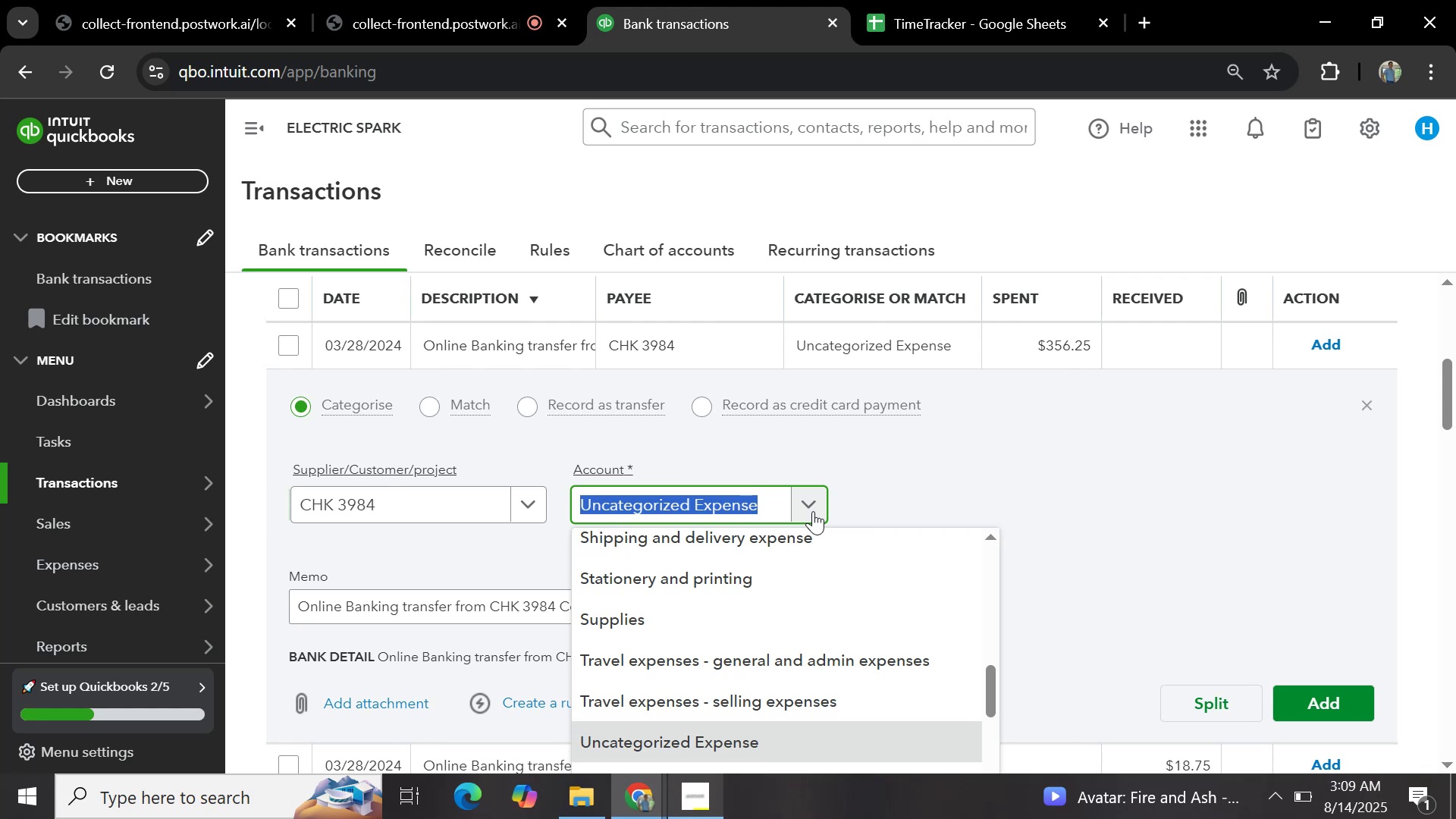 
wait(6.48)
 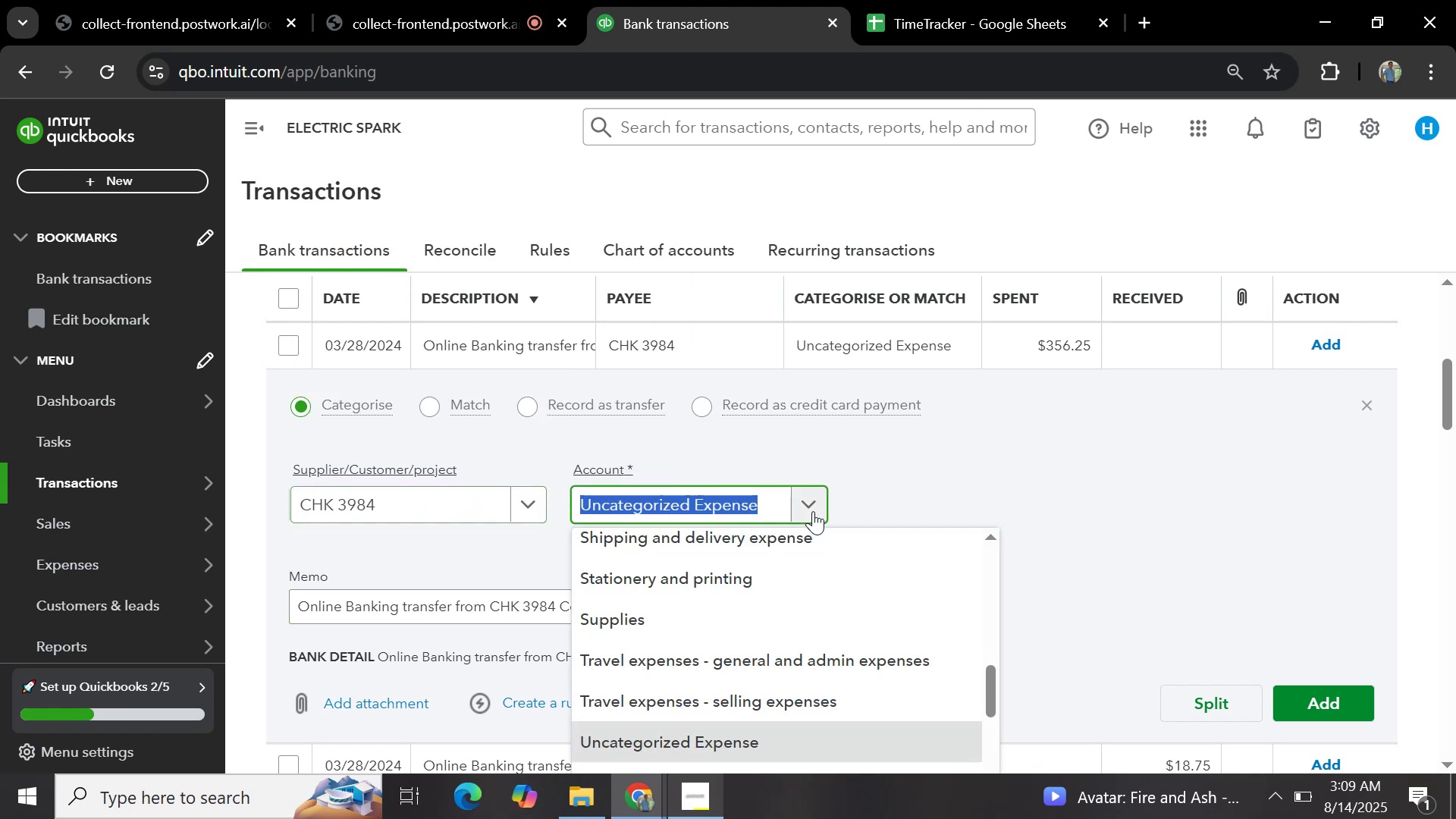 
type(general)
 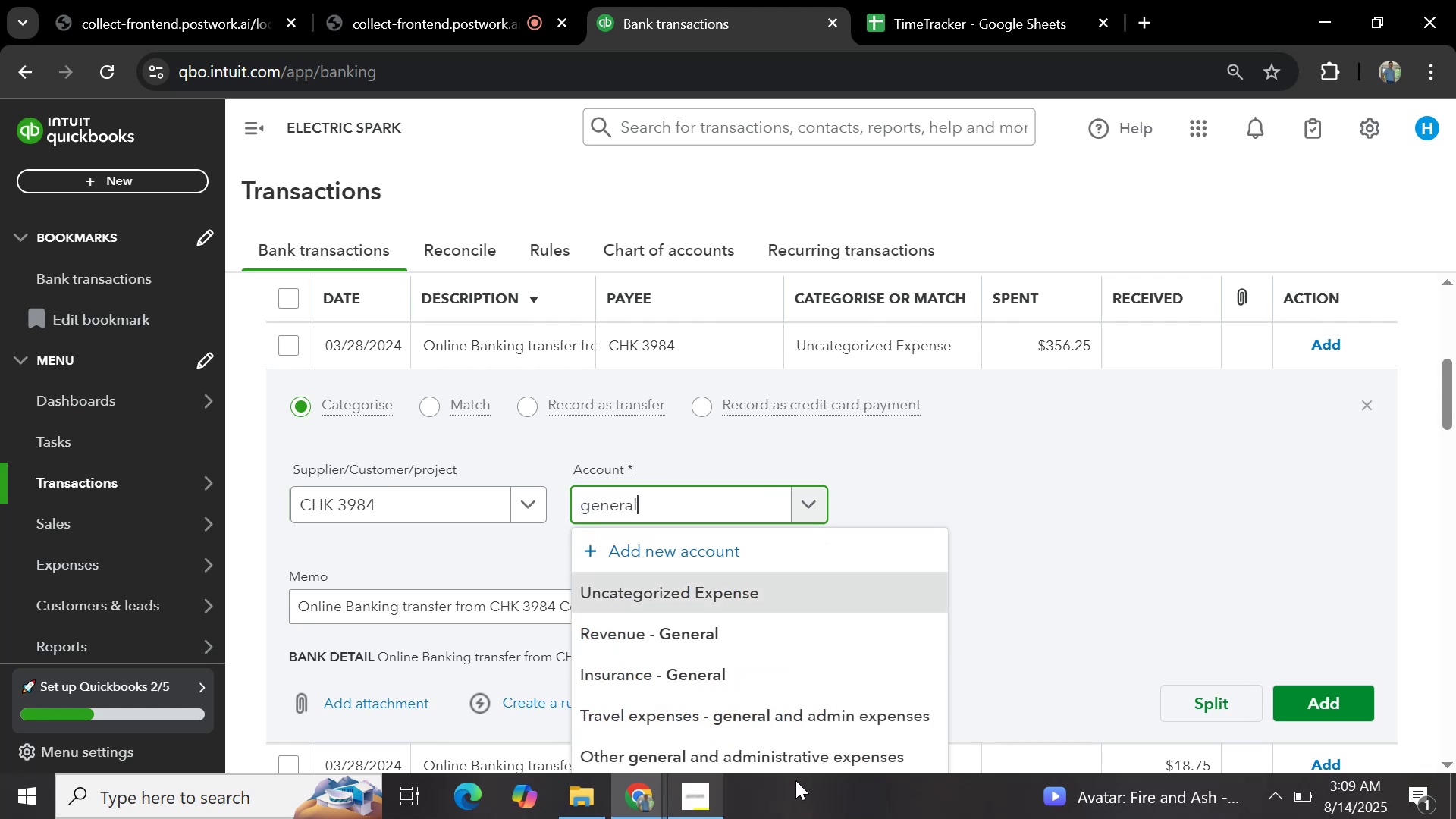 
left_click([796, 748])
 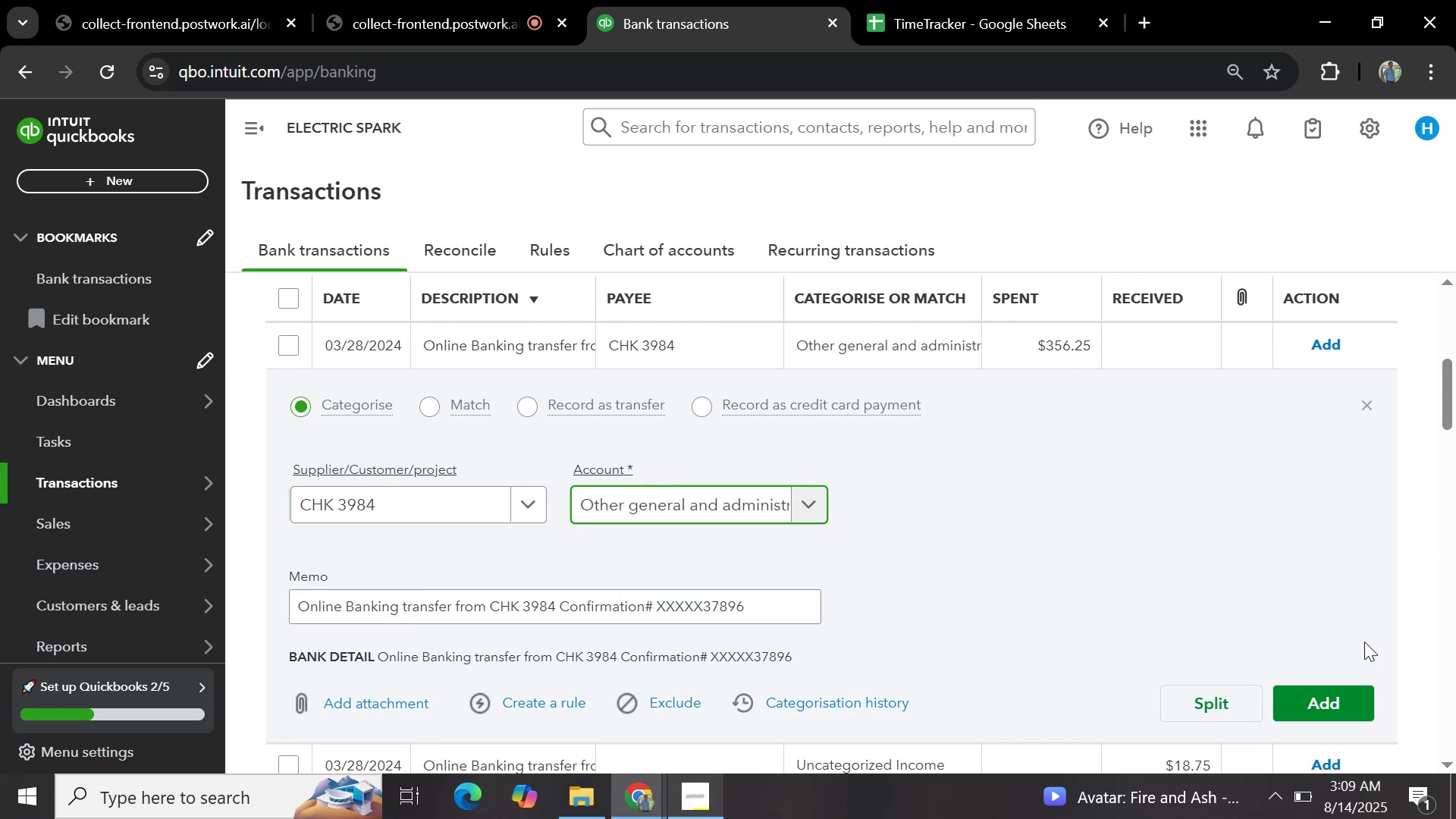 
left_click([1321, 692])
 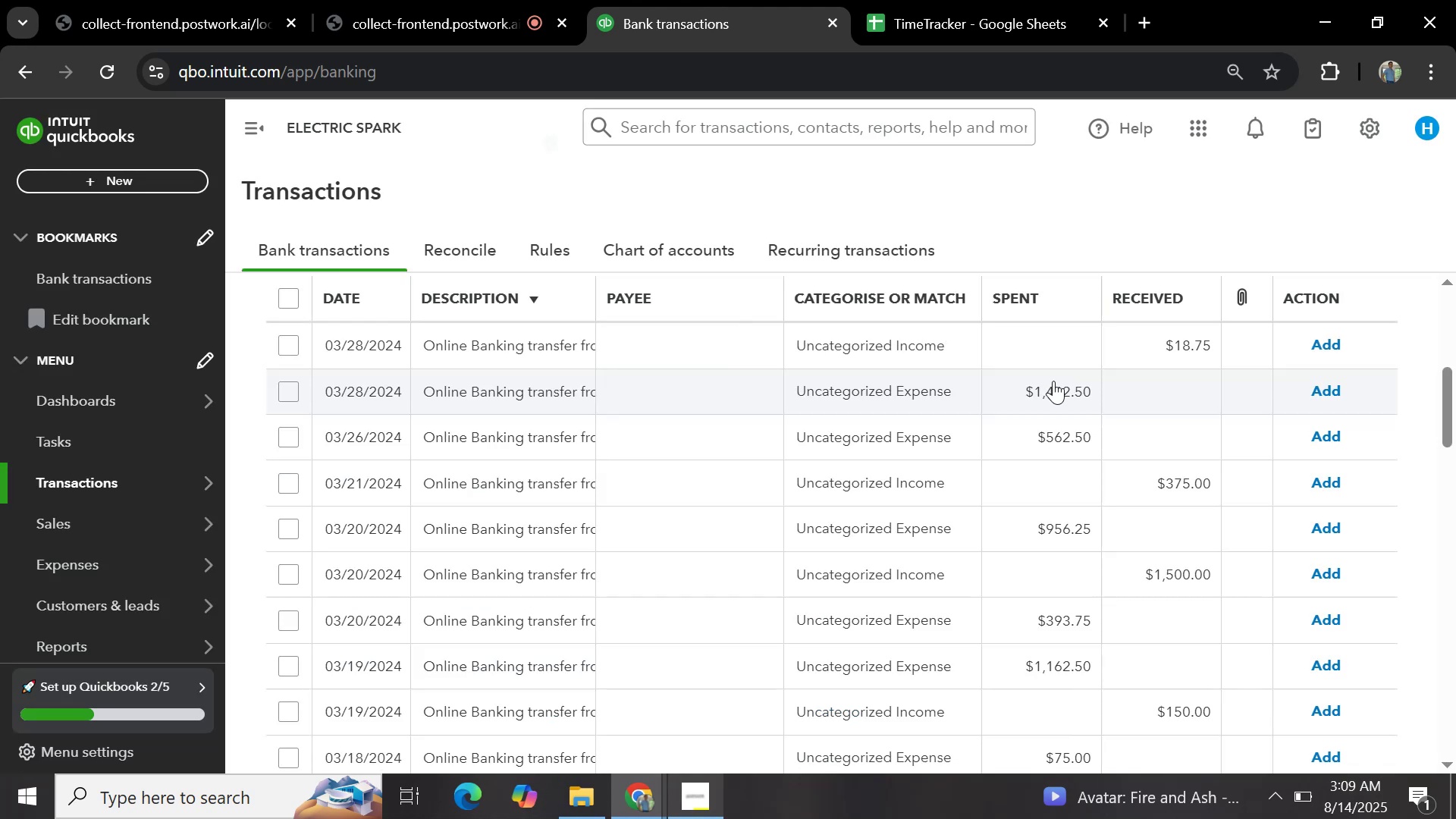 
scroll: coordinate [810, 434], scroll_direction: up, amount: 2.0
 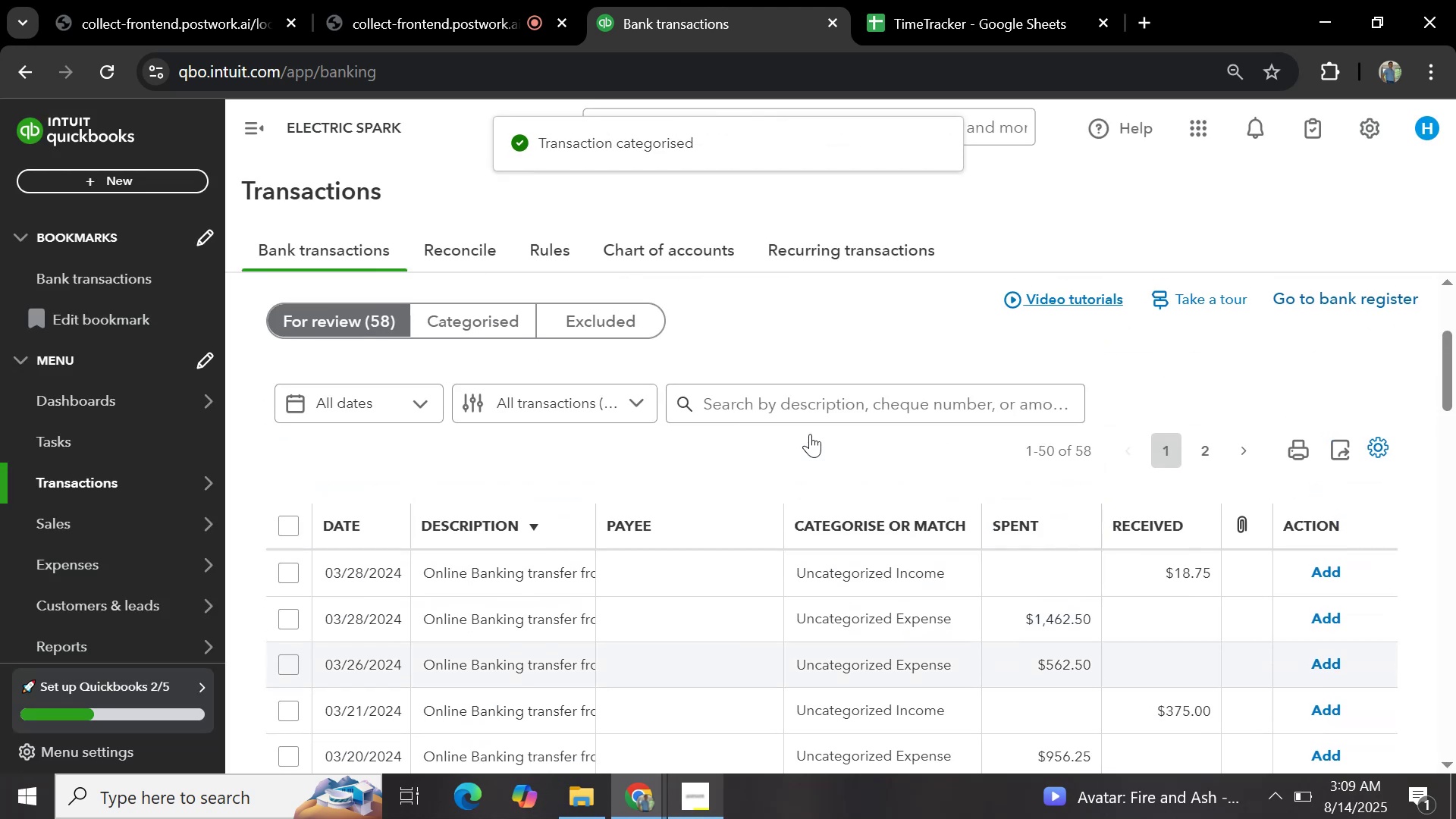 
scroll: coordinate [813, 435], scroll_direction: down, amount: 3.0
 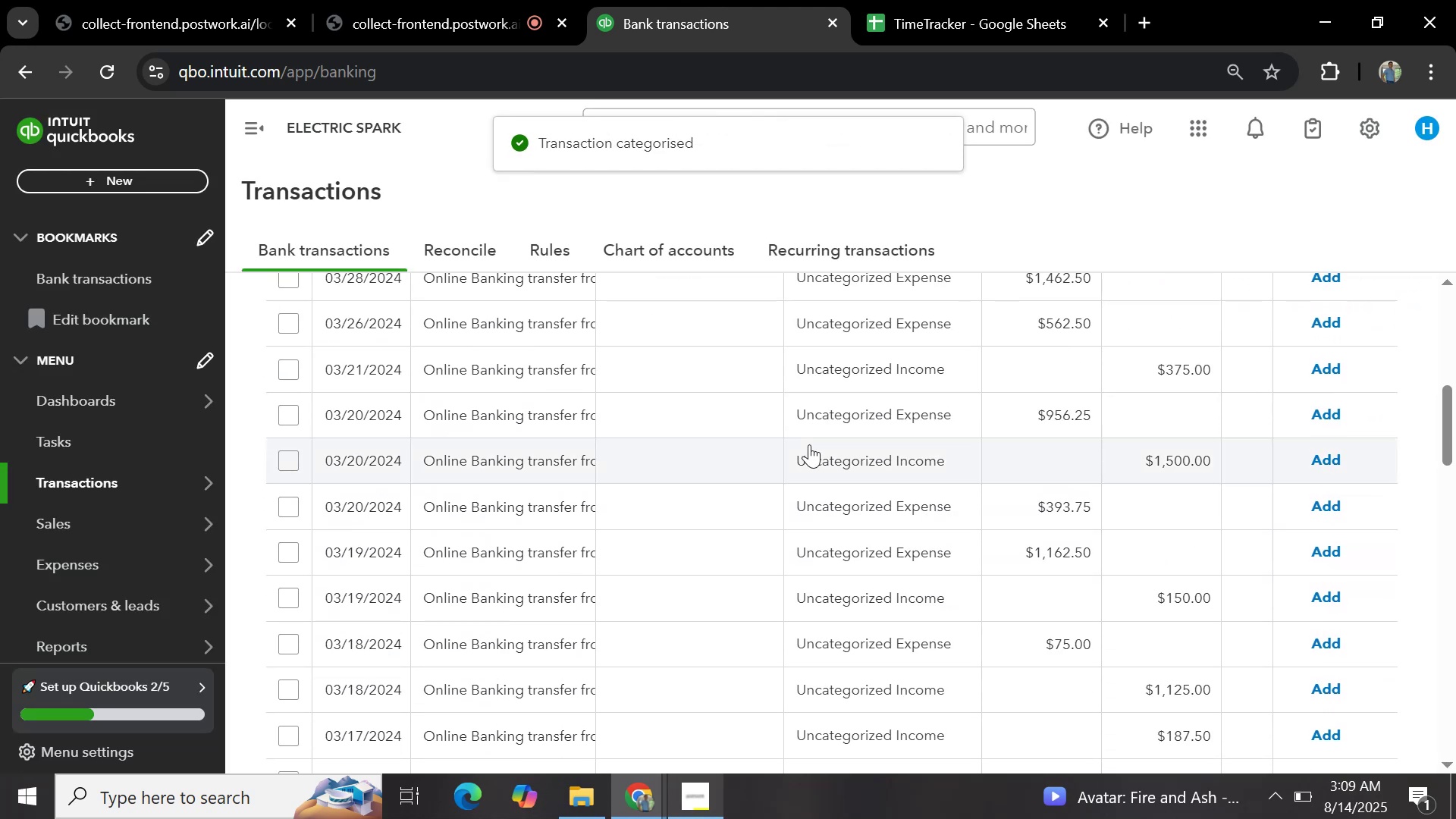 
scroll: coordinate [811, 452], scroll_direction: up, amount: 5.0
 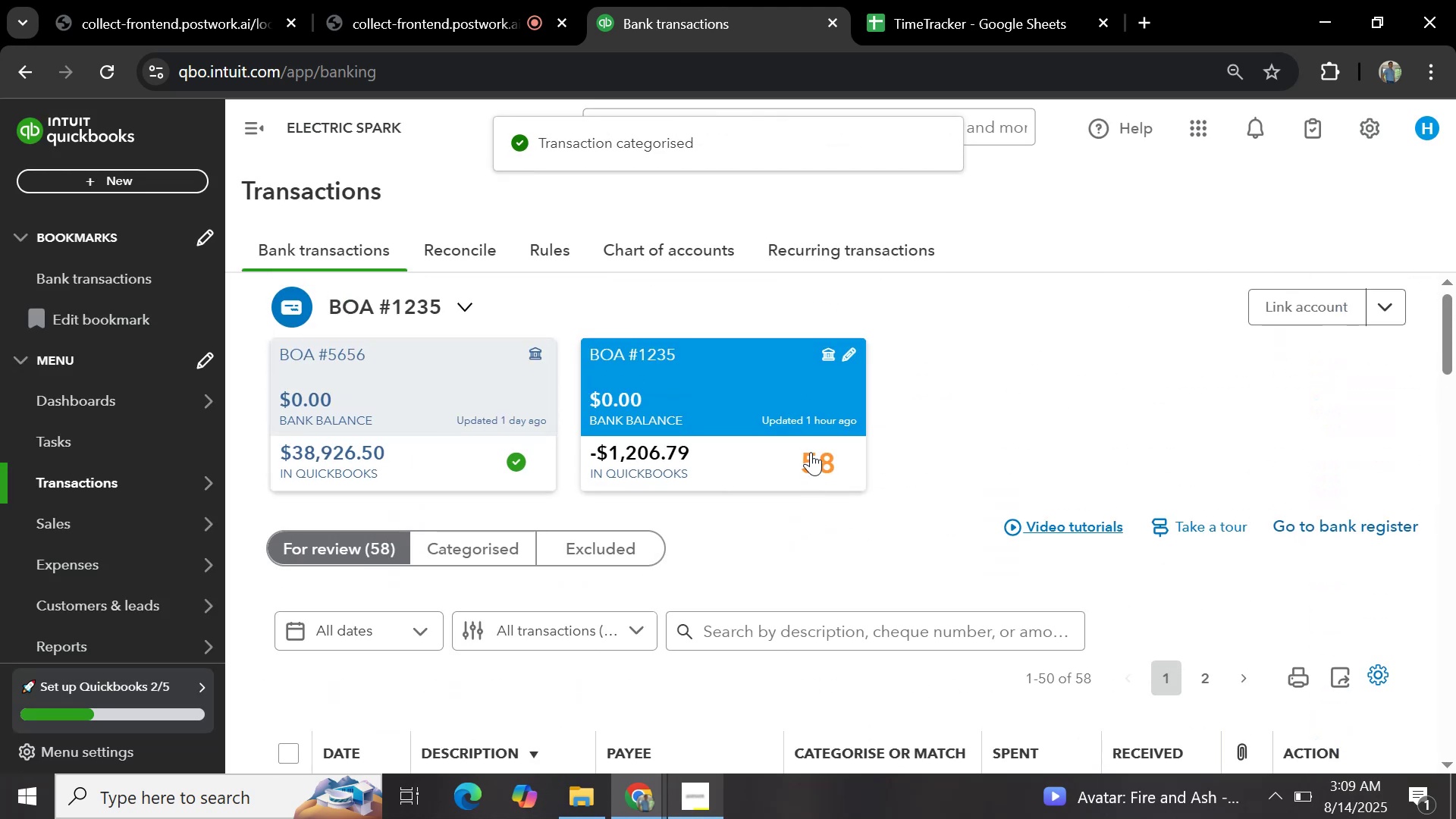 
scroll: coordinate [811, 452], scroll_direction: down, amount: 1.0
 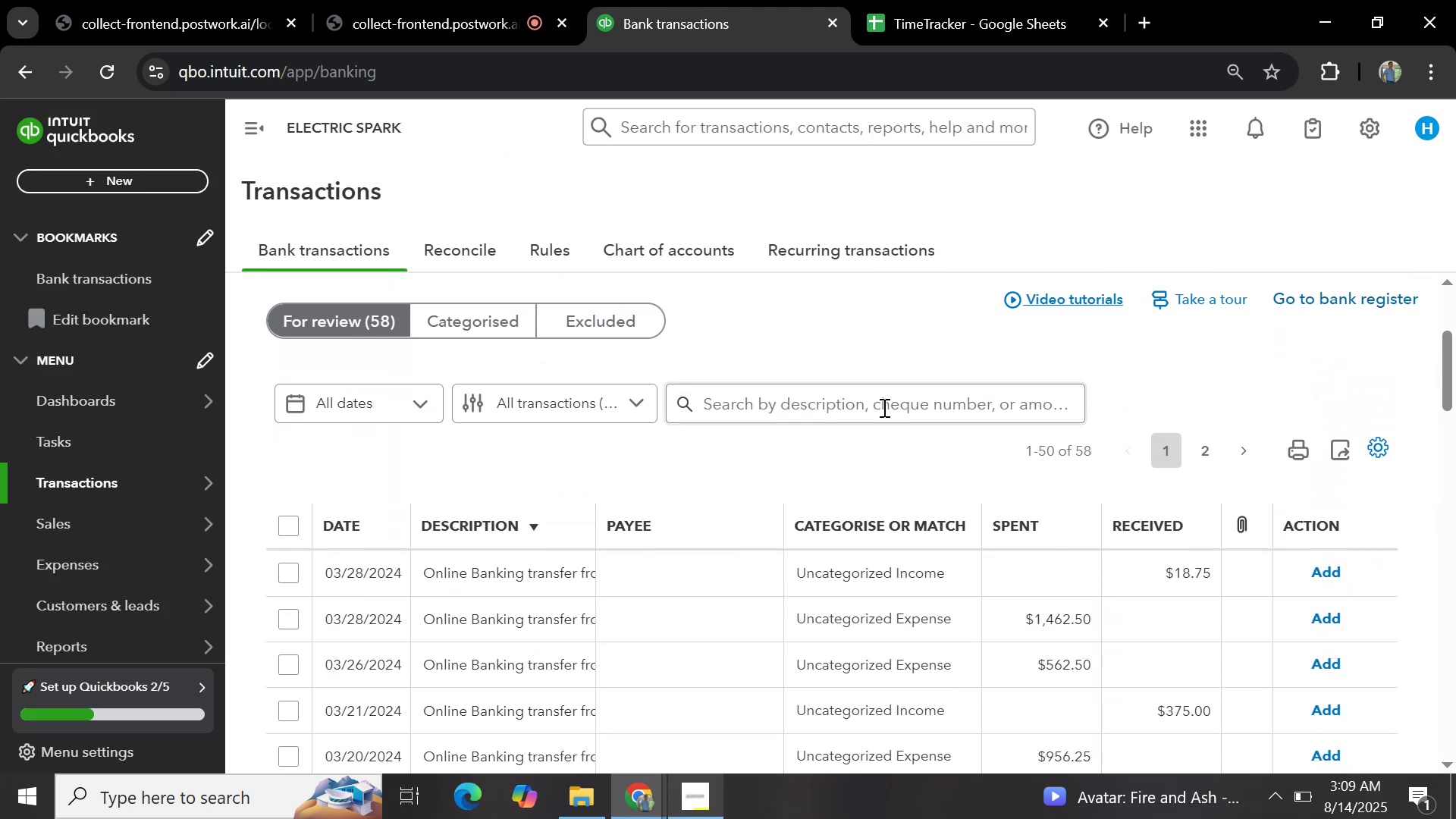 
left_click([857, 405])
 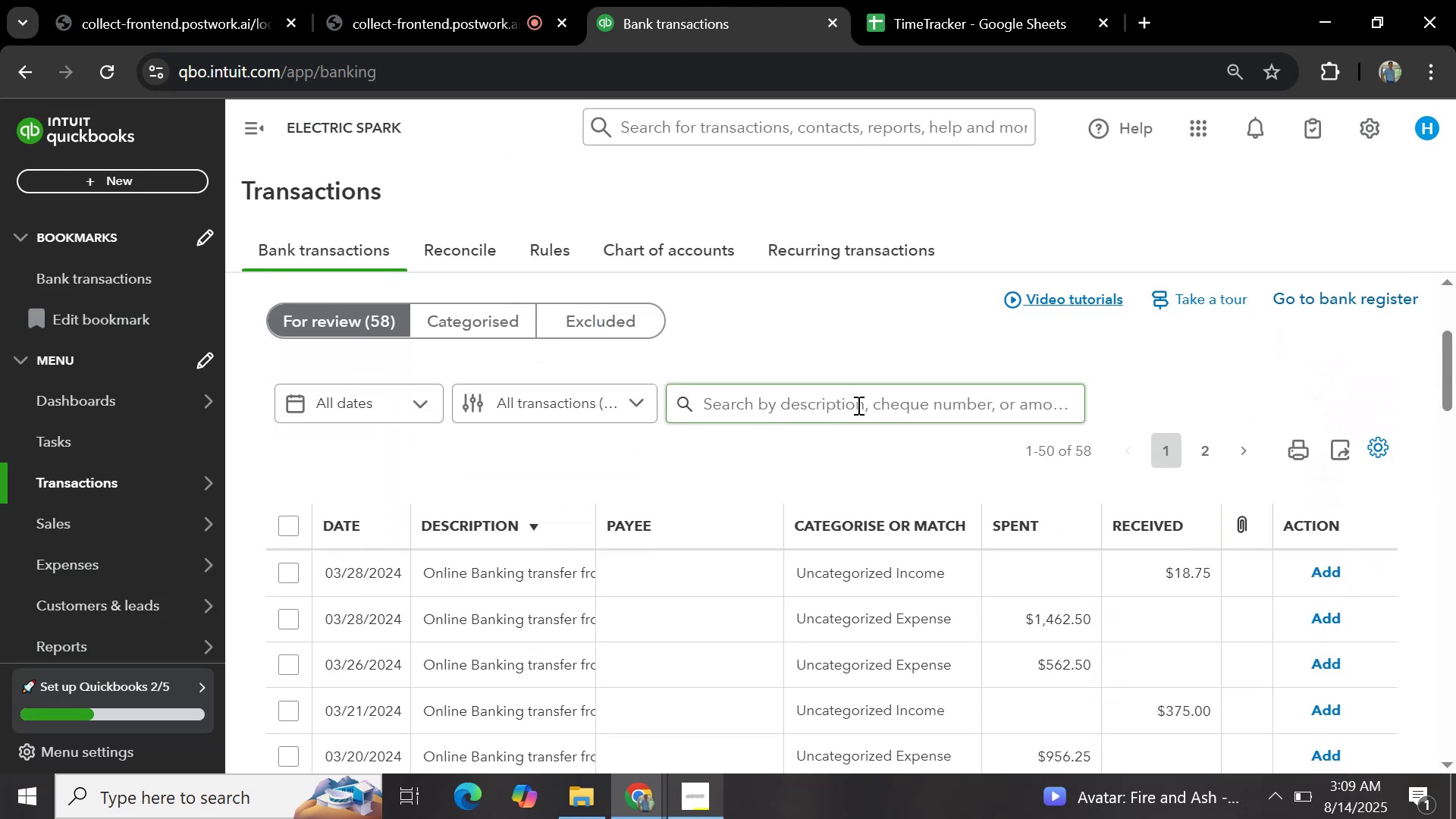 
key(Control+V)
 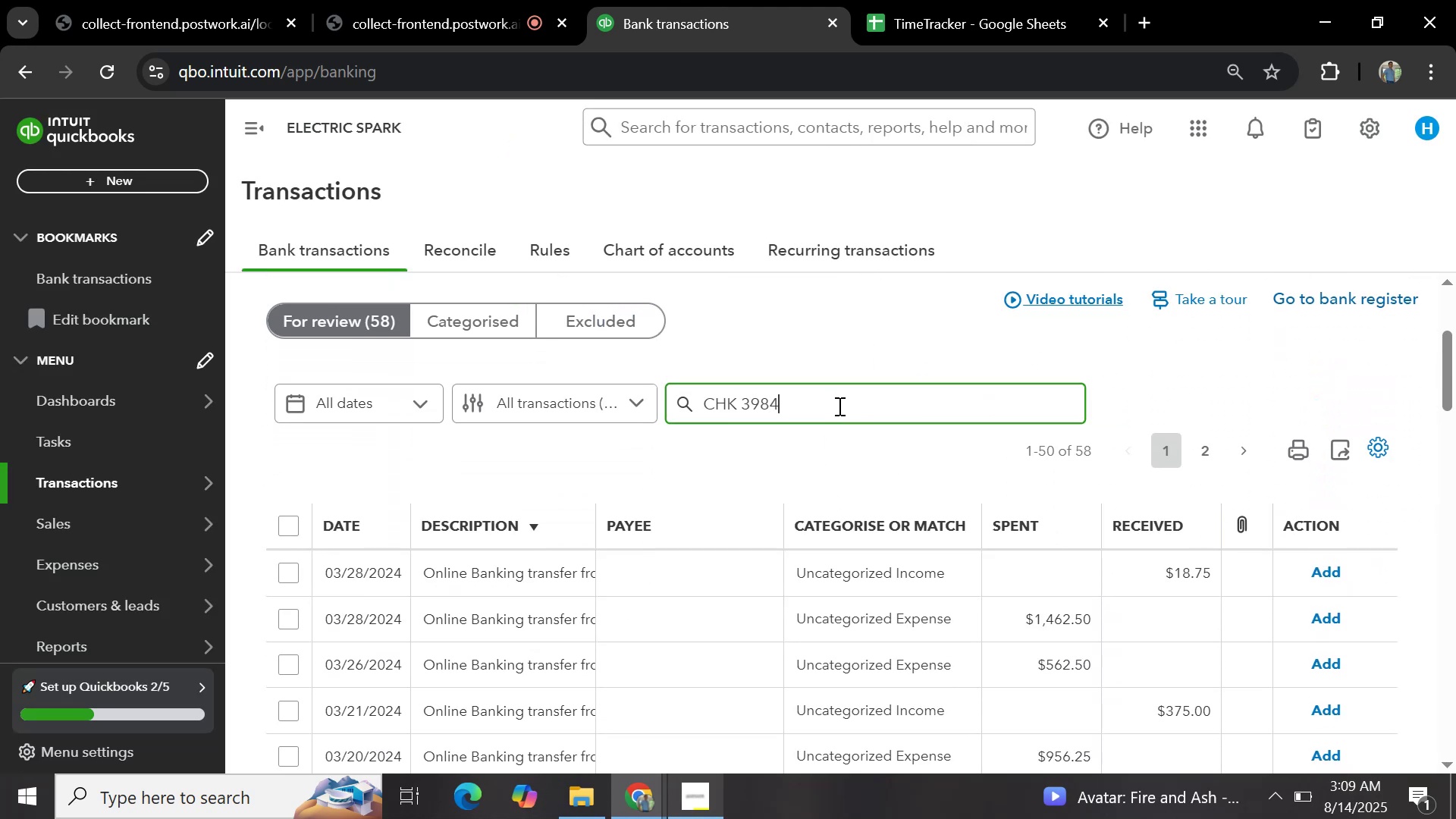 
key(Enter)
 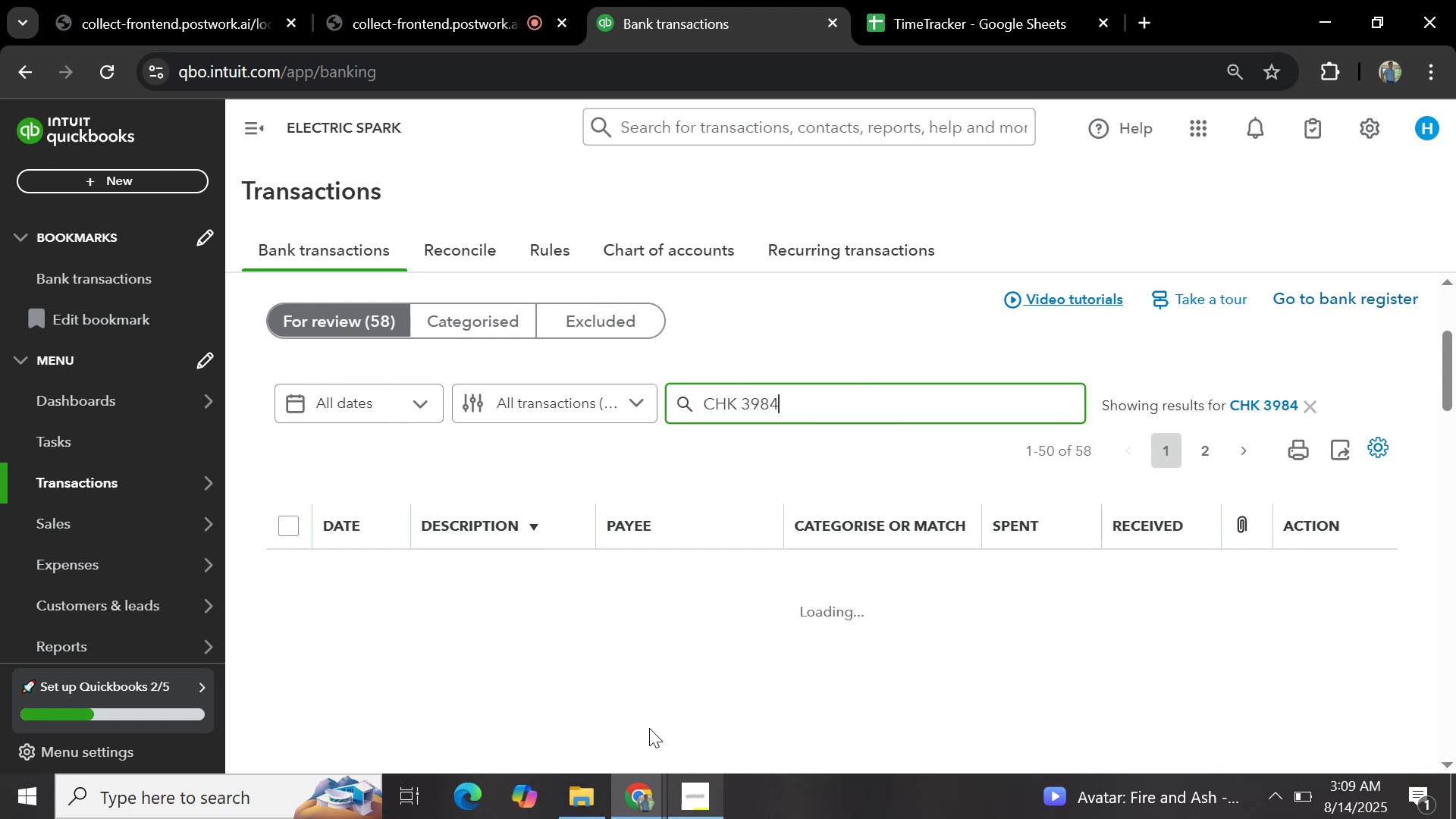 
scroll: coordinate [468, 556], scroll_direction: down, amount: 23.0
 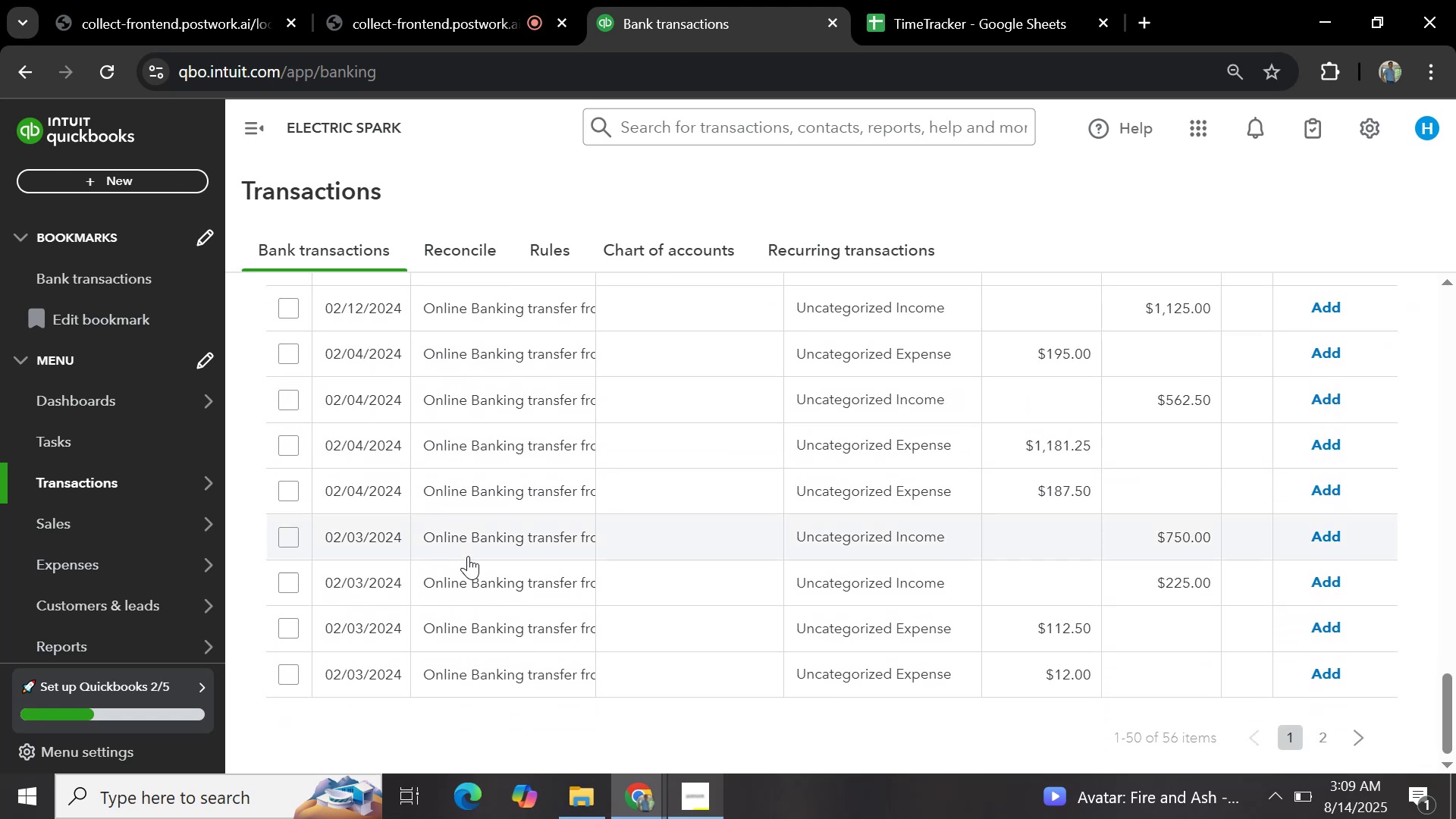 
scroll: coordinate [537, 495], scroll_direction: up, amount: 18.0
 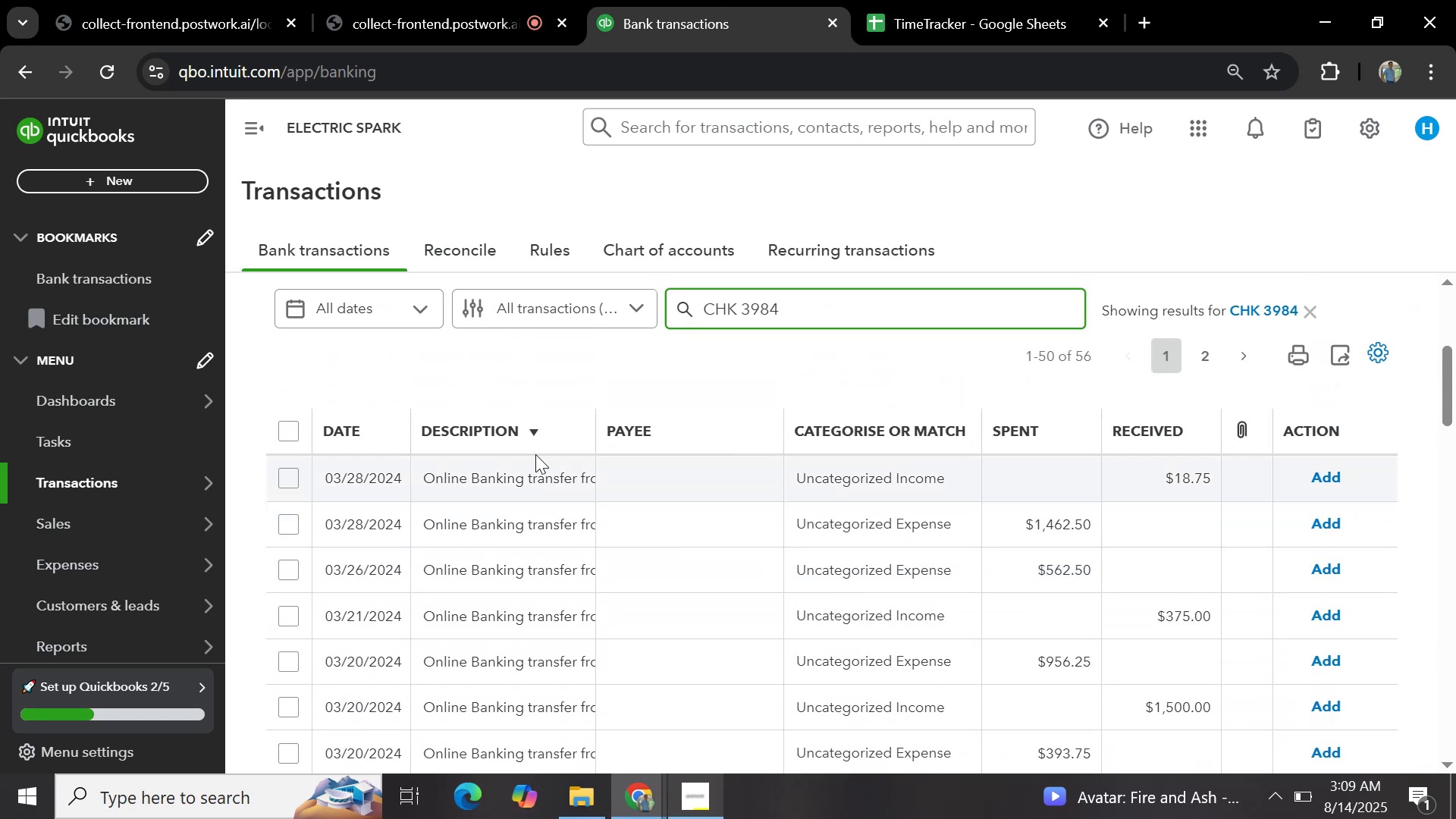 
left_click([535, 479])
 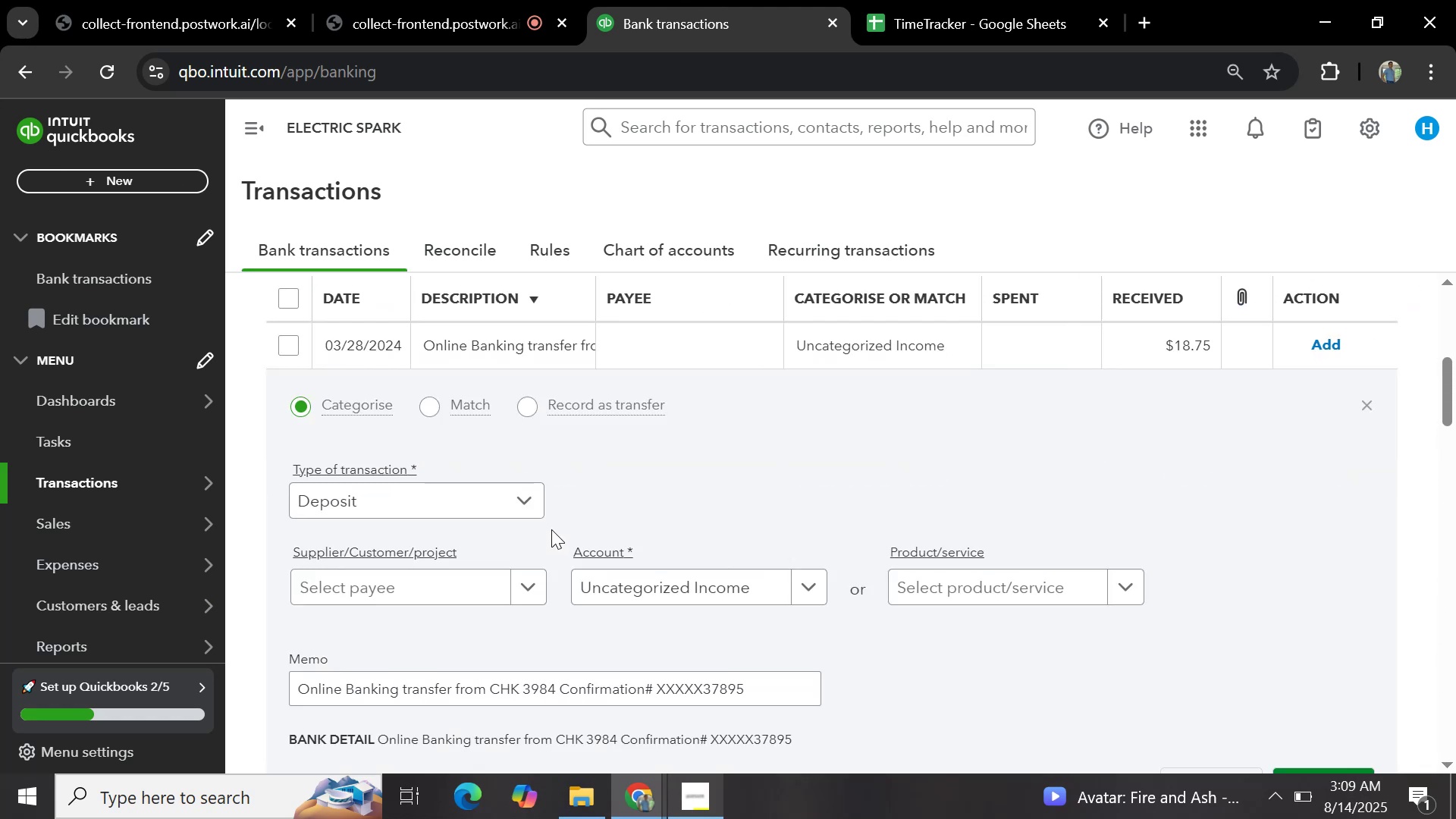 
scroll: coordinate [545, 556], scroll_direction: down, amount: 5.0
 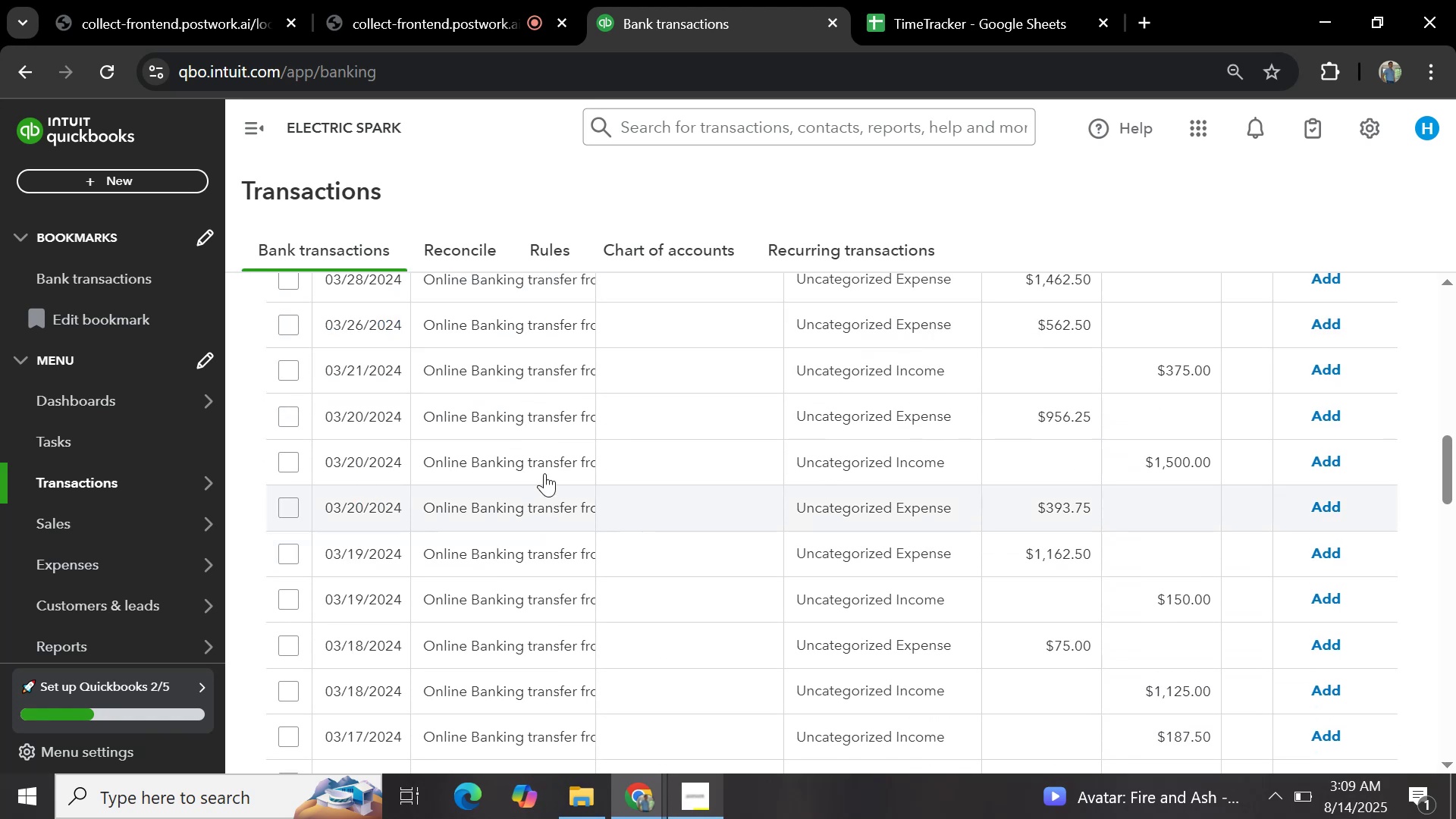 
scroll: coordinate [538, 519], scroll_direction: up, amount: 1.0
 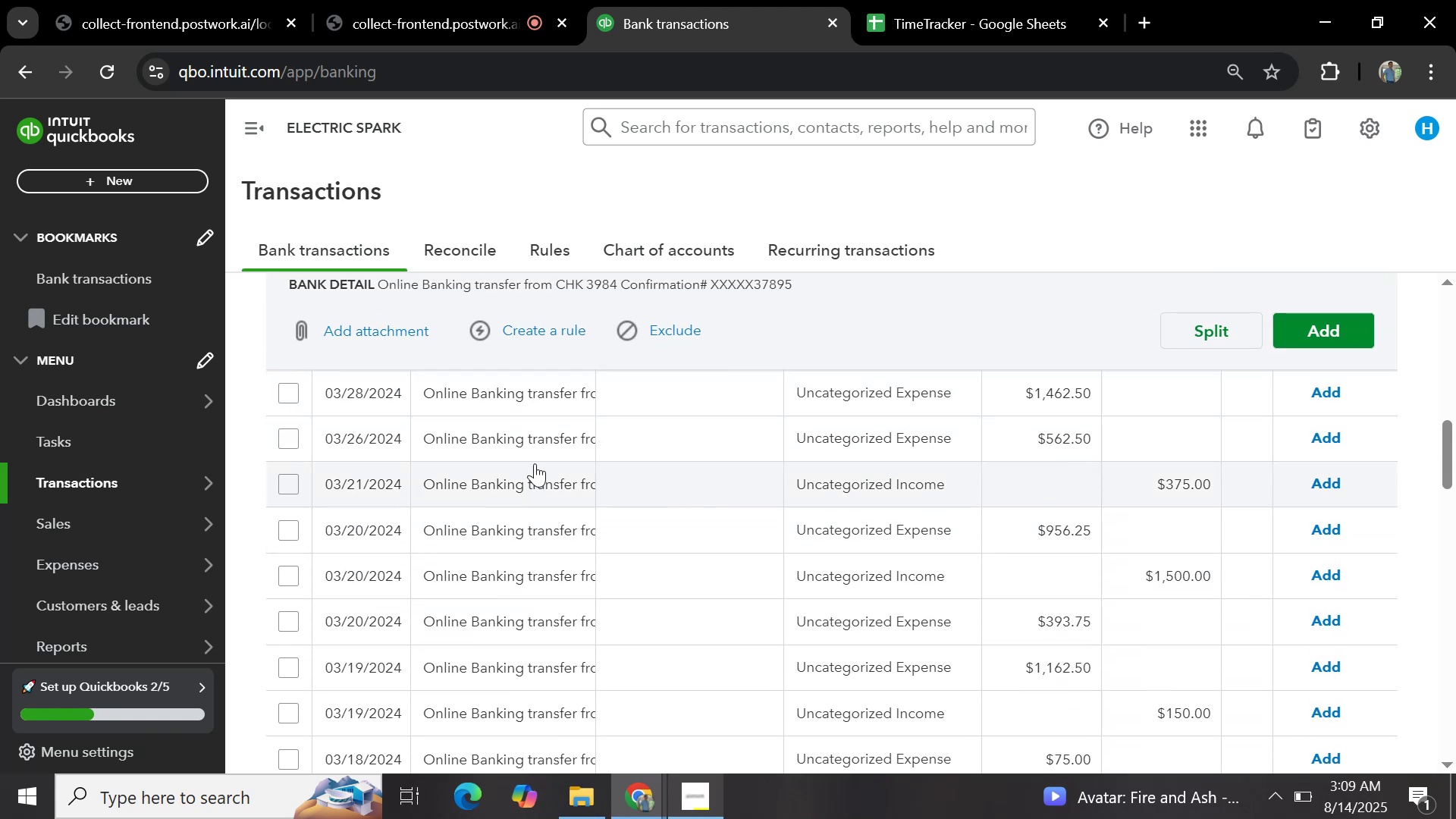 
left_click([538, 444])
 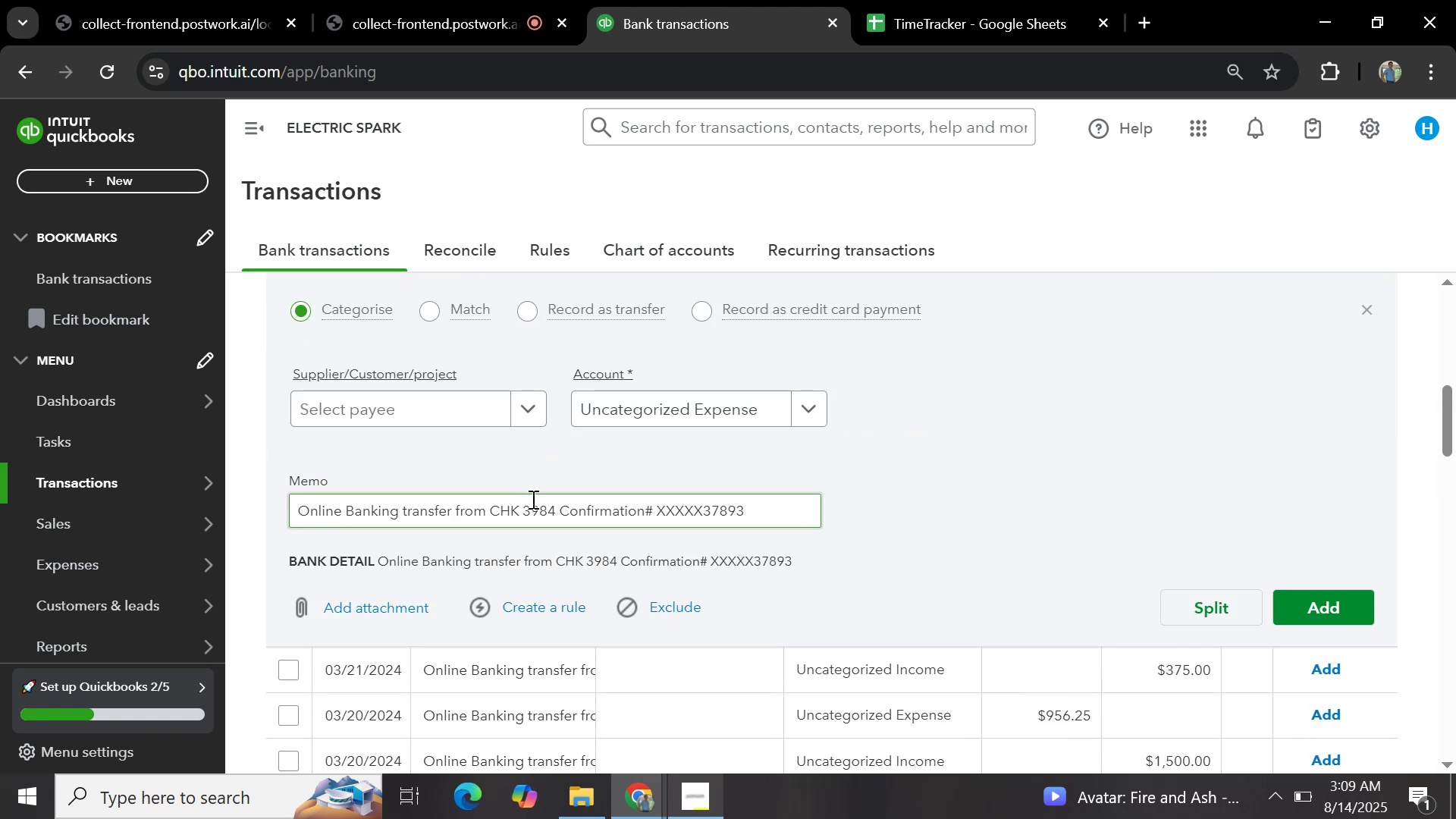 
scroll: coordinate [617, 585], scroll_direction: down, amount: 7.0
 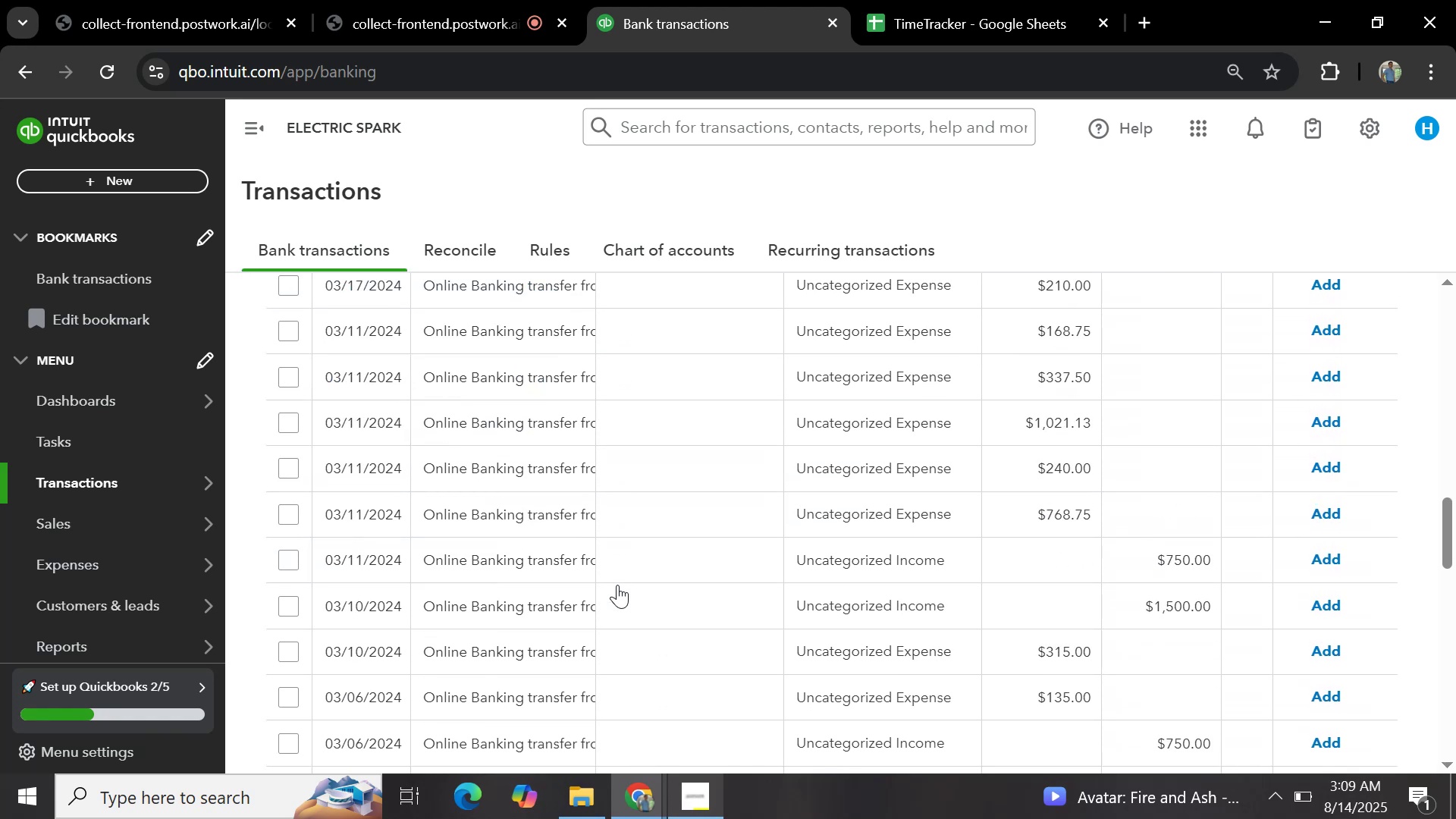 
scroll: coordinate [620, 585], scroll_direction: up, amount: 10.0
 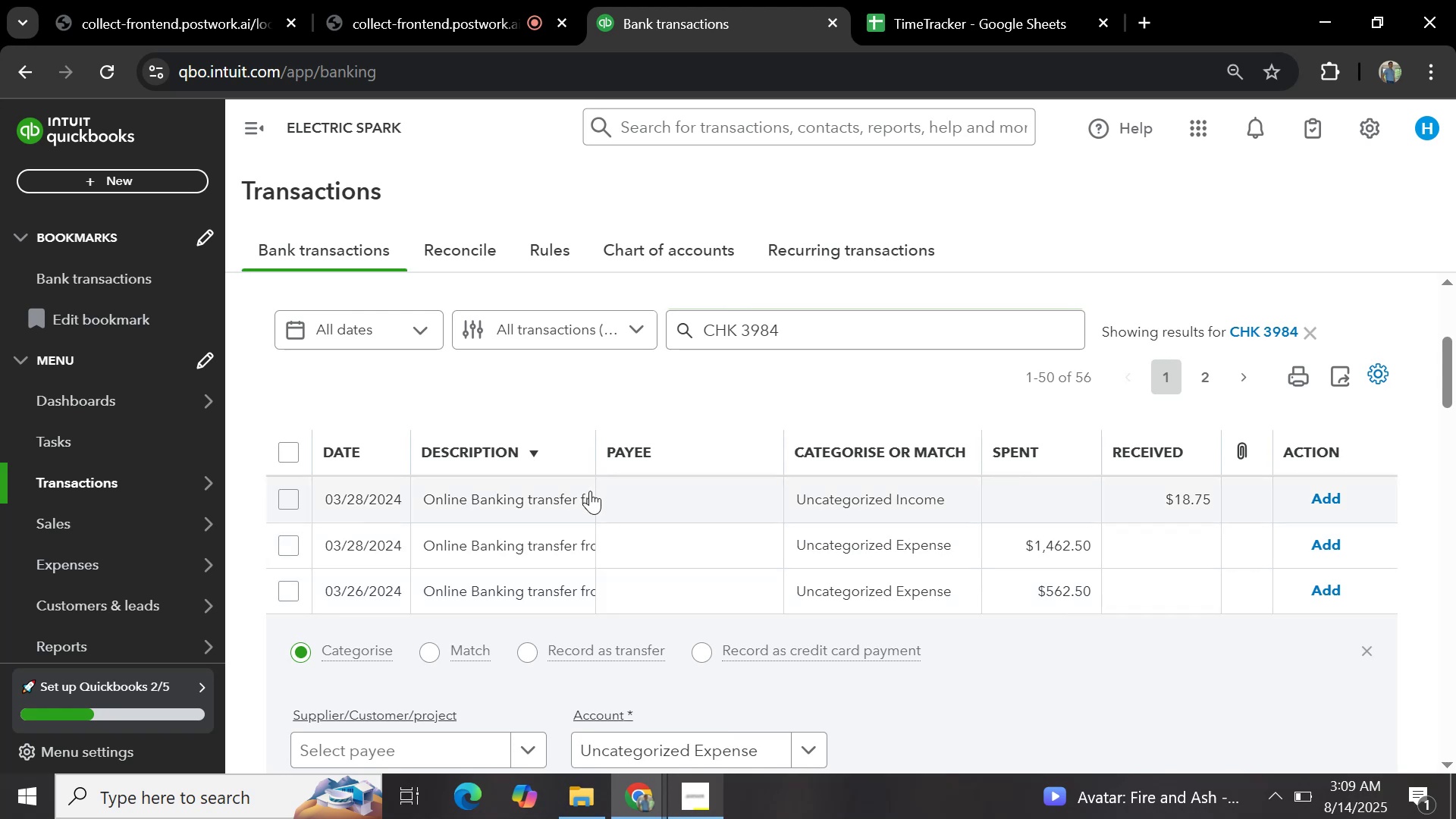 
left_click([545, 494])
 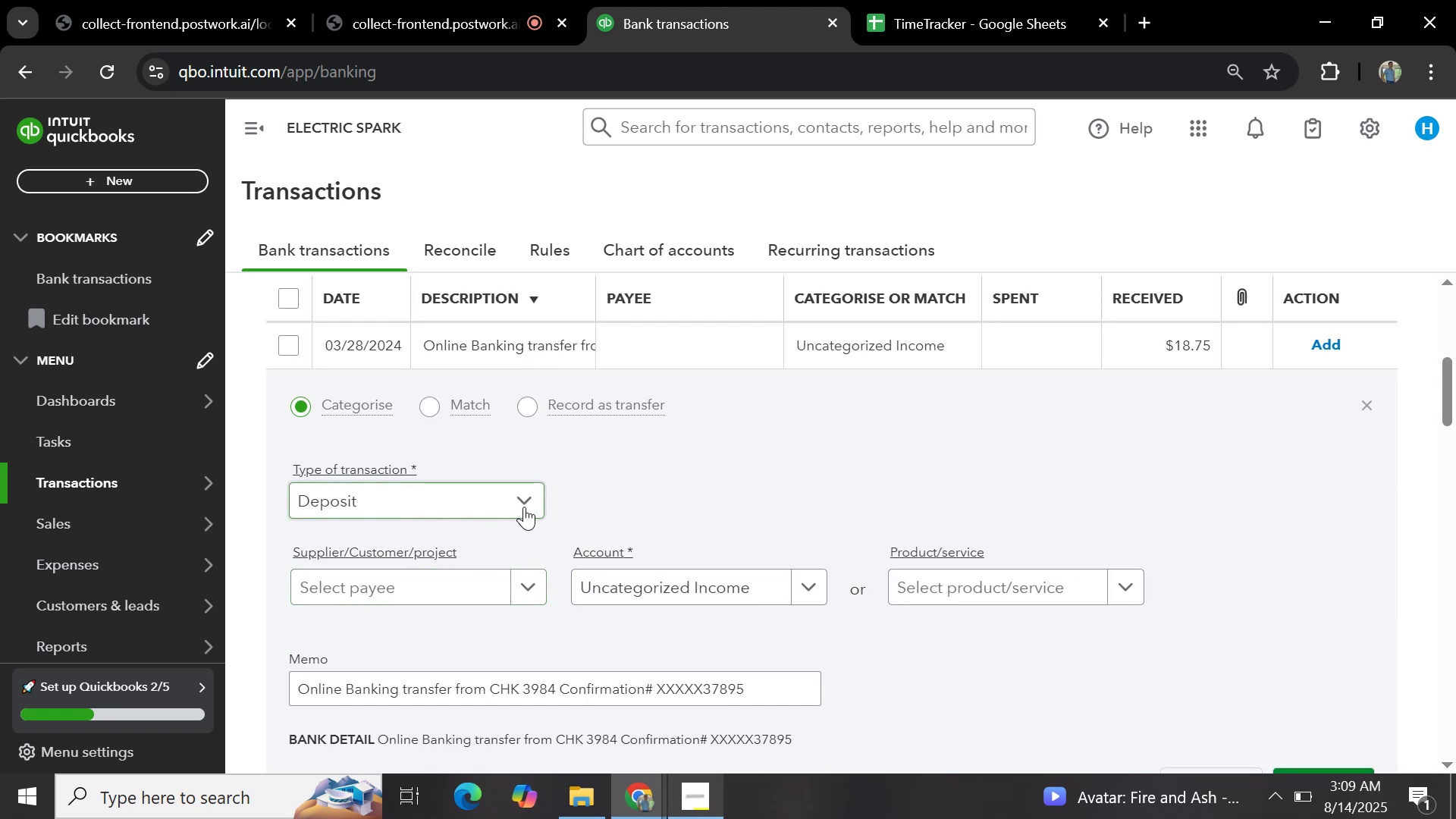 
wait(7.24)
 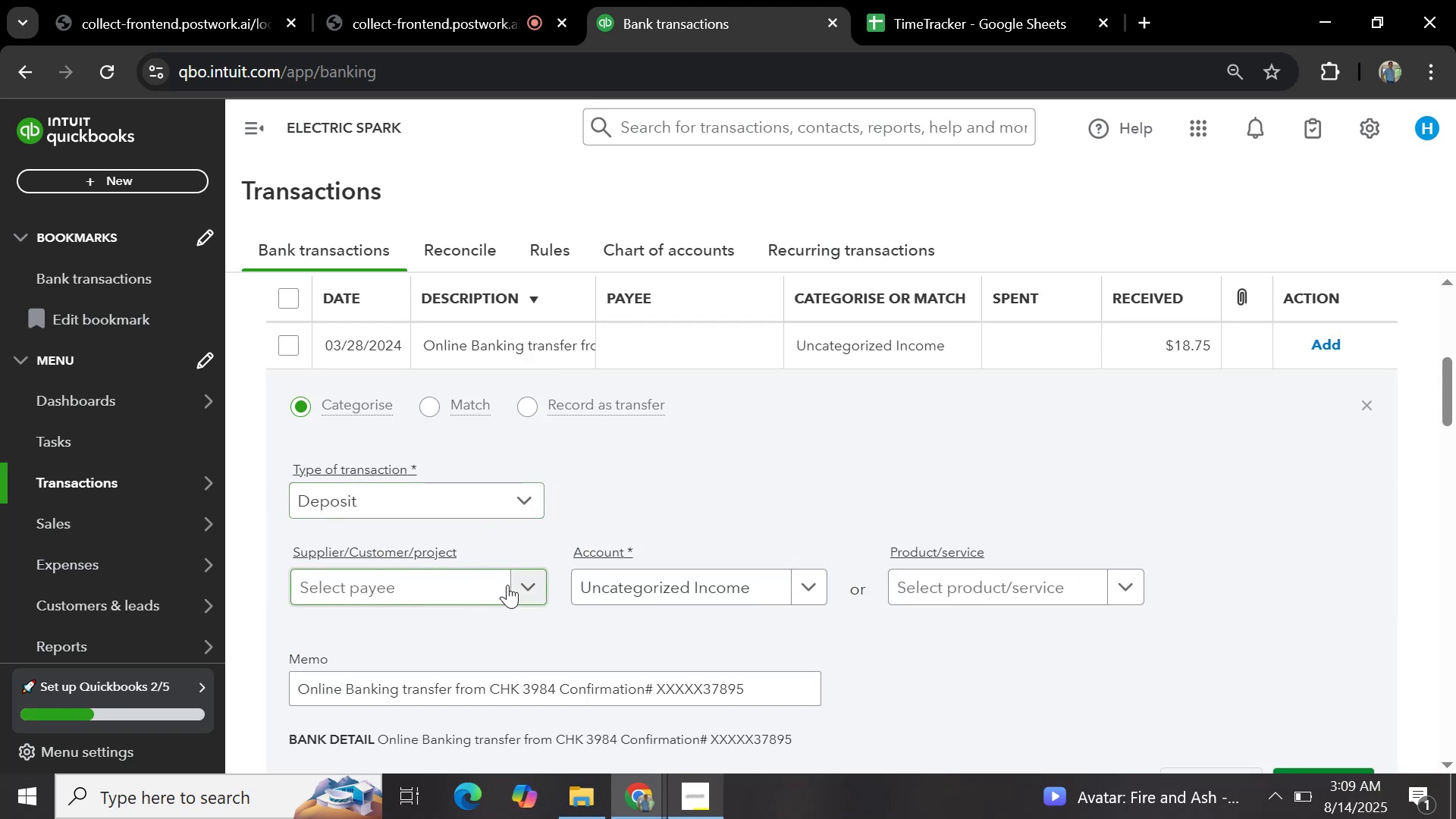 
scroll: coordinate [857, 470], scroll_direction: up, amount: 4.0
 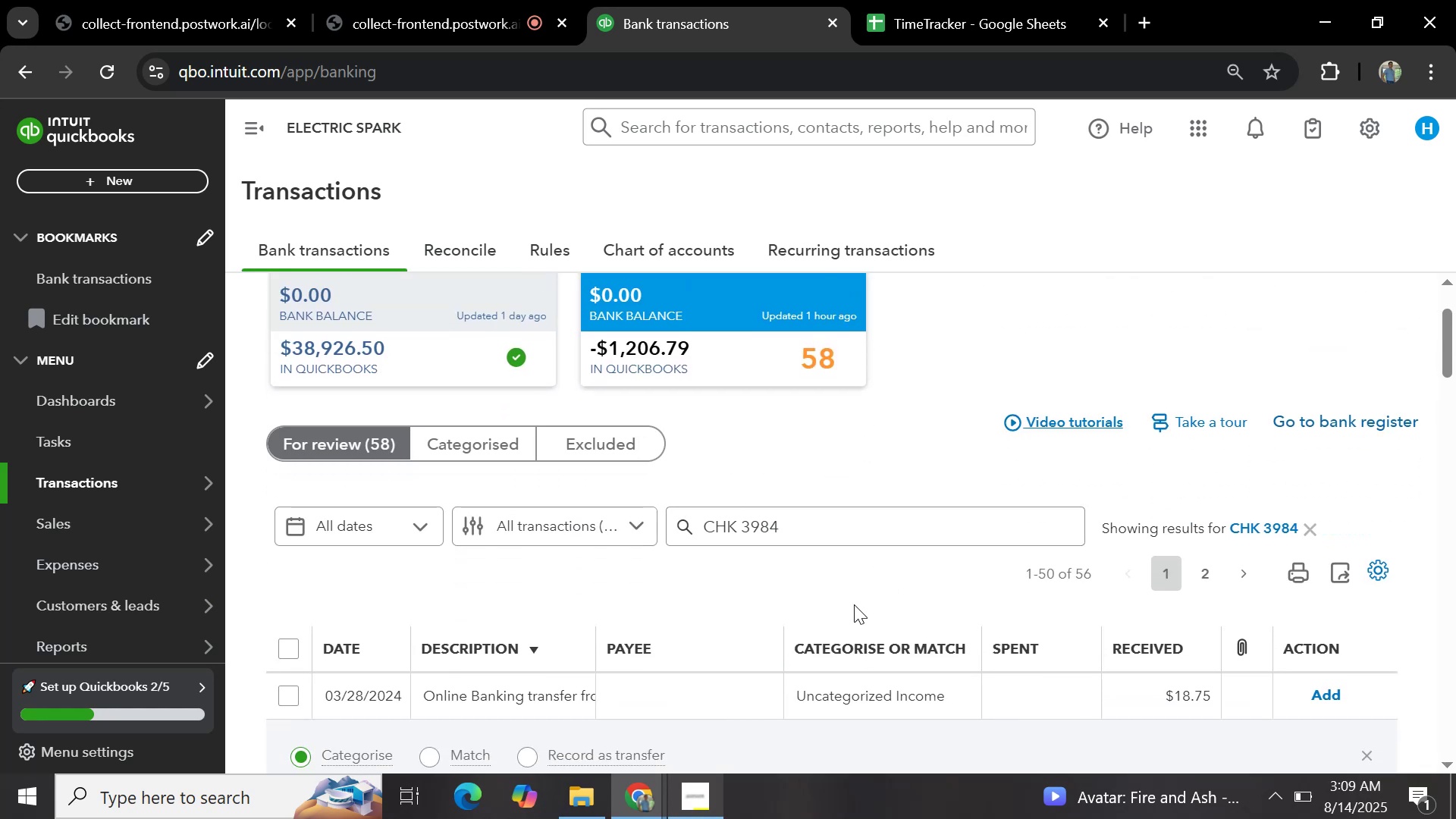 
scroll: coordinate [700, 571], scroll_direction: down, amount: 3.0
 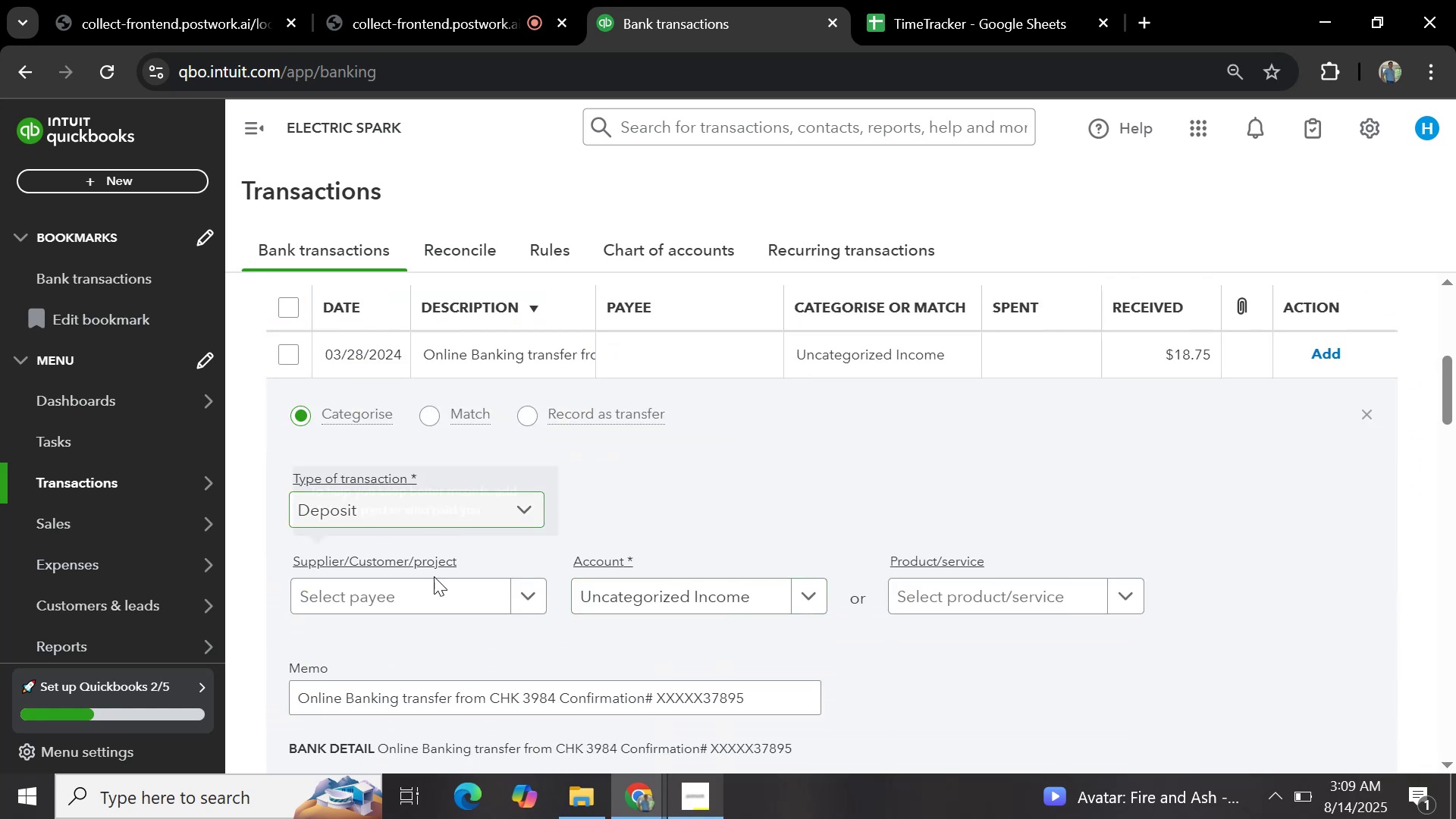 
left_click([435, 590])
 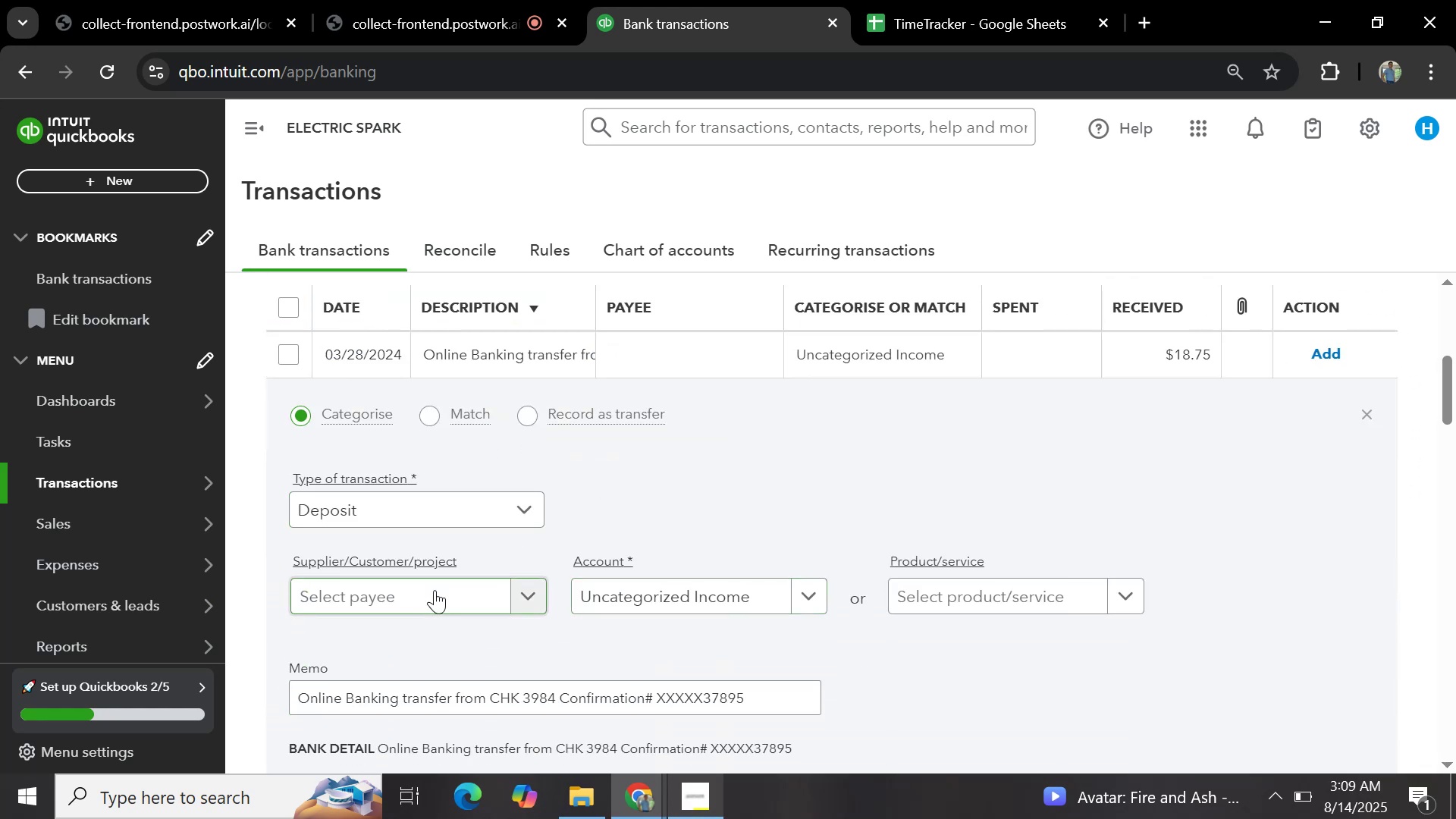 
key(Control+V)
 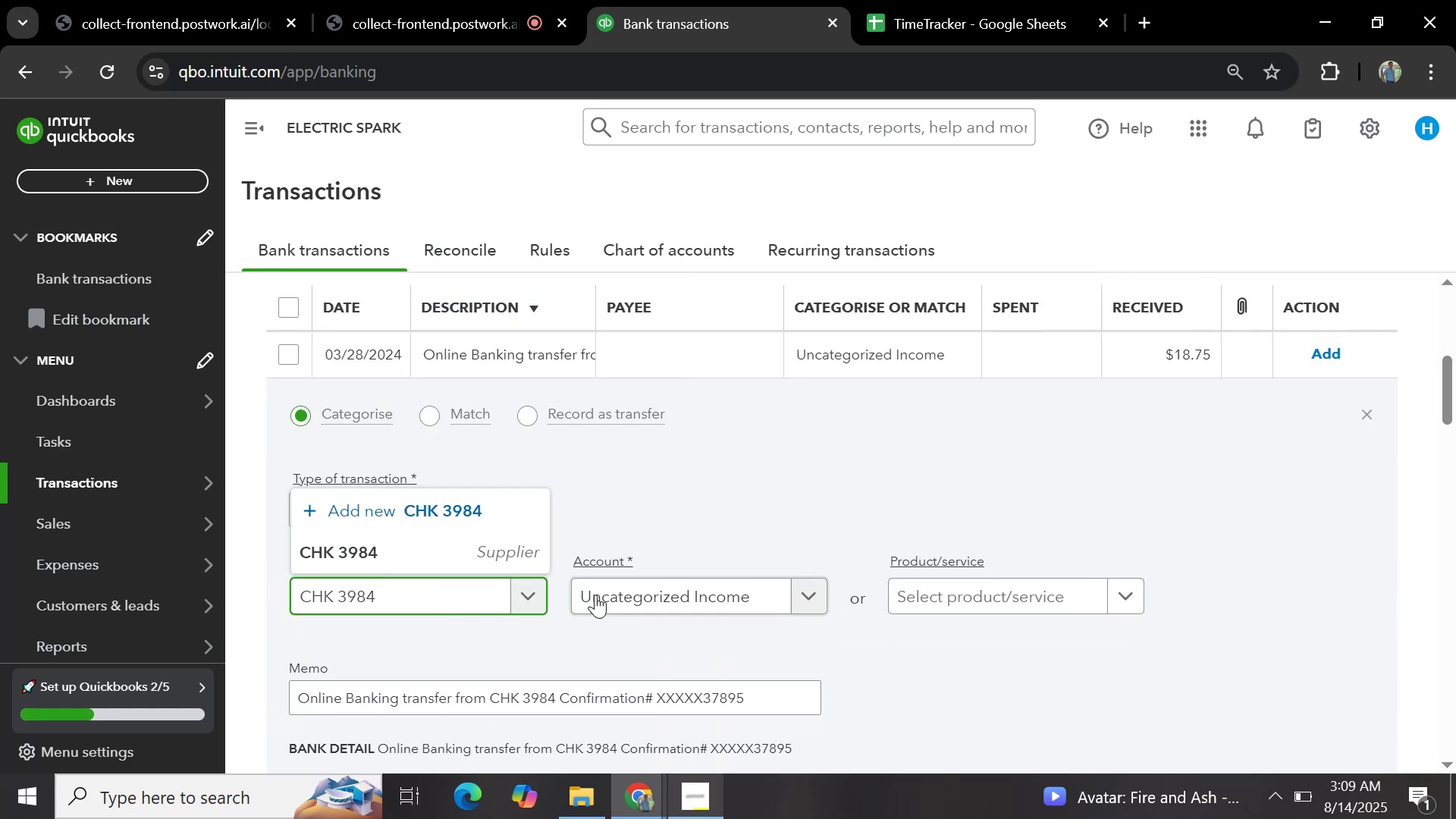 
left_click([519, 554])
 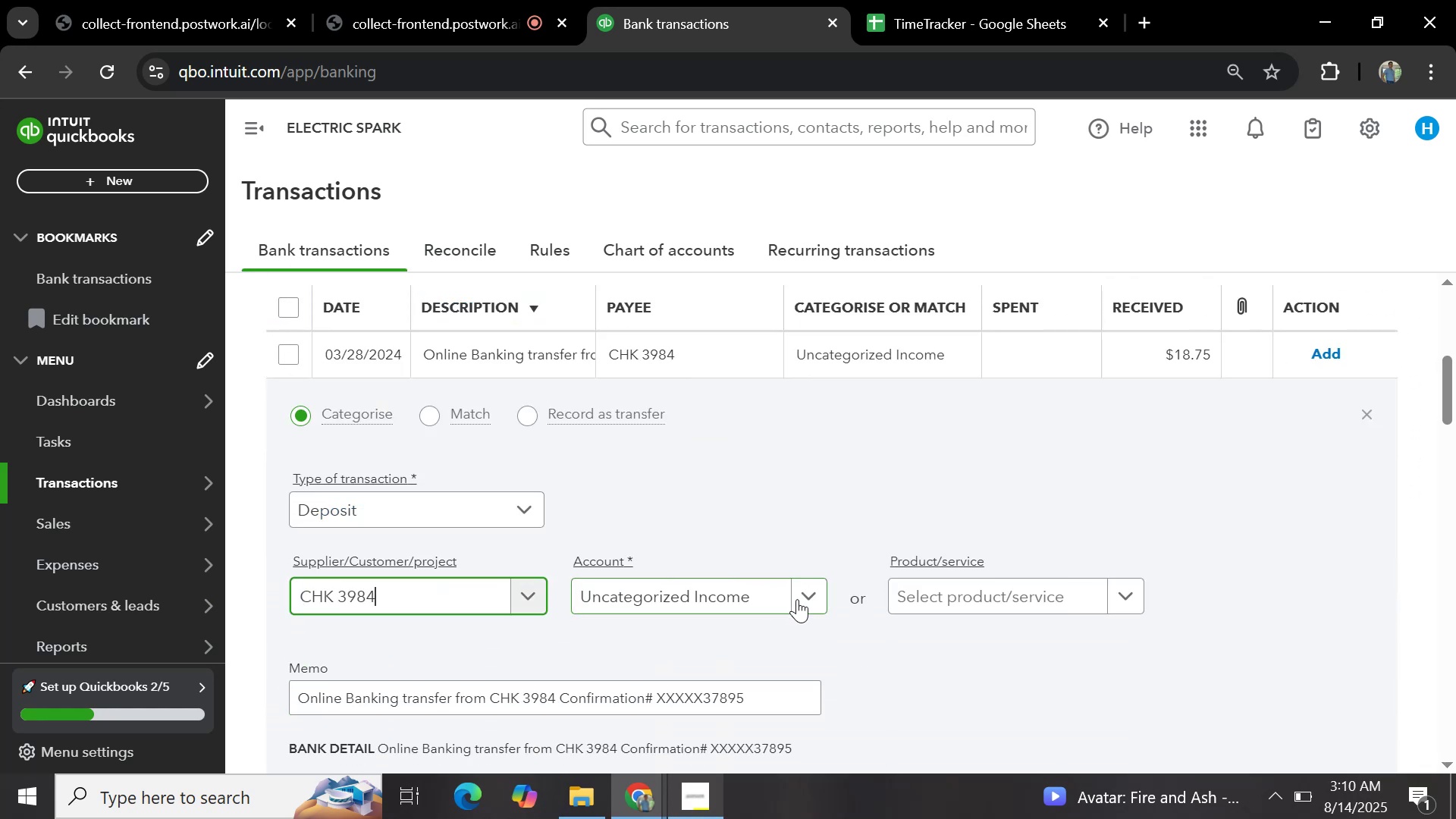 
left_click([798, 599])
 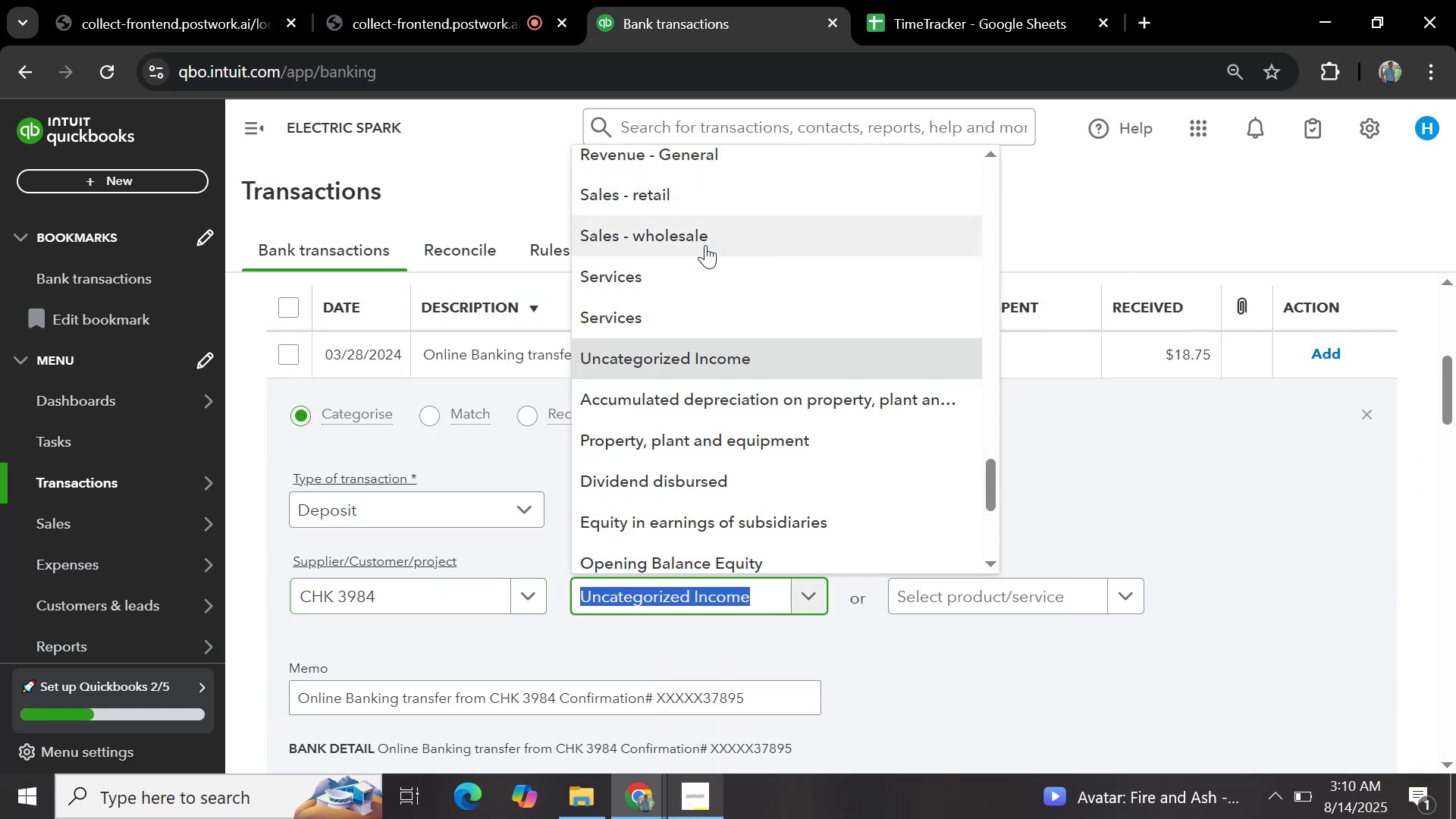 
left_click([702, 195])
 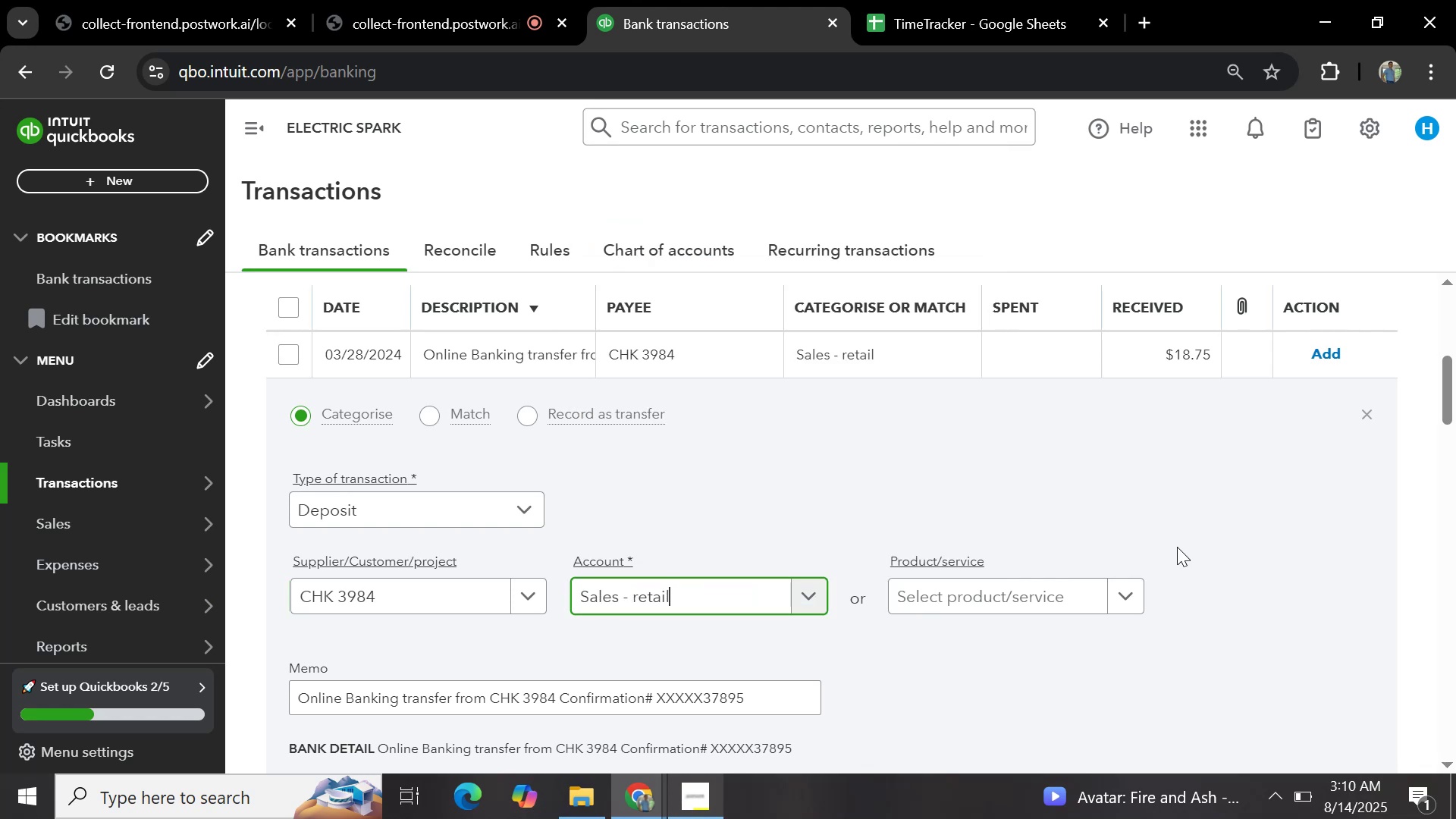 
scroll: coordinate [1169, 593], scroll_direction: down, amount: 1.0
 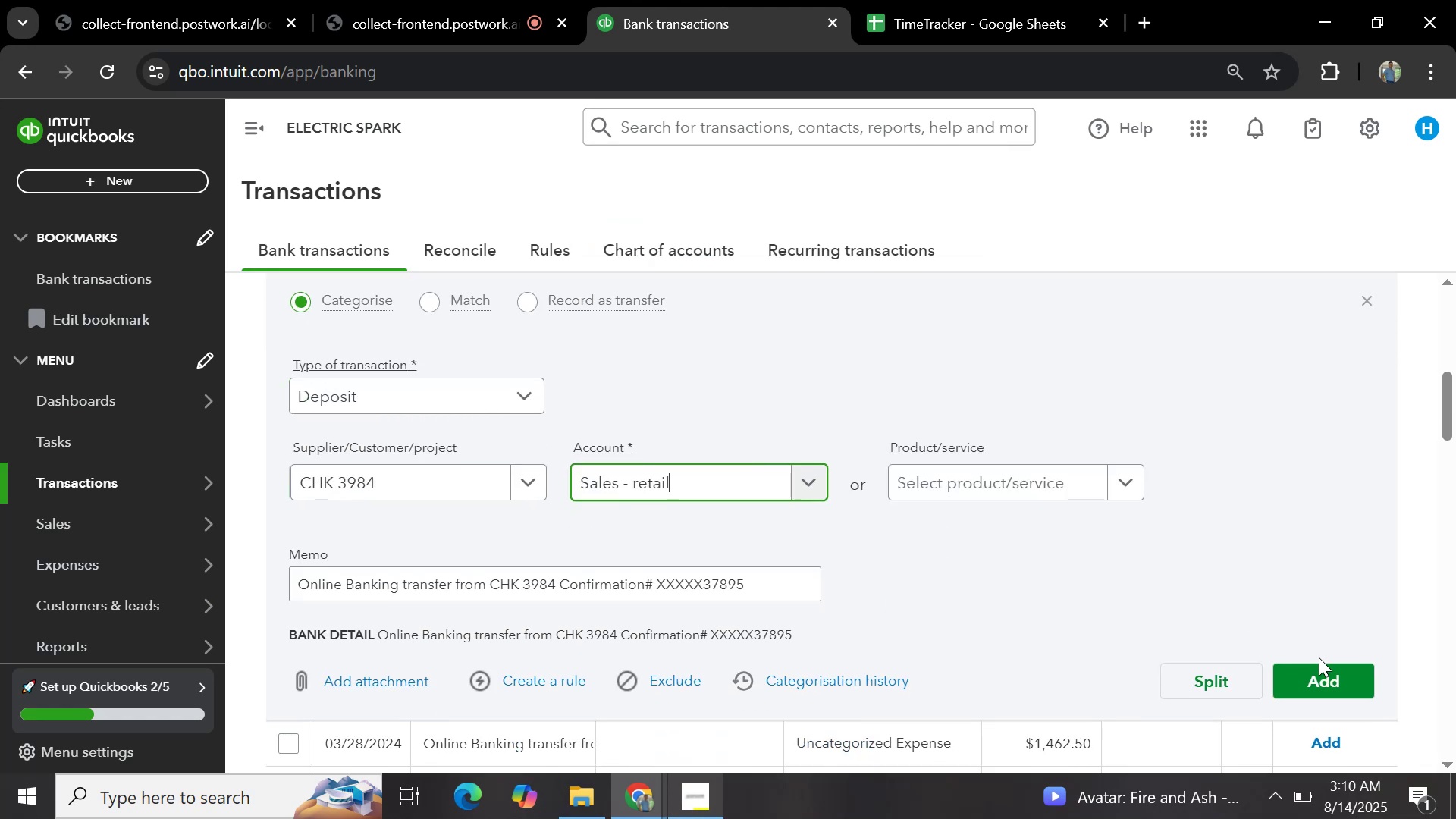 
left_click([1321, 664])
 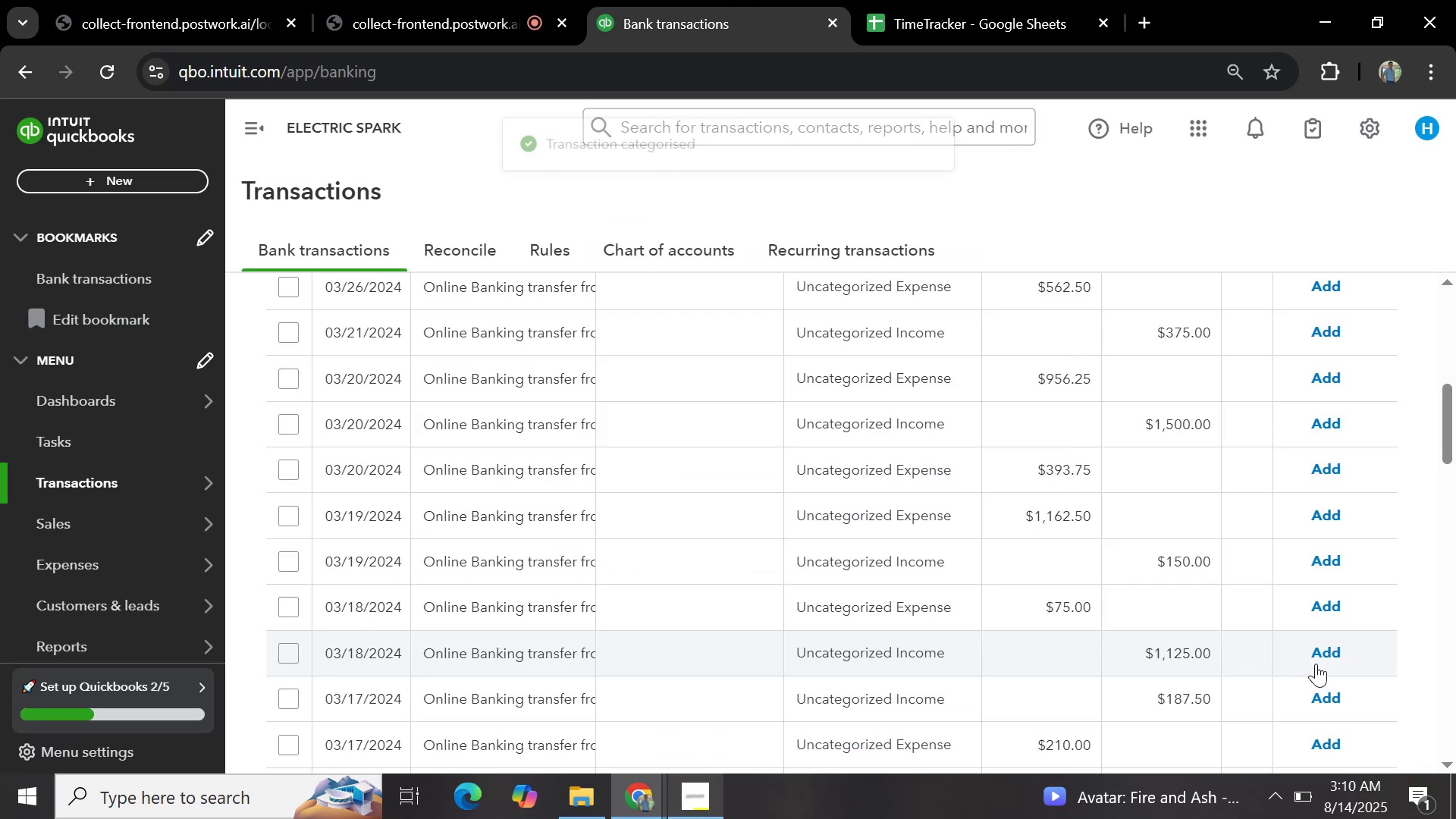 
scroll: coordinate [525, 352], scroll_direction: up, amount: 2.0
 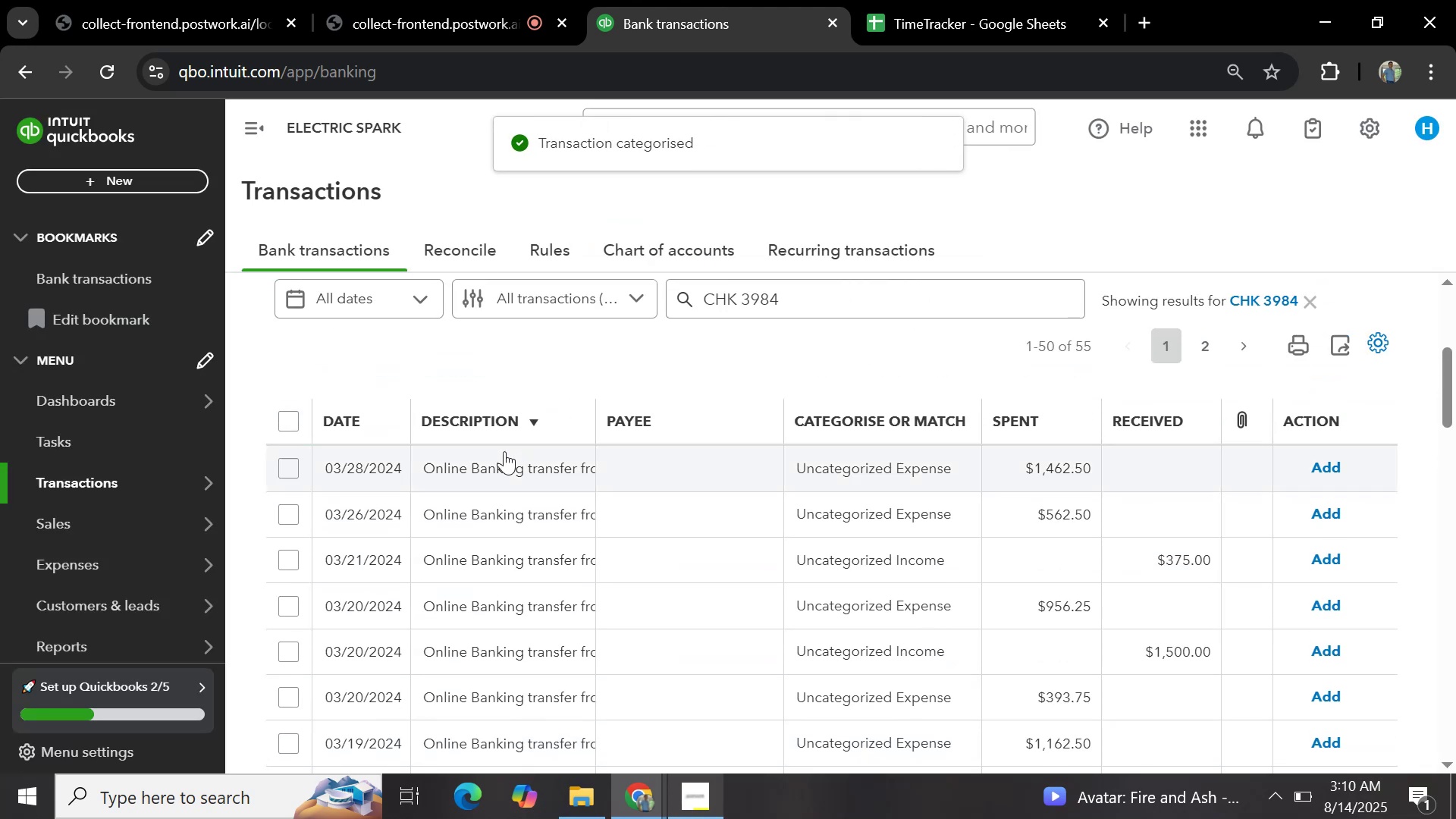 
left_click([507, 467])
 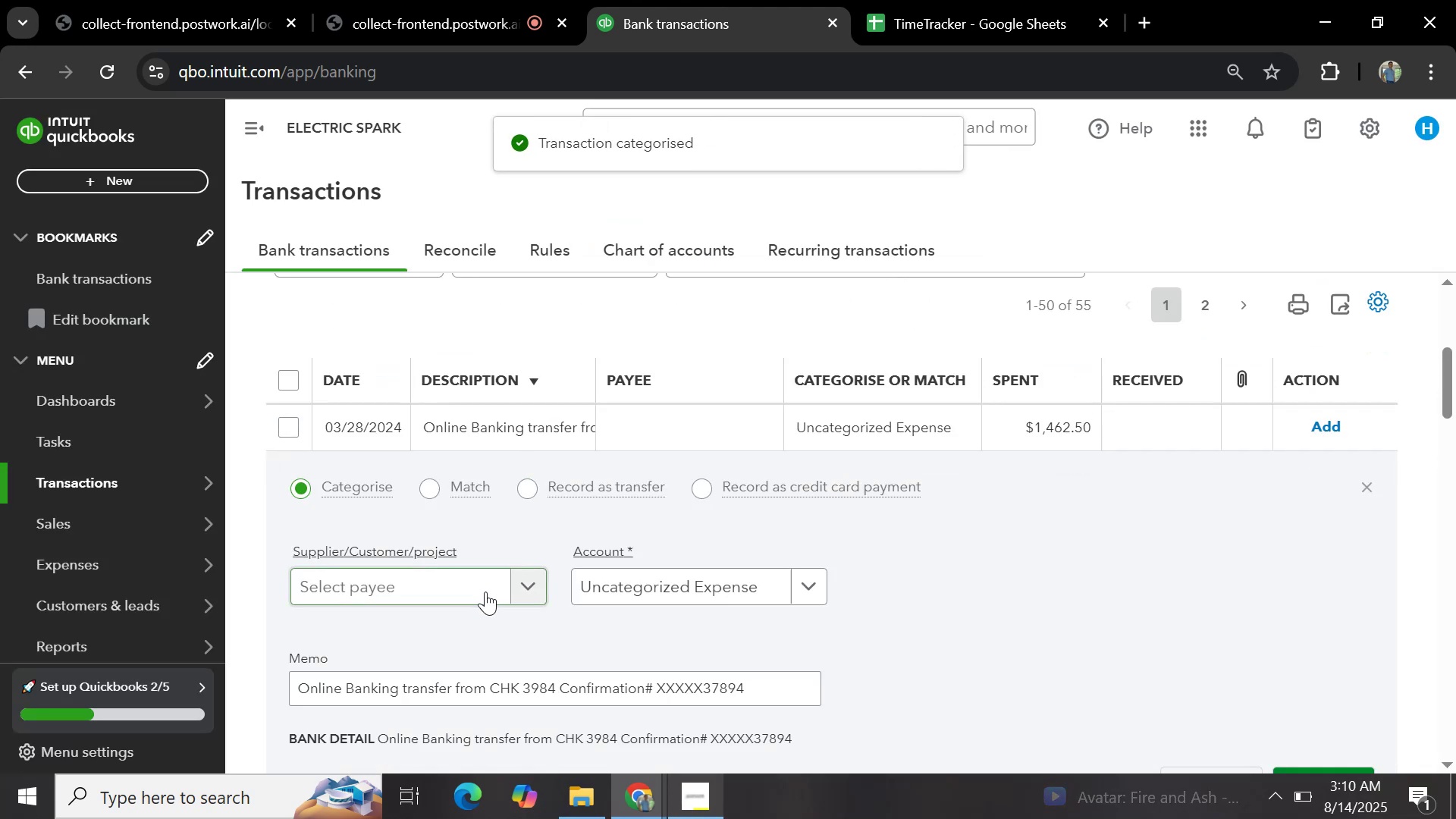 
left_click([423, 597])
 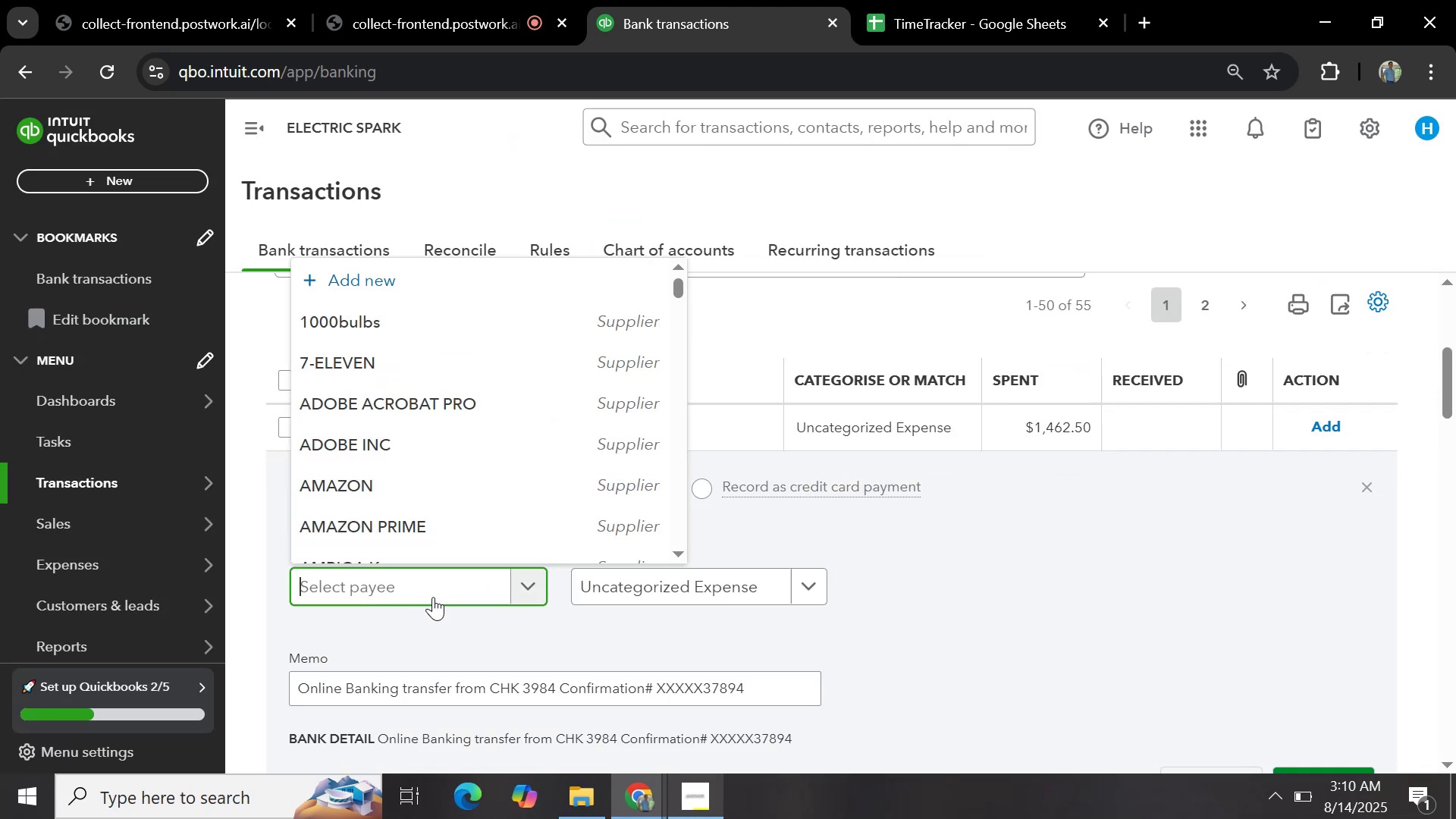 
key(Control+V)
 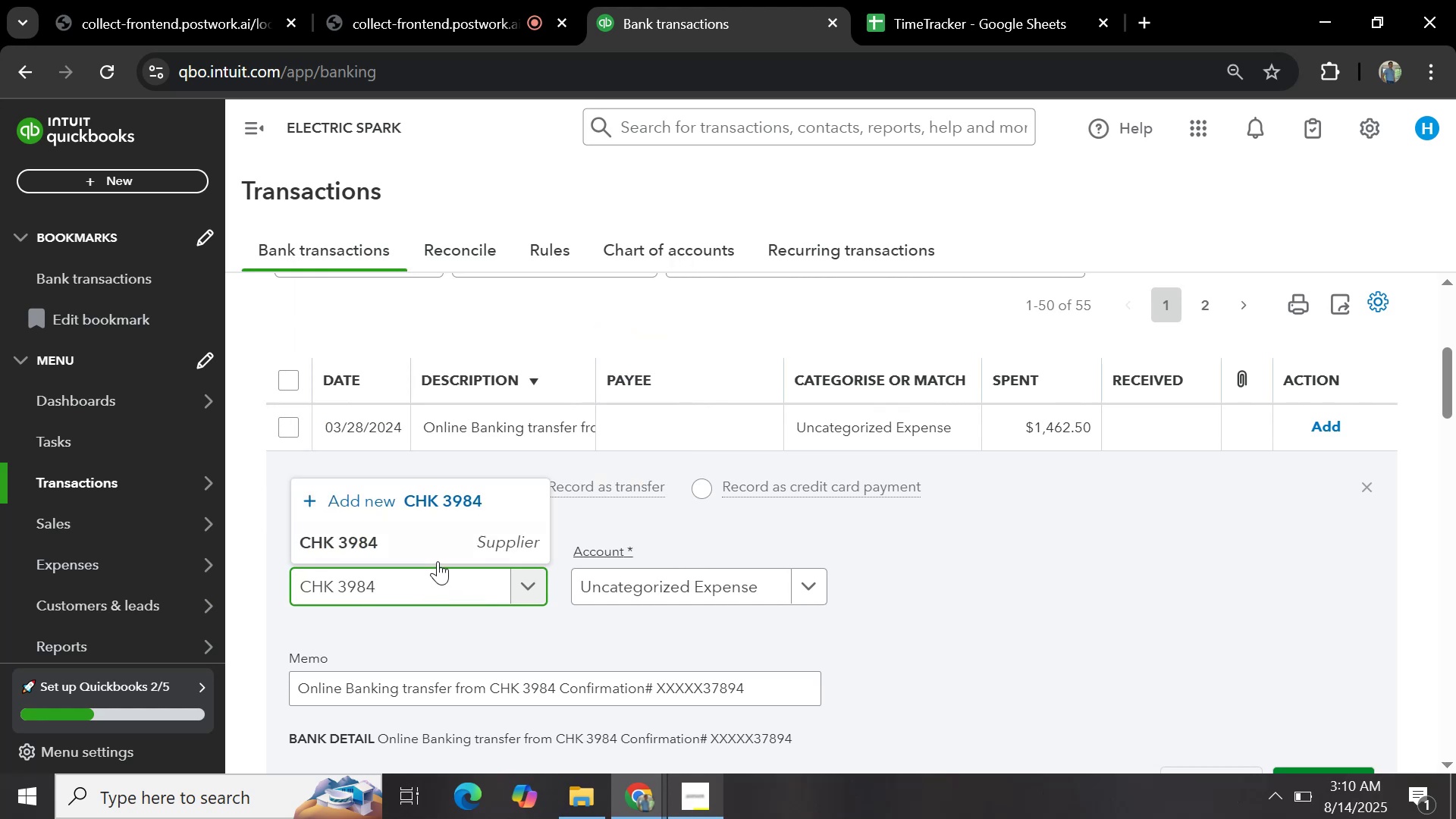 
left_click([443, 538])
 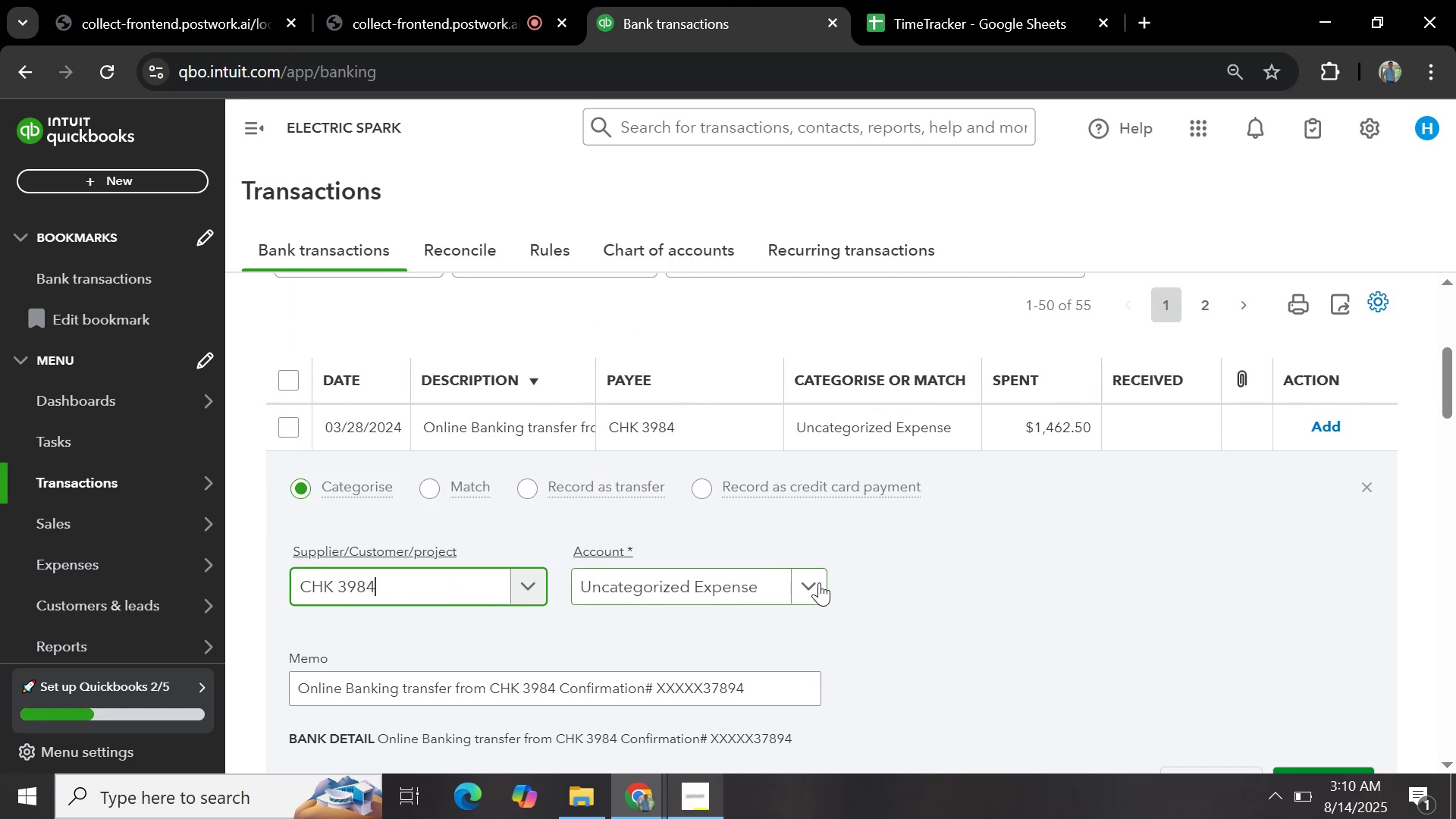 
left_click([819, 582])
 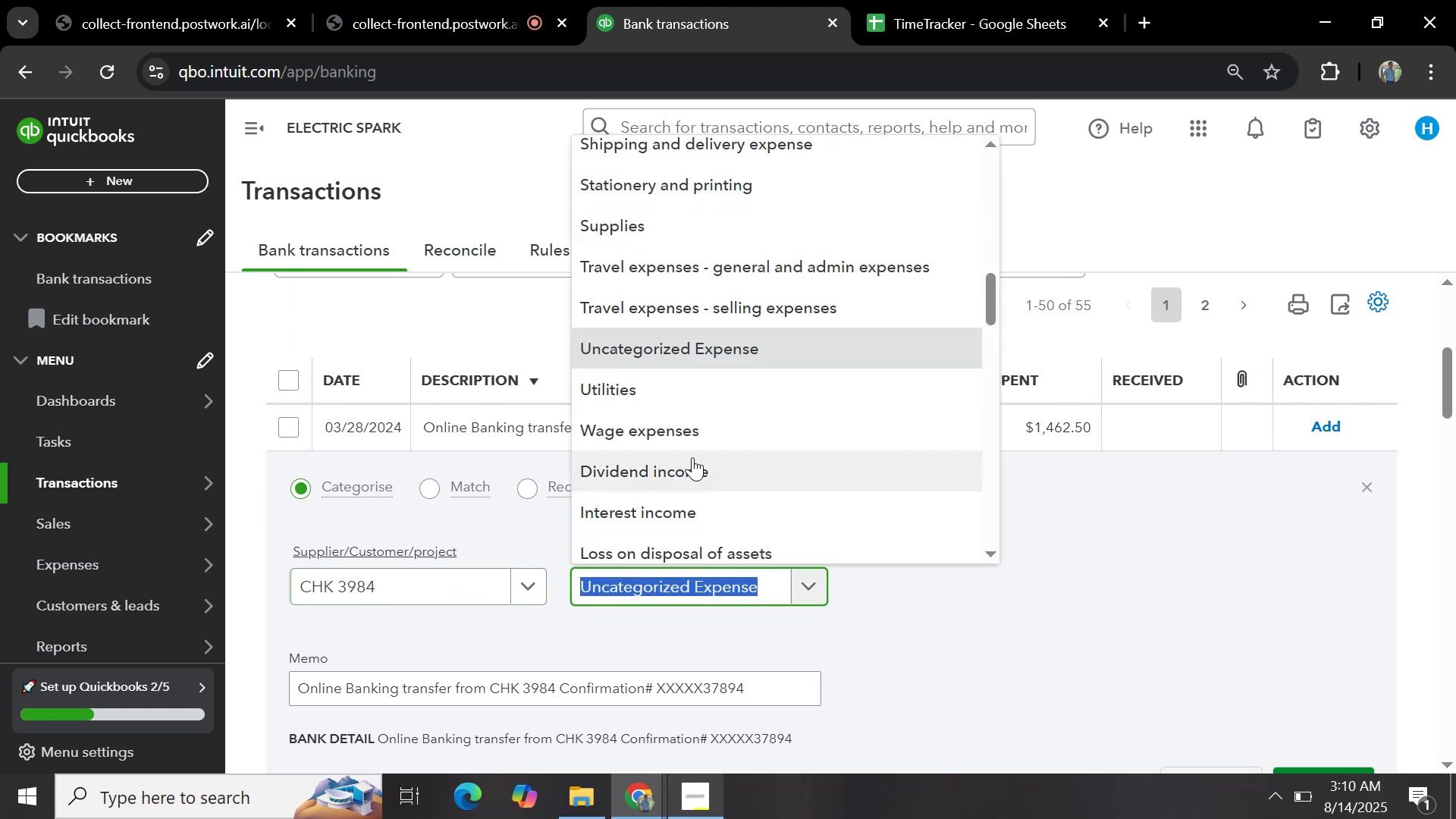 
type(sa)
 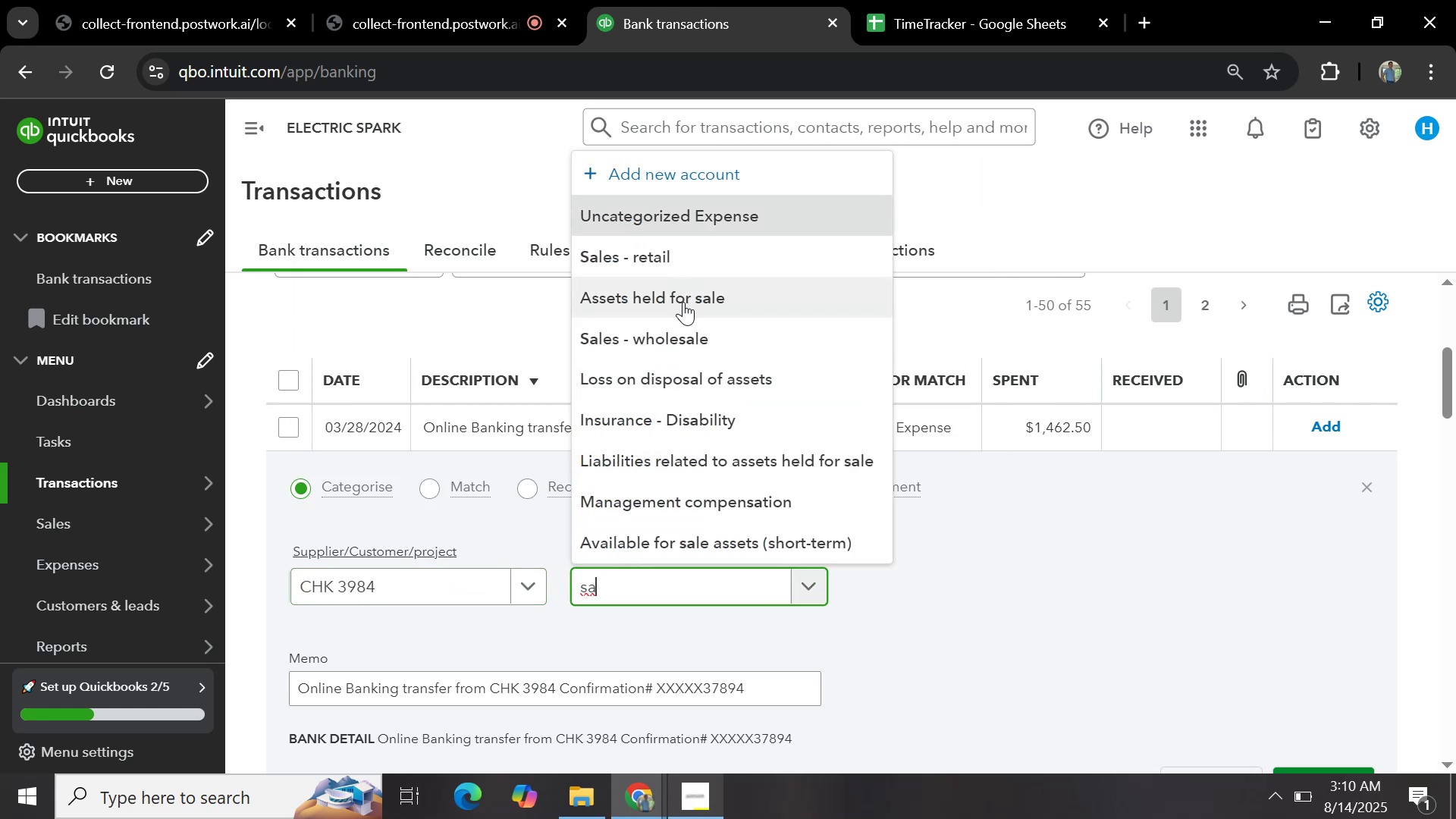 
key(Backspace)
key(Backspace)
key(Backspace)
key(Backspace)
type(general)
 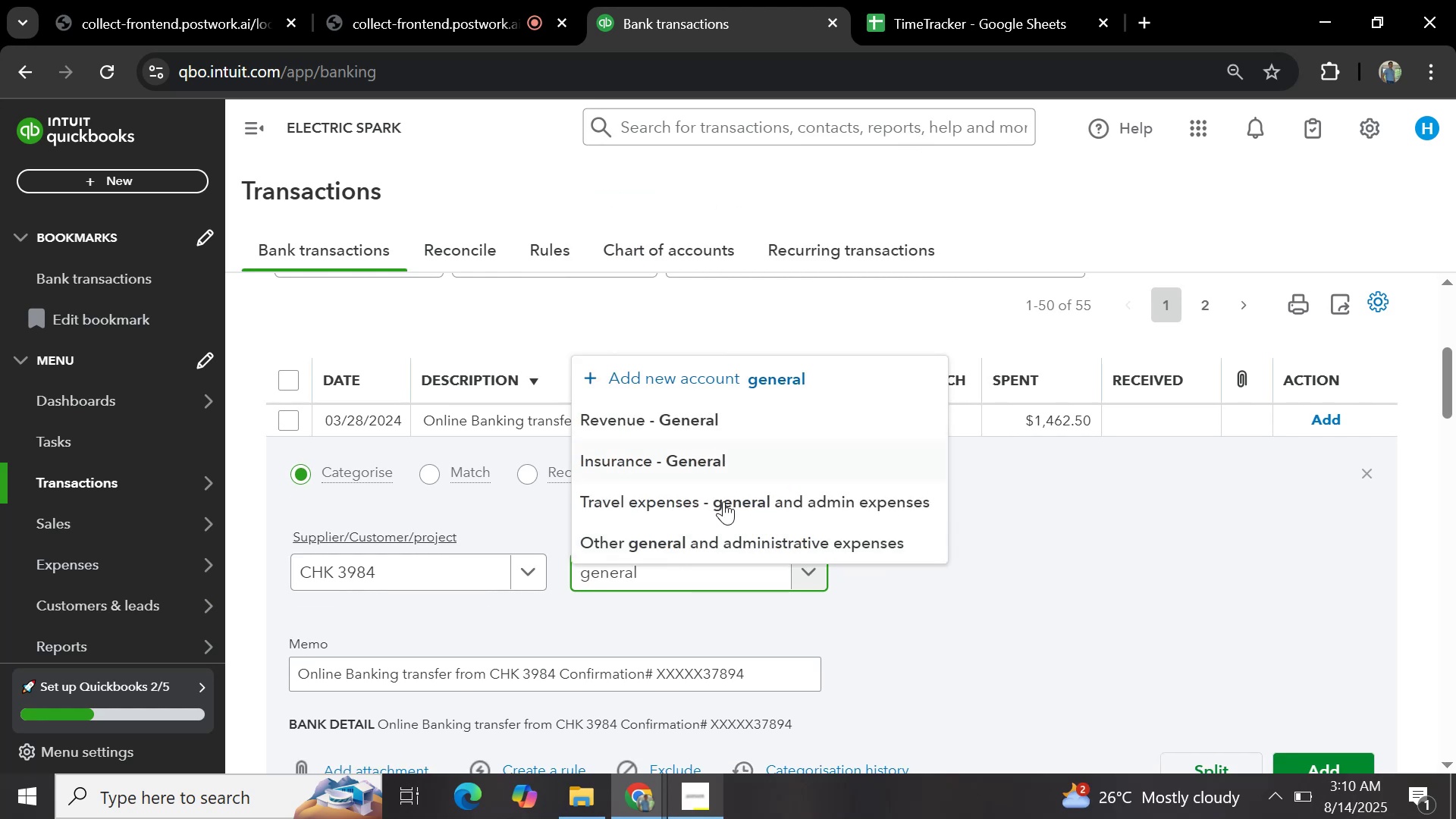 
left_click([723, 538])
 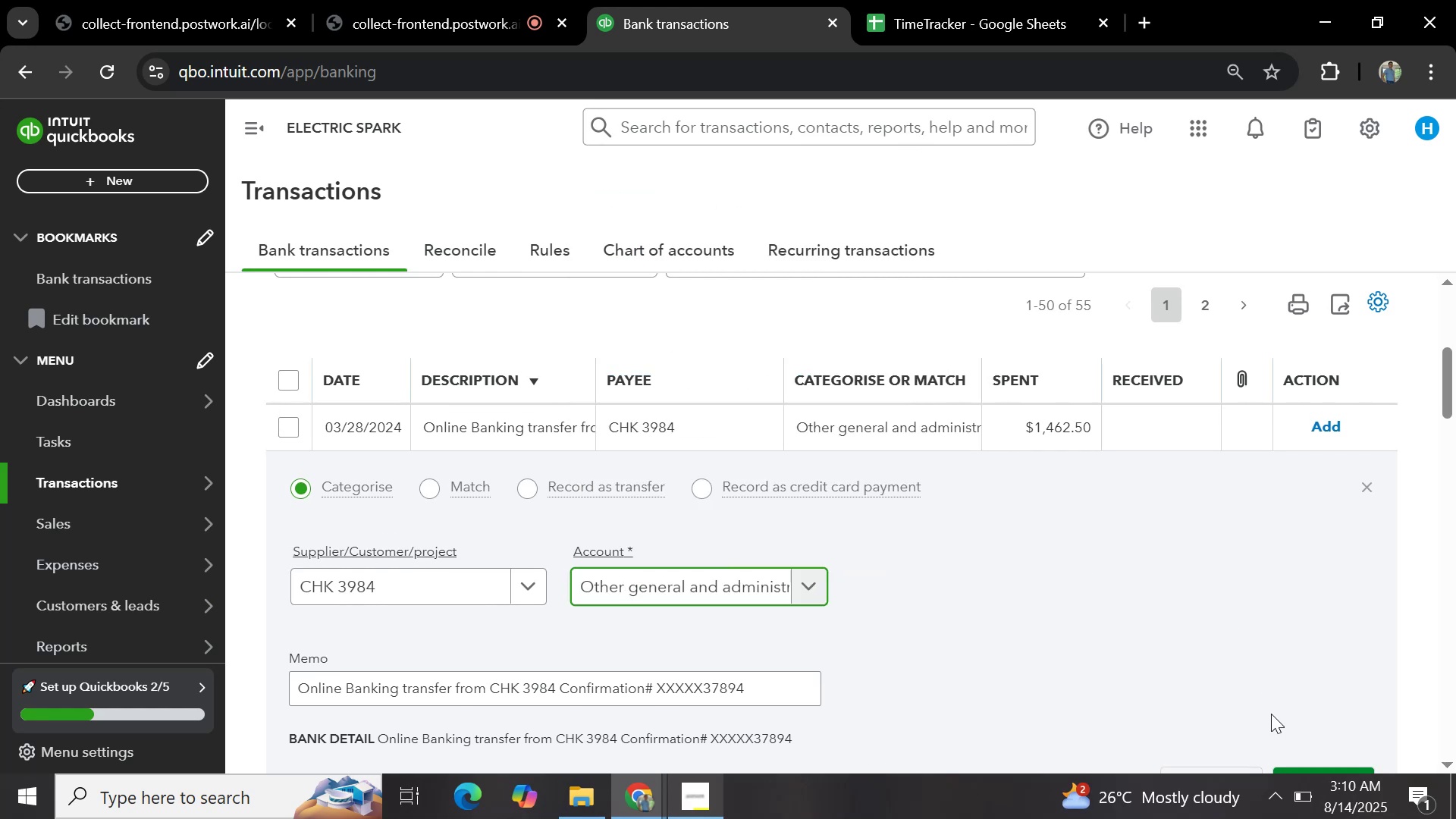 
scroll: coordinate [1247, 648], scroll_direction: down, amount: 1.0
 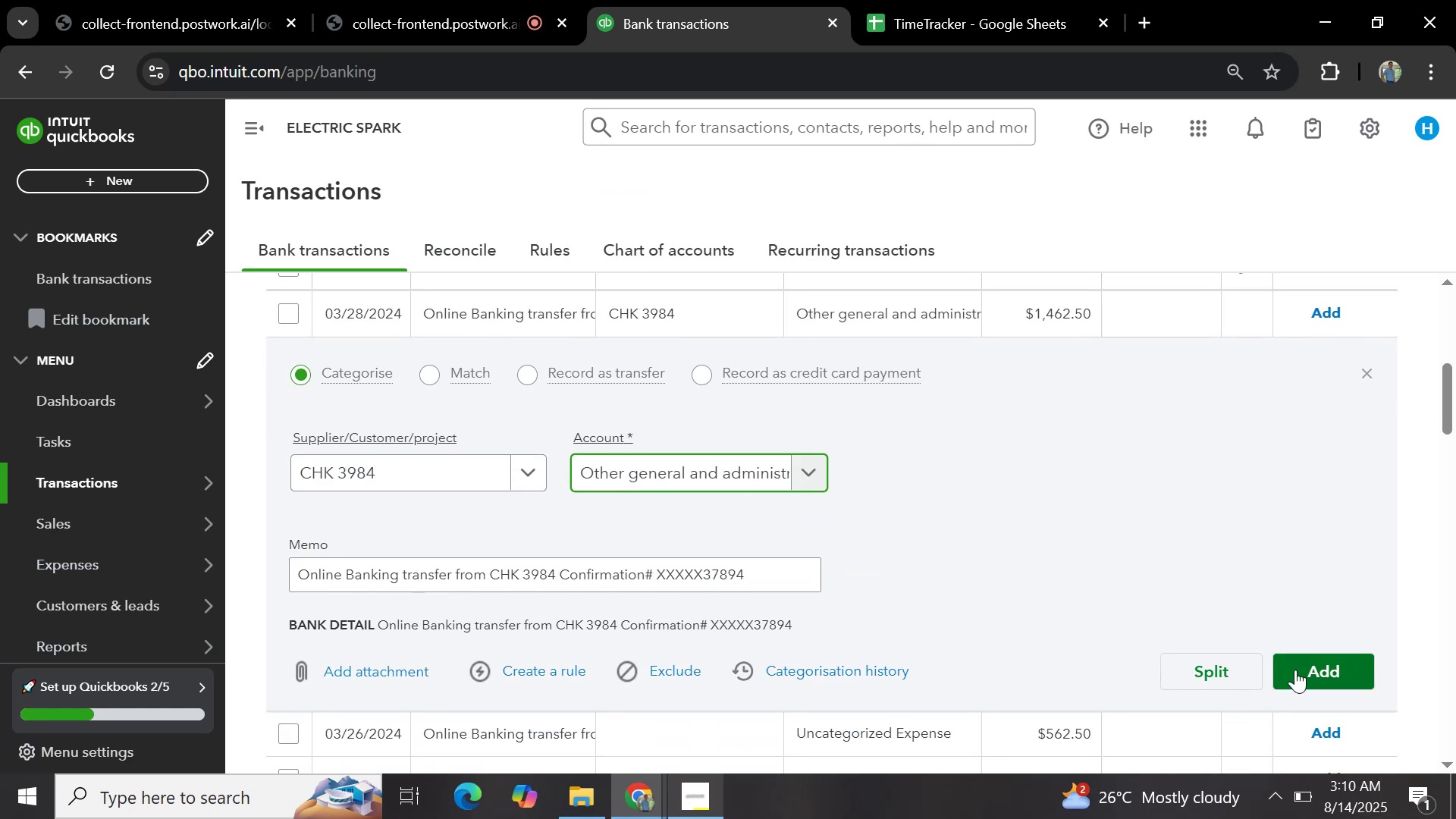 
left_click([1298, 670])
 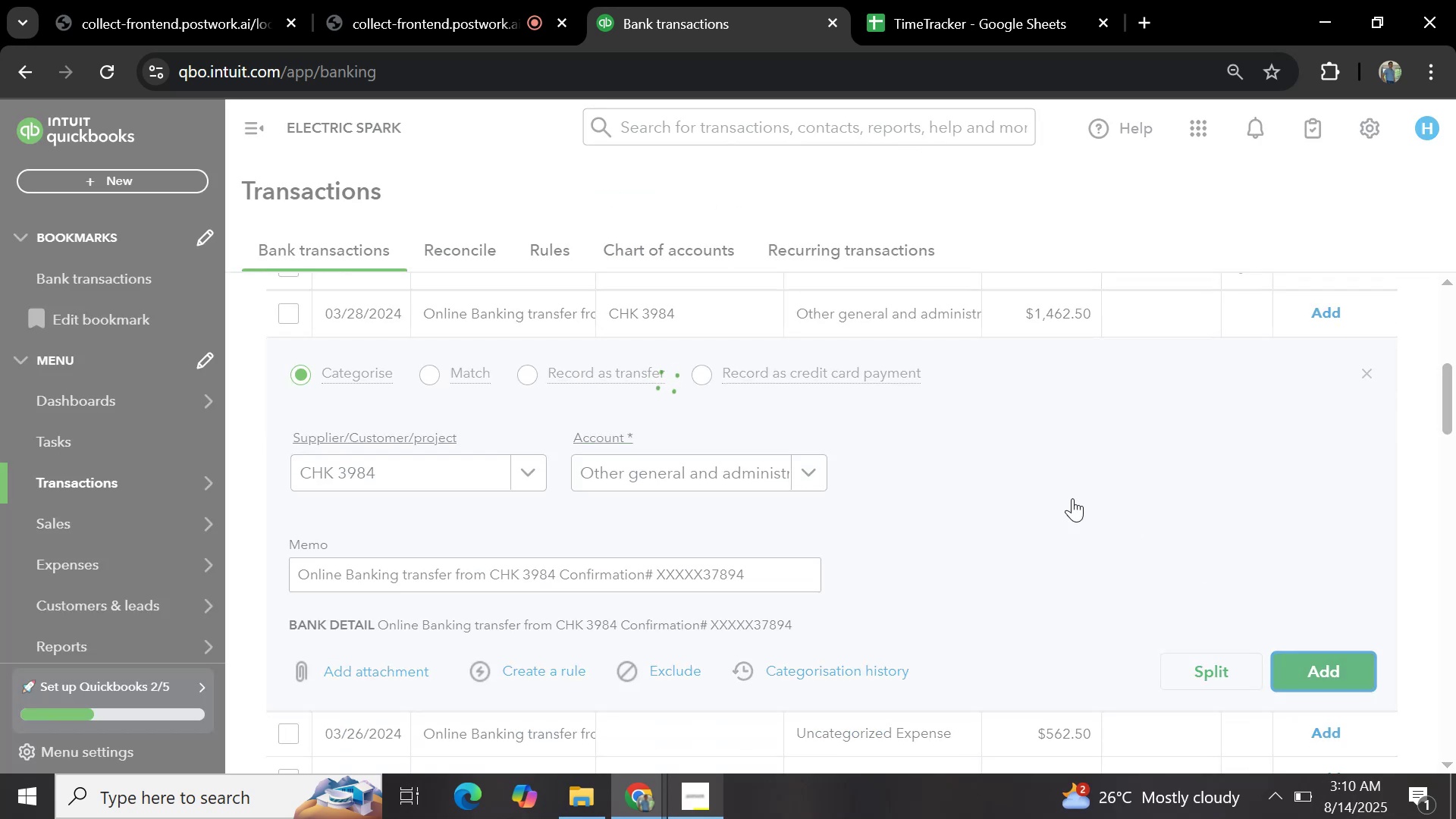 
scroll: coordinate [767, 488], scroll_direction: up, amount: 2.0
 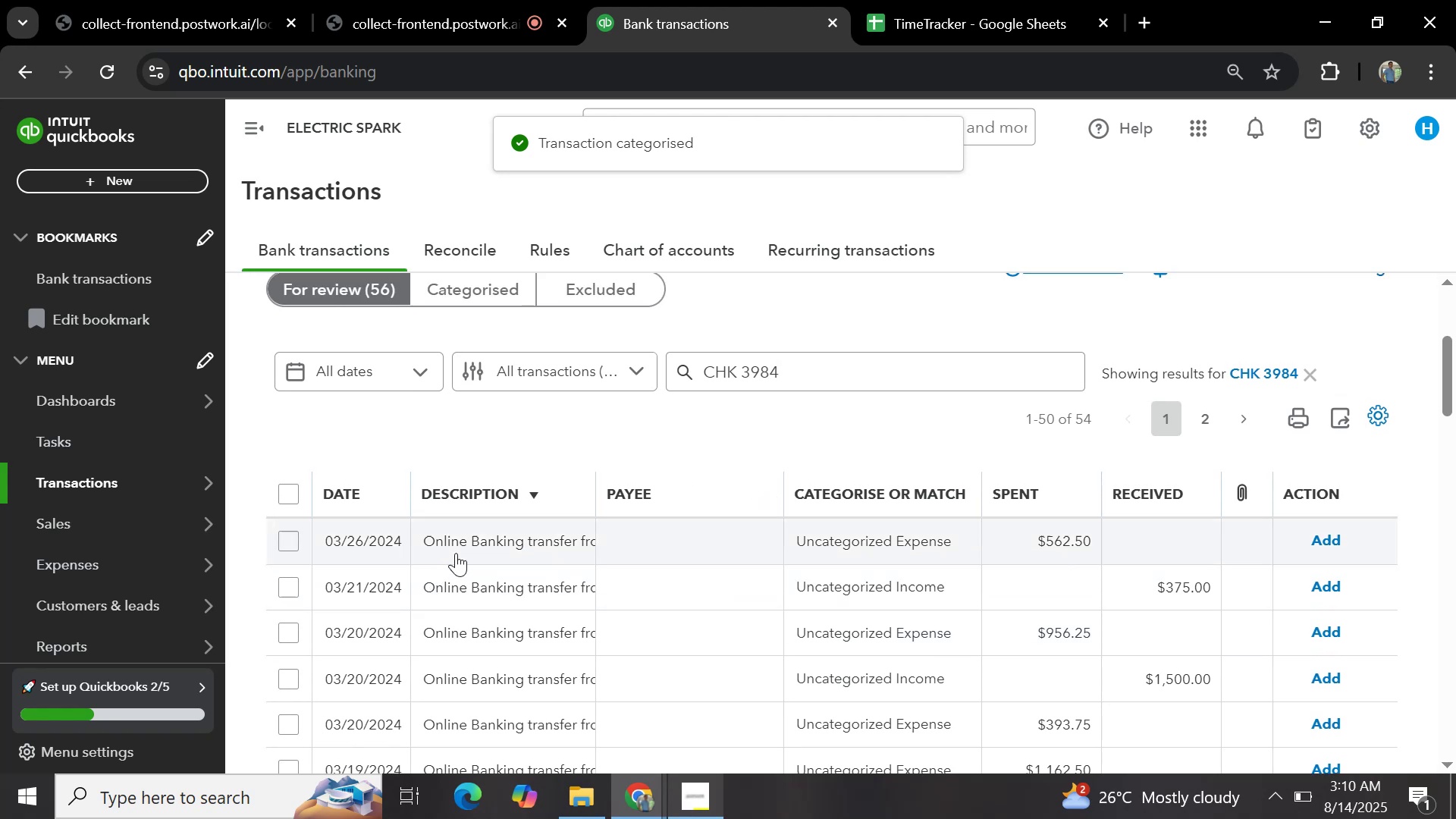 
left_click([460, 548])
 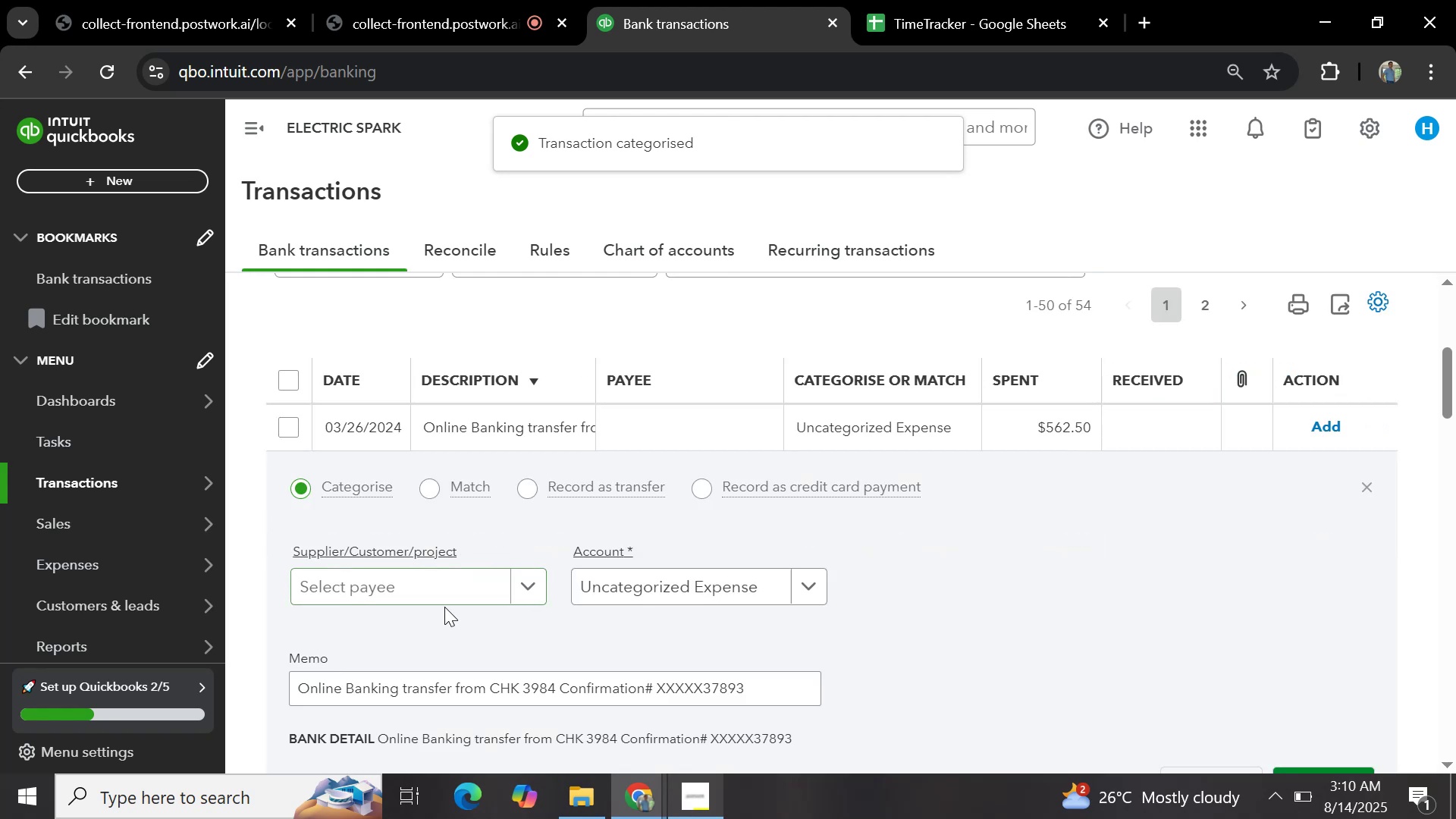 
key(Control+V)
 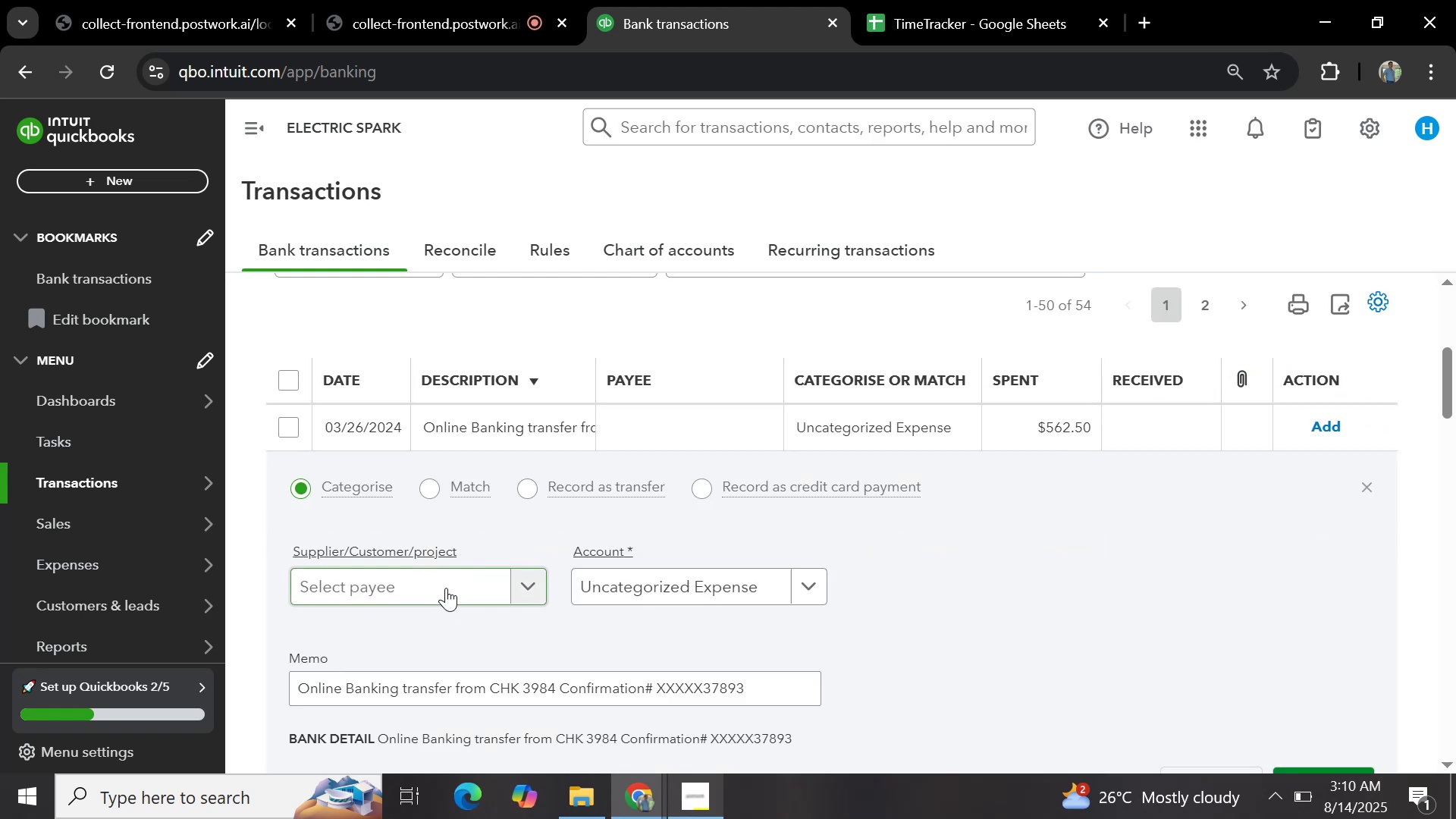 
left_click([446, 588])
 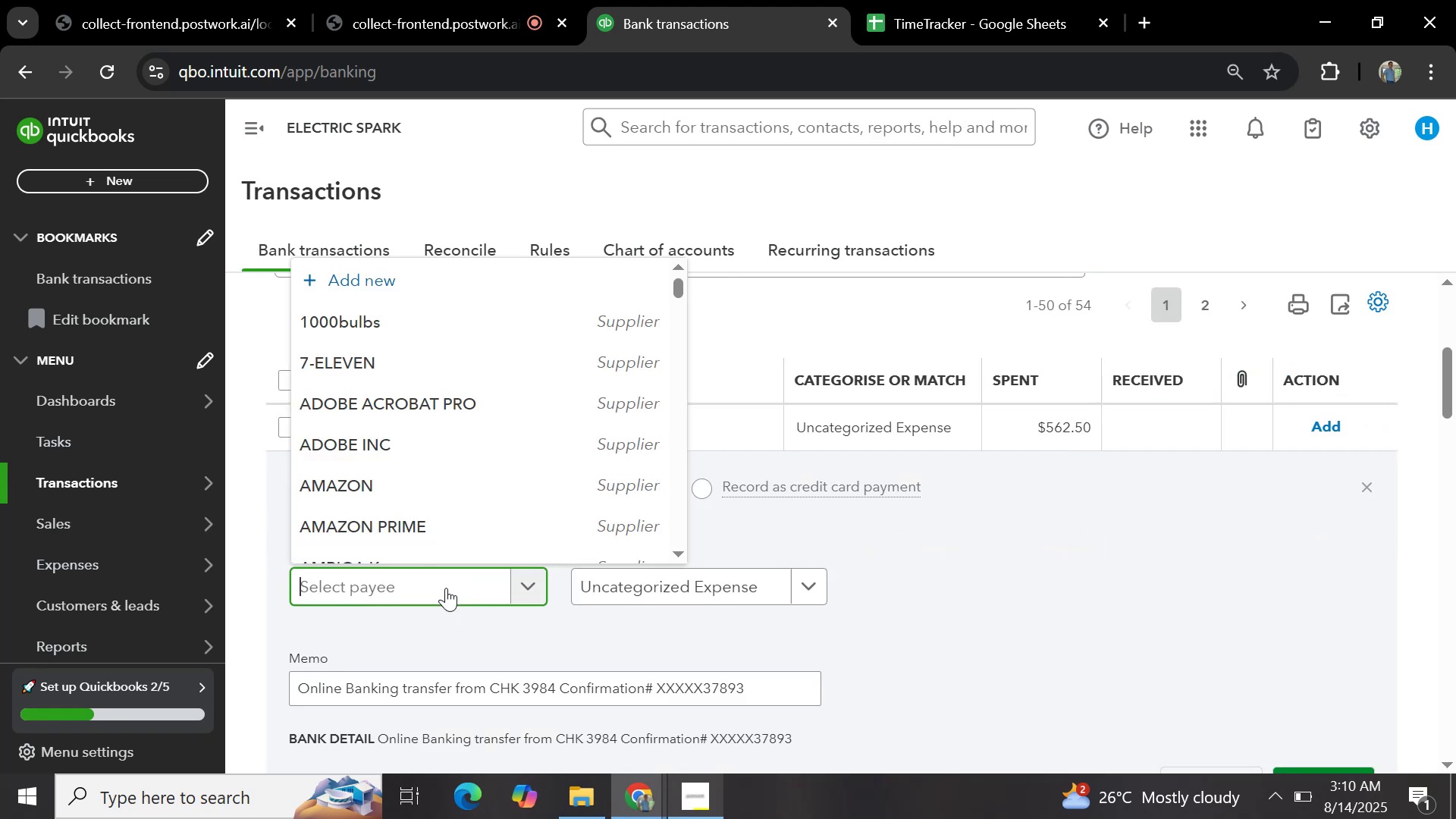 
key(Control+V)
 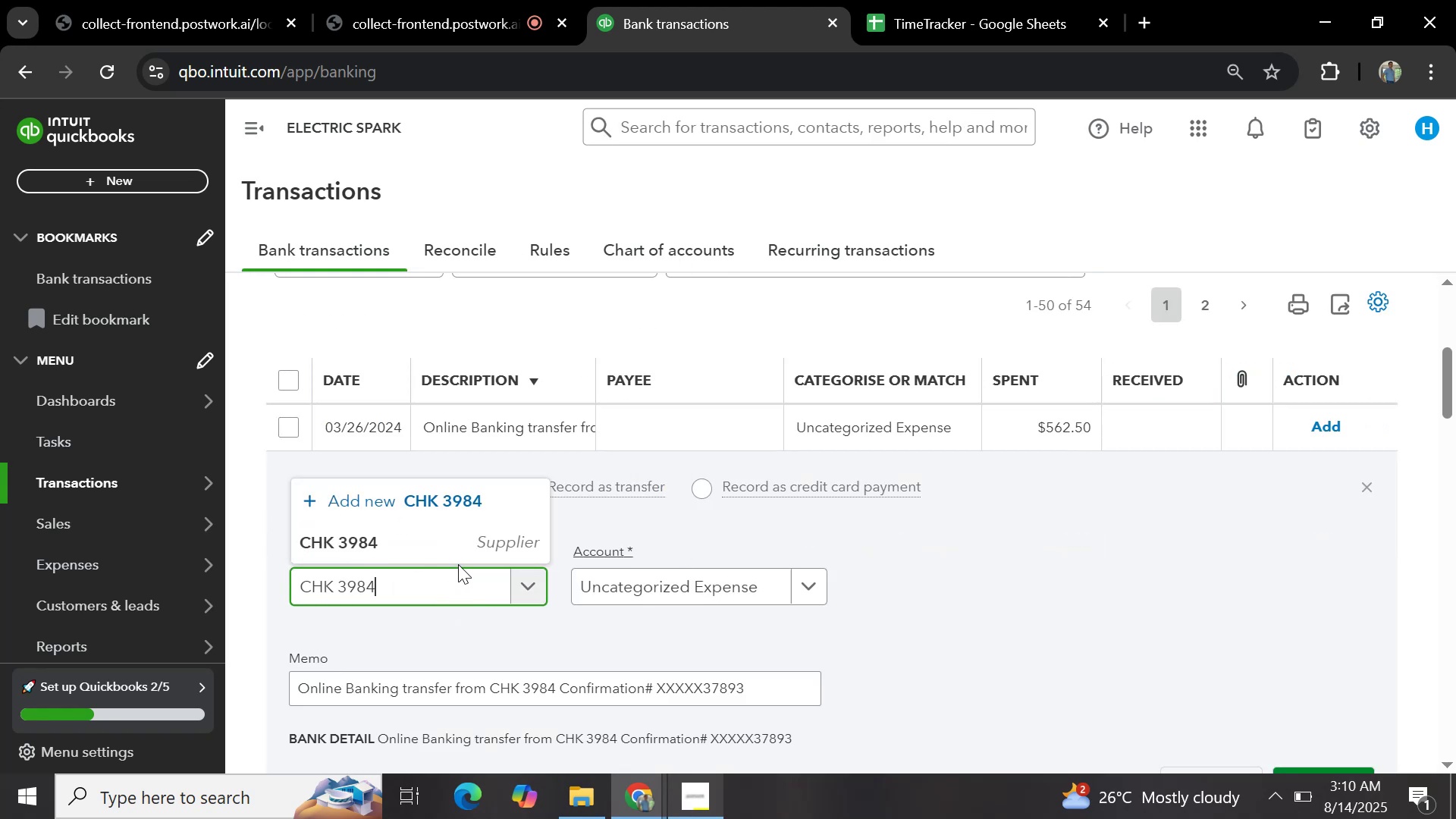 
left_click([466, 546])
 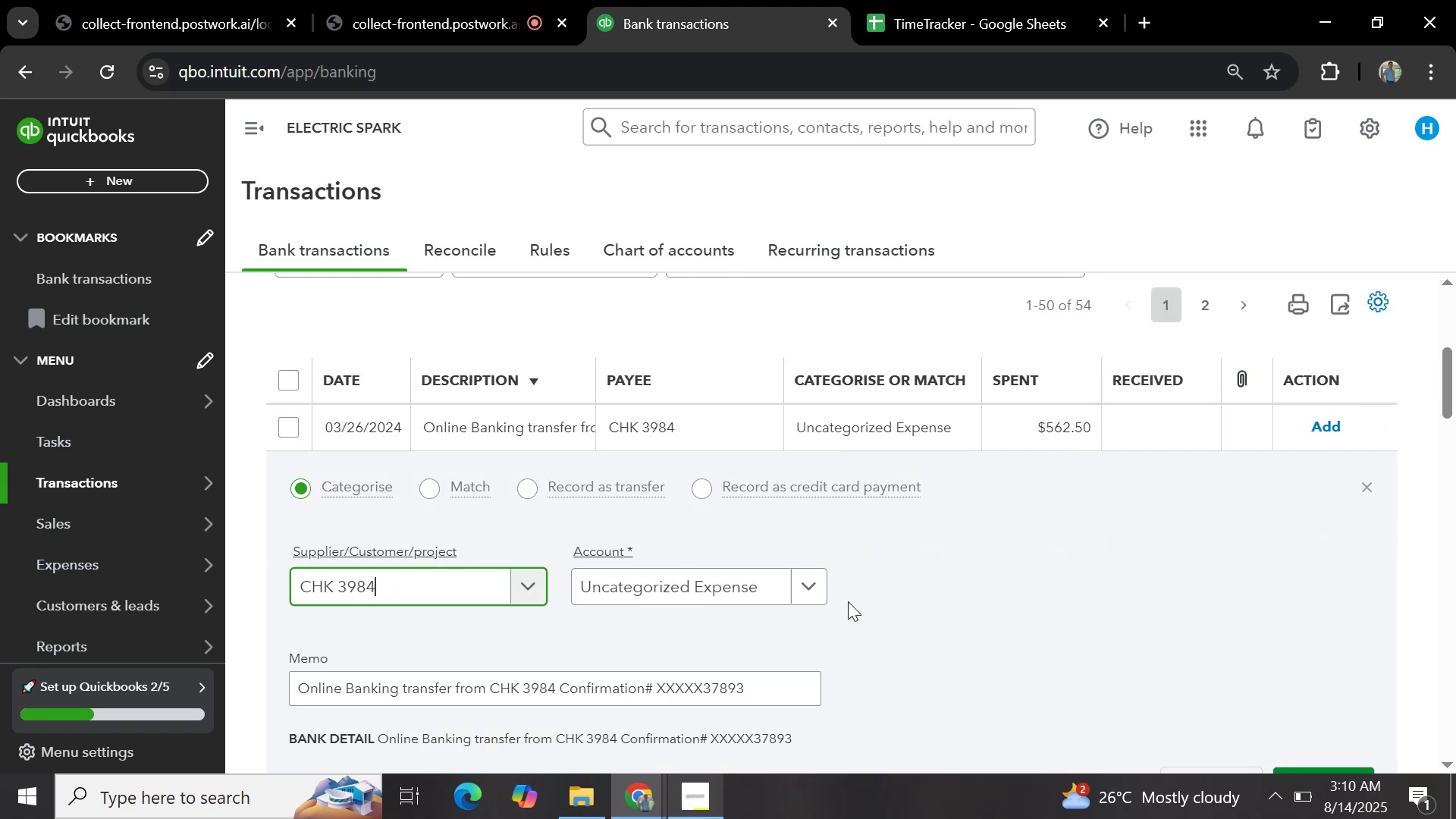 
left_click([802, 585])
 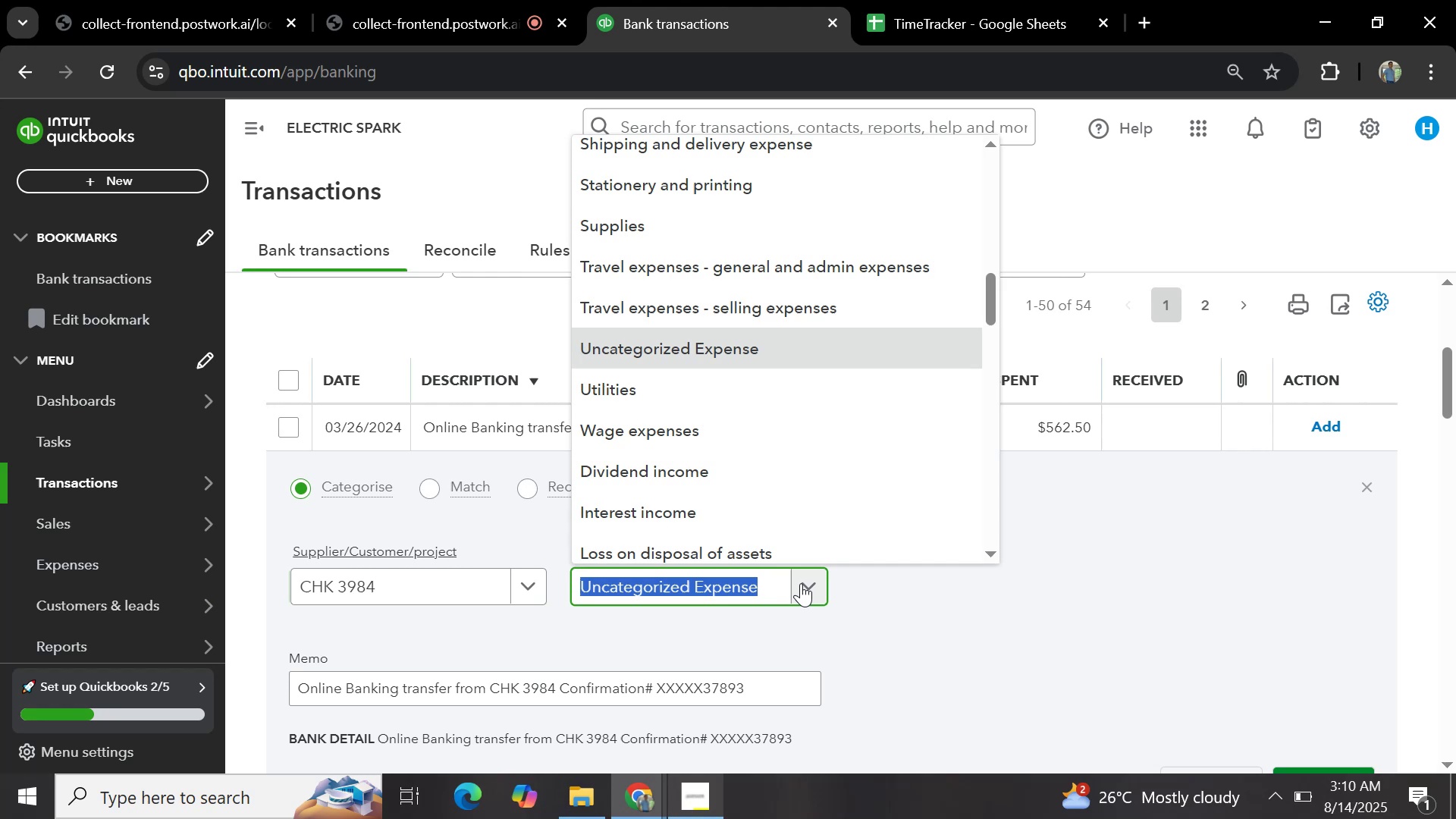 
type(general)
 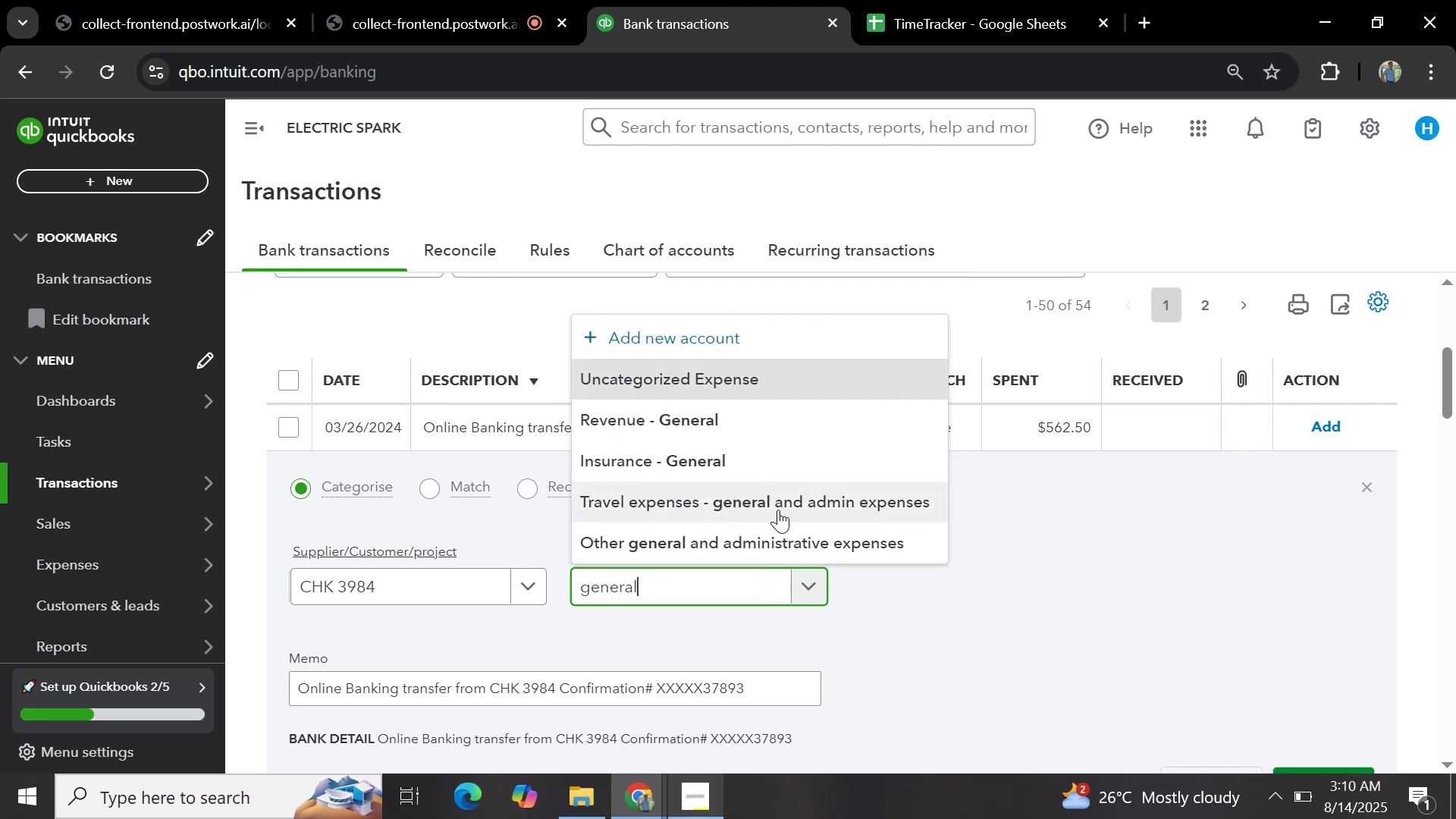 
left_click([781, 542])
 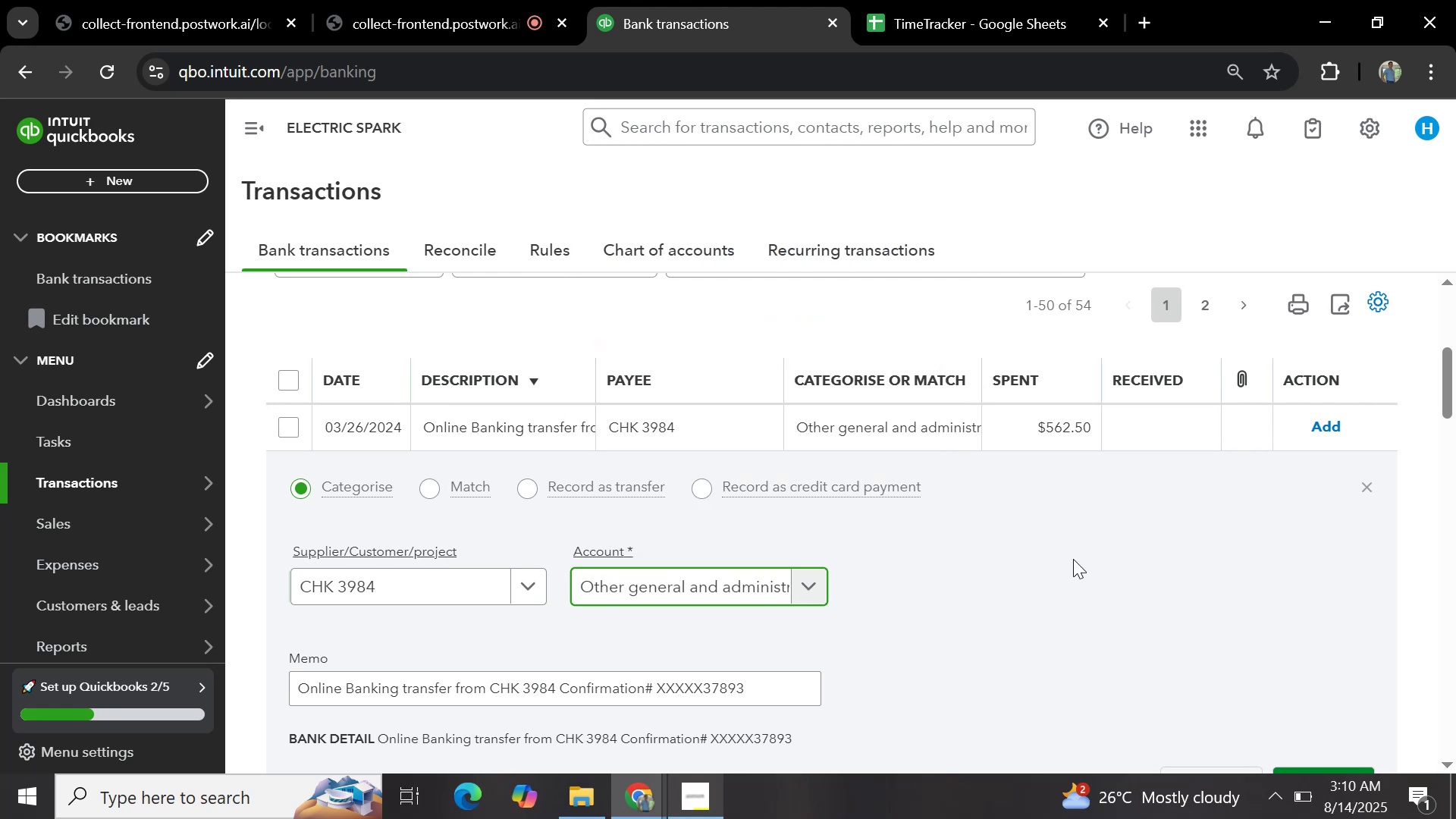 
scroll: coordinate [1137, 586], scroll_direction: down, amount: 1.0
 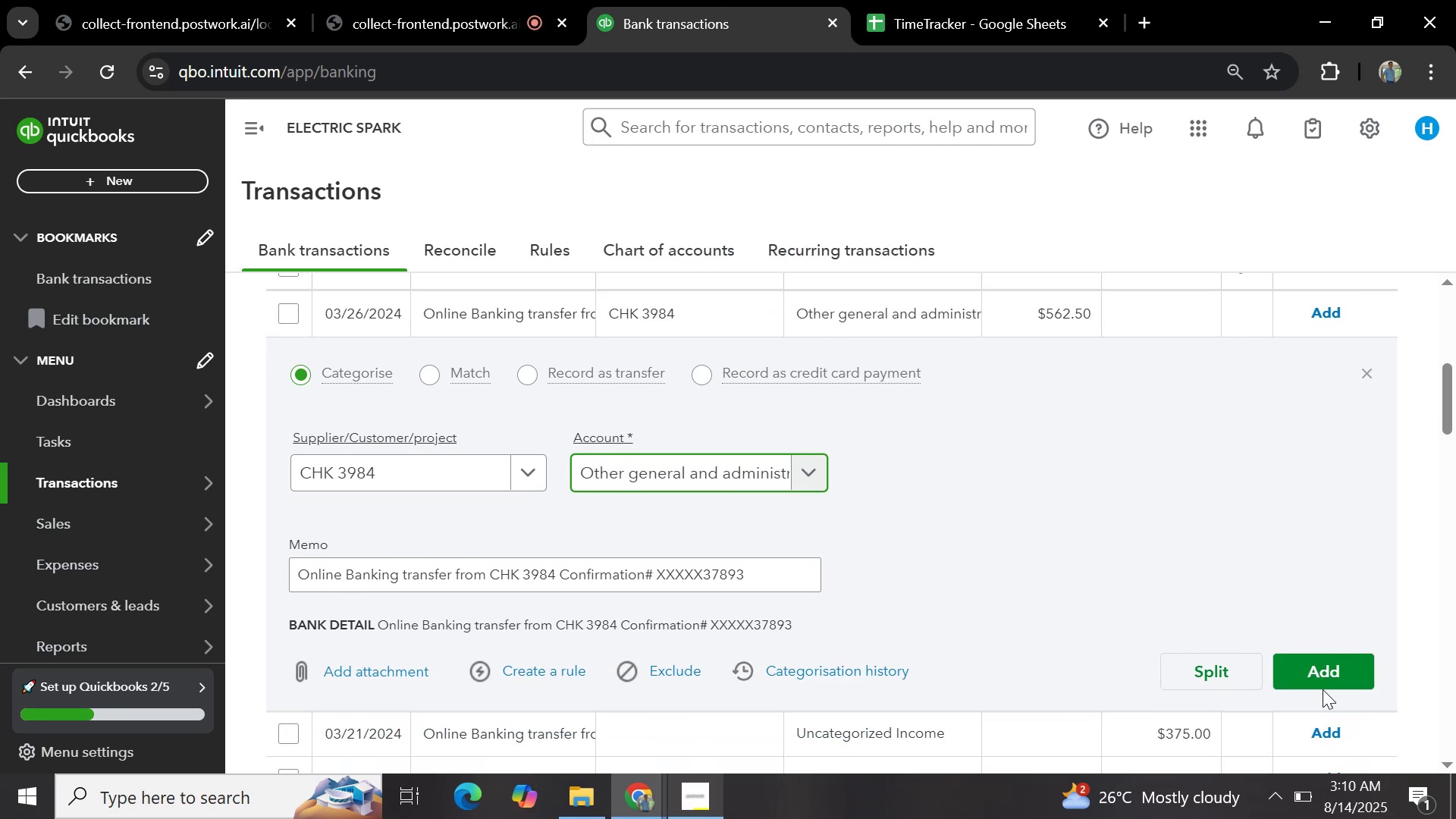 
left_click([1323, 673])
 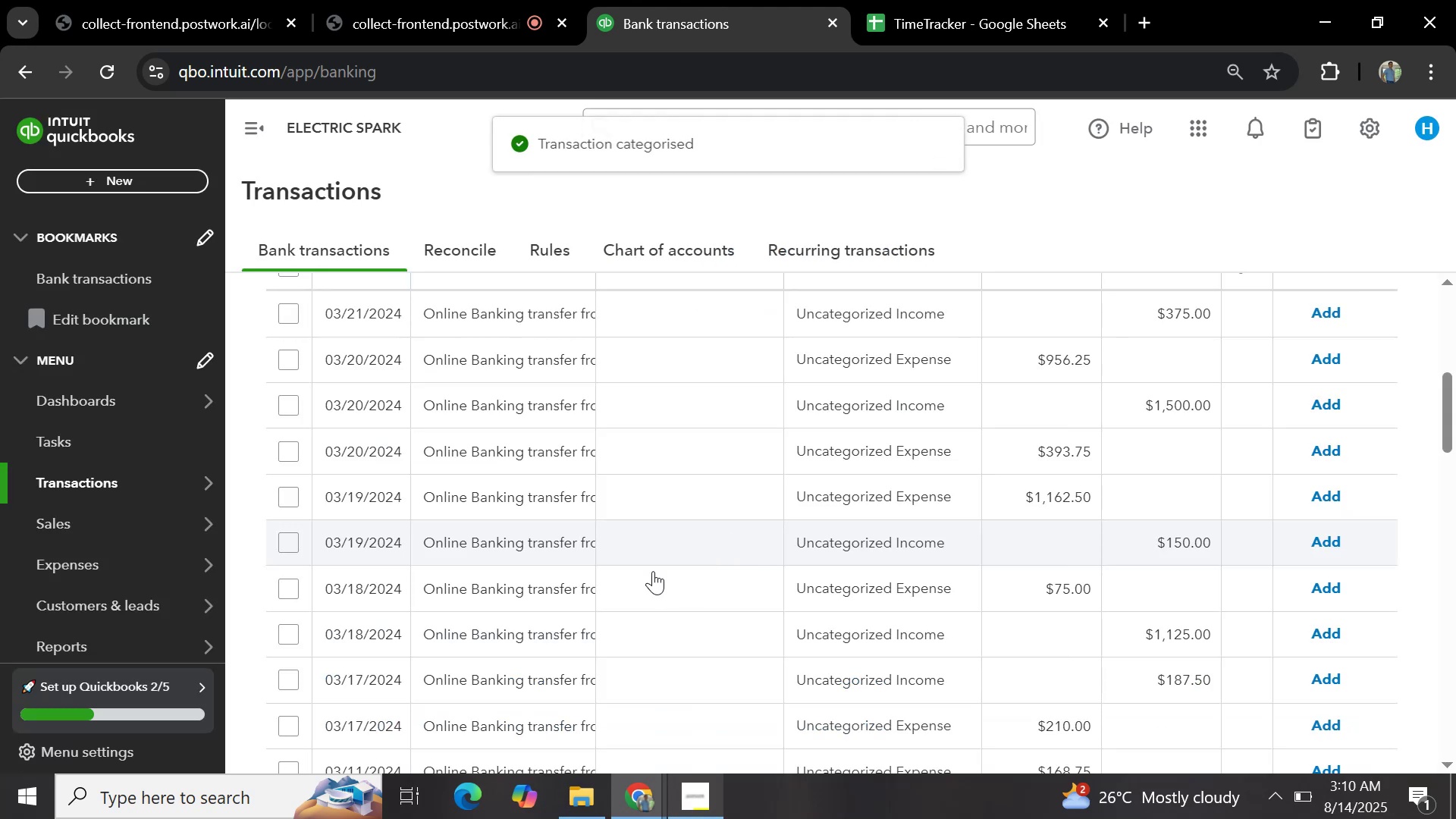 
scroll: coordinate [523, 391], scroll_direction: up, amount: 1.0
 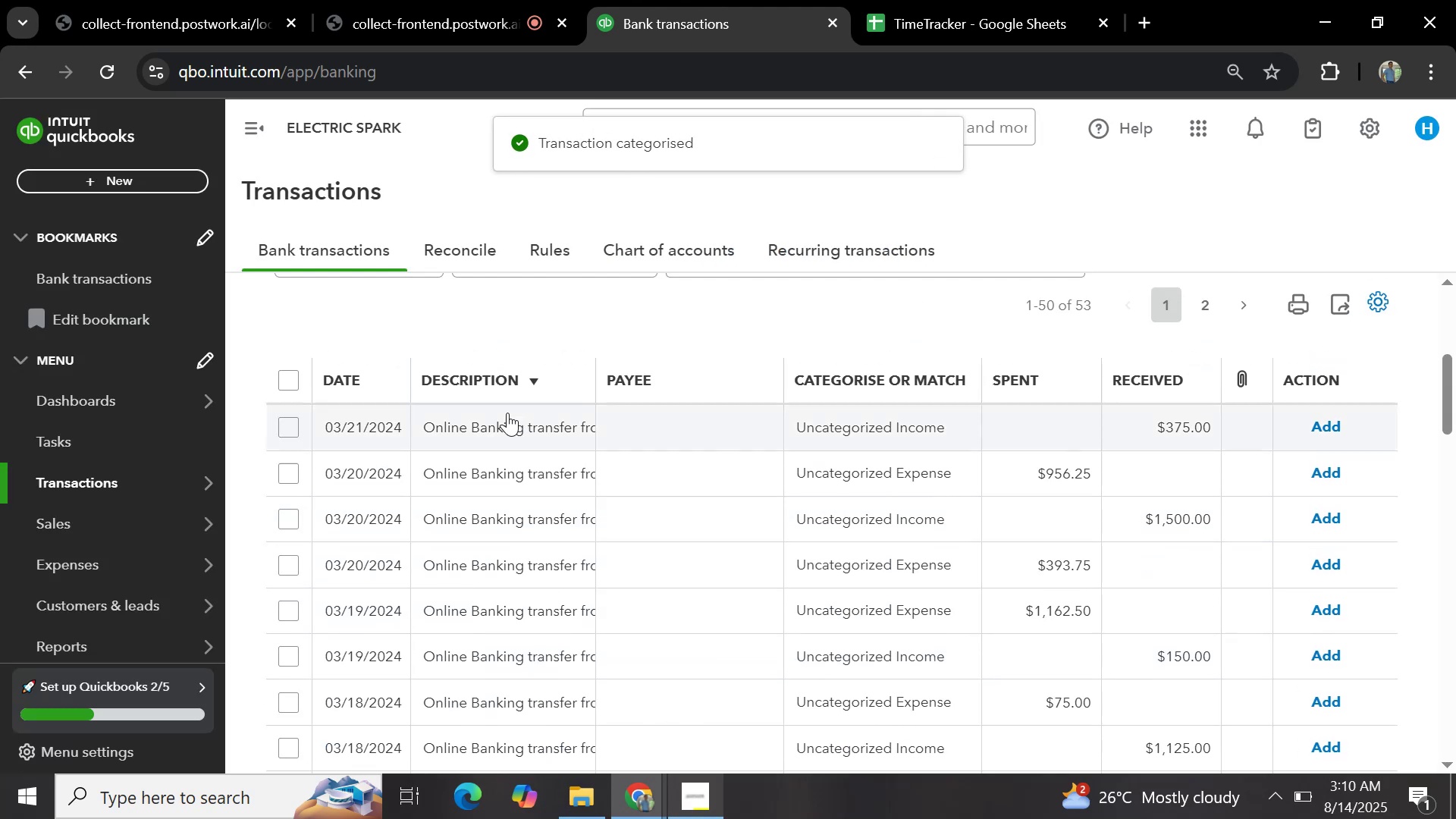 
left_click([504, 424])
 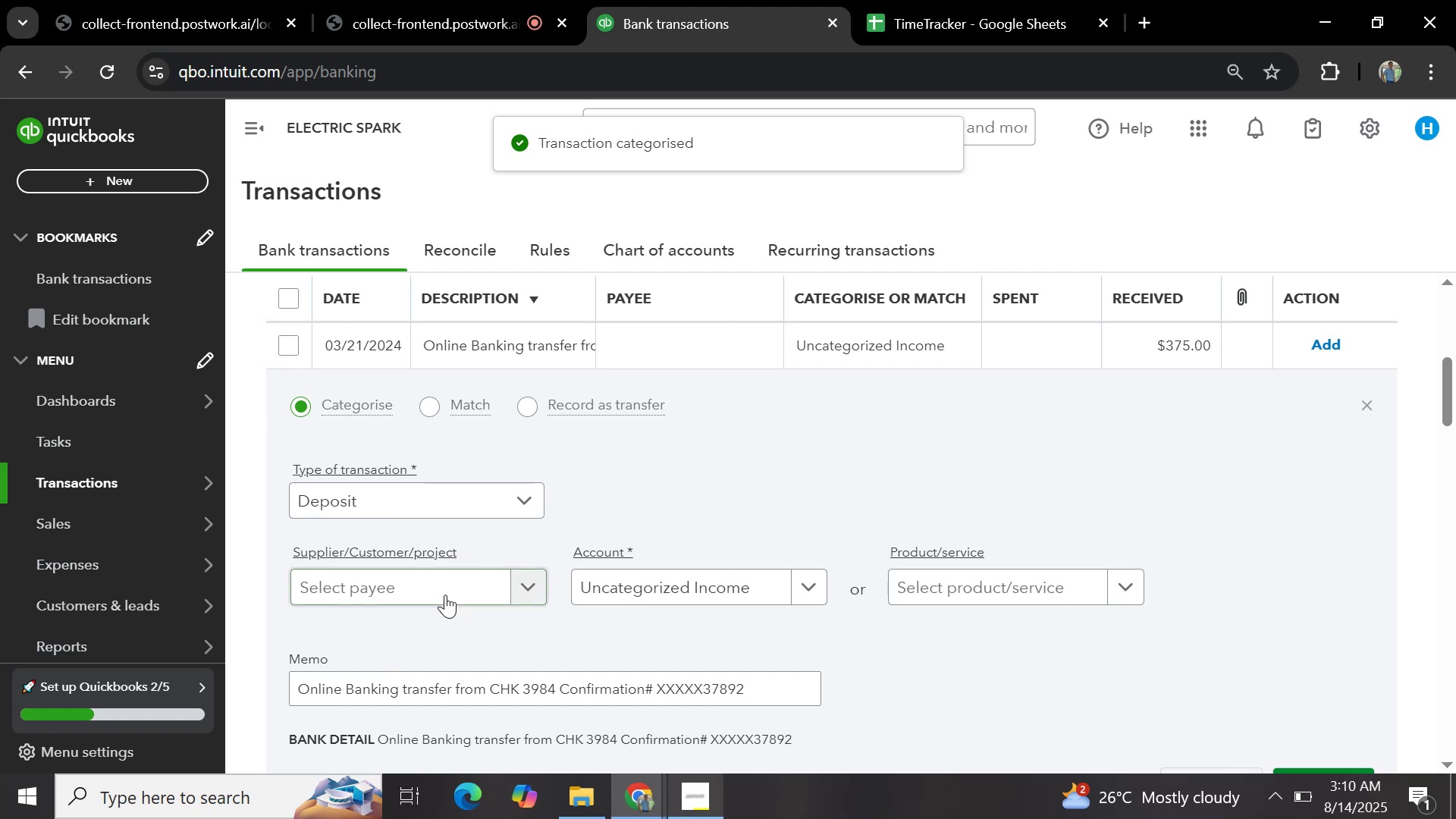 
key(Control+V)
 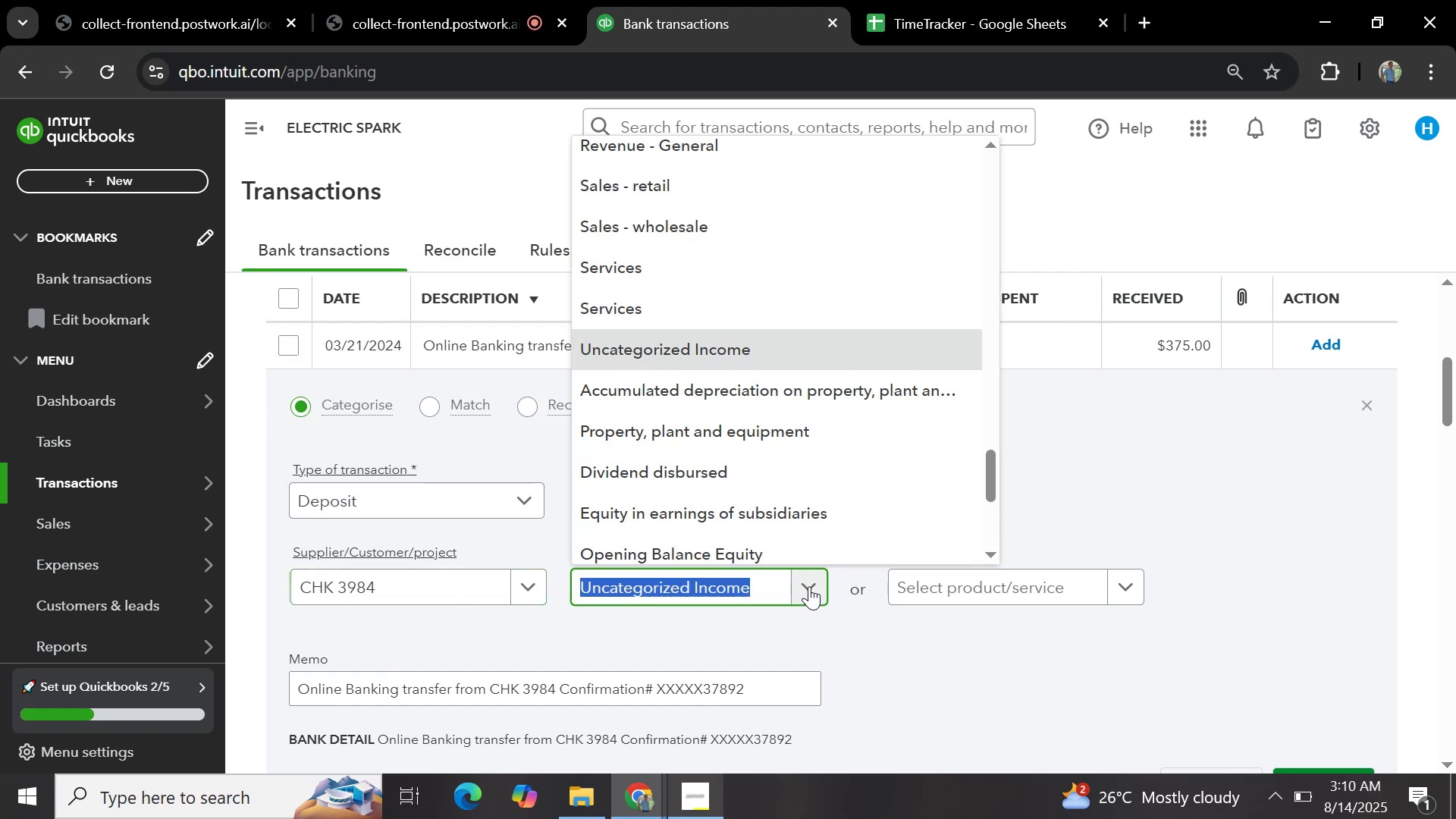 
type(general)
 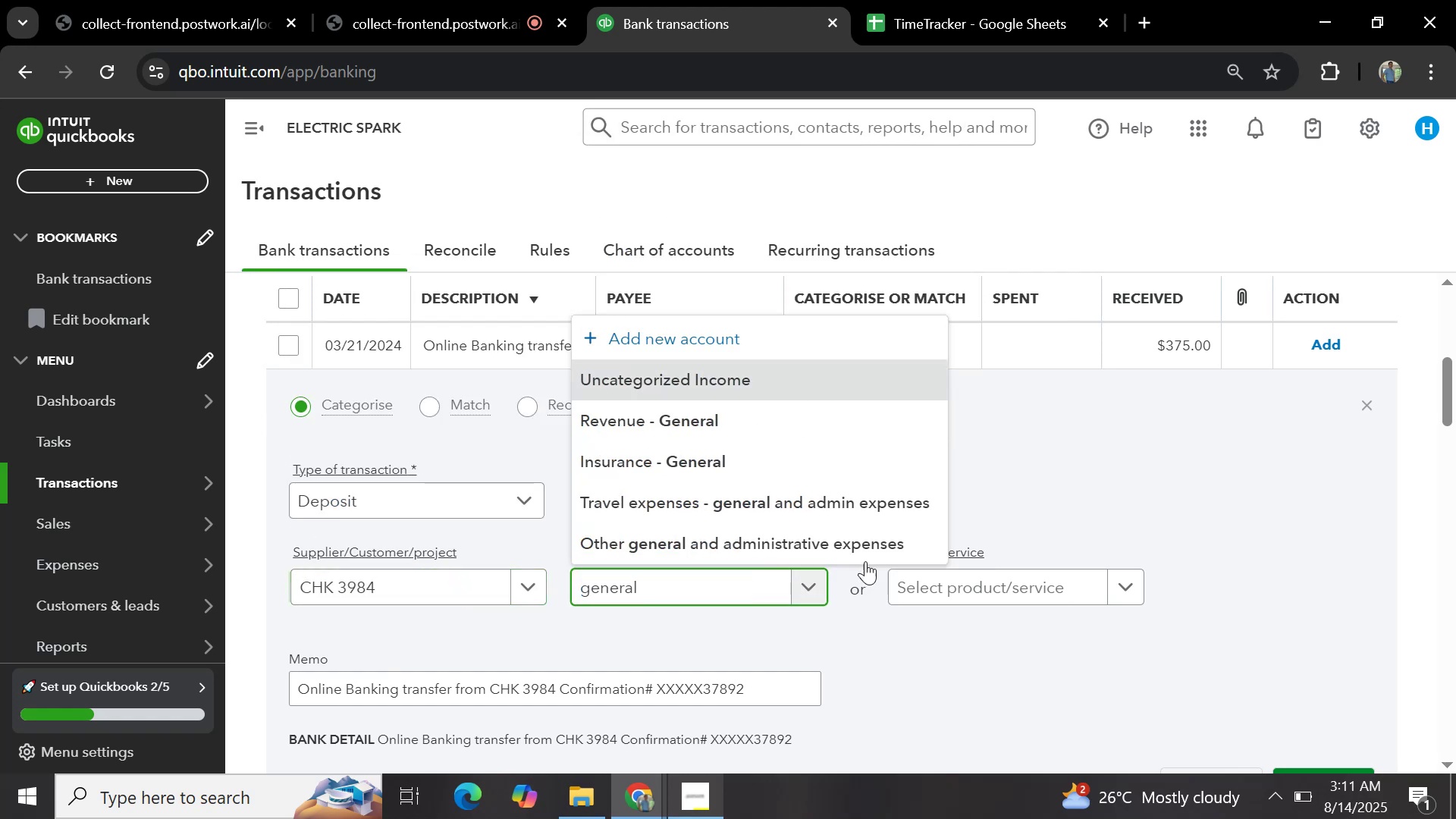 
left_click([863, 554])
 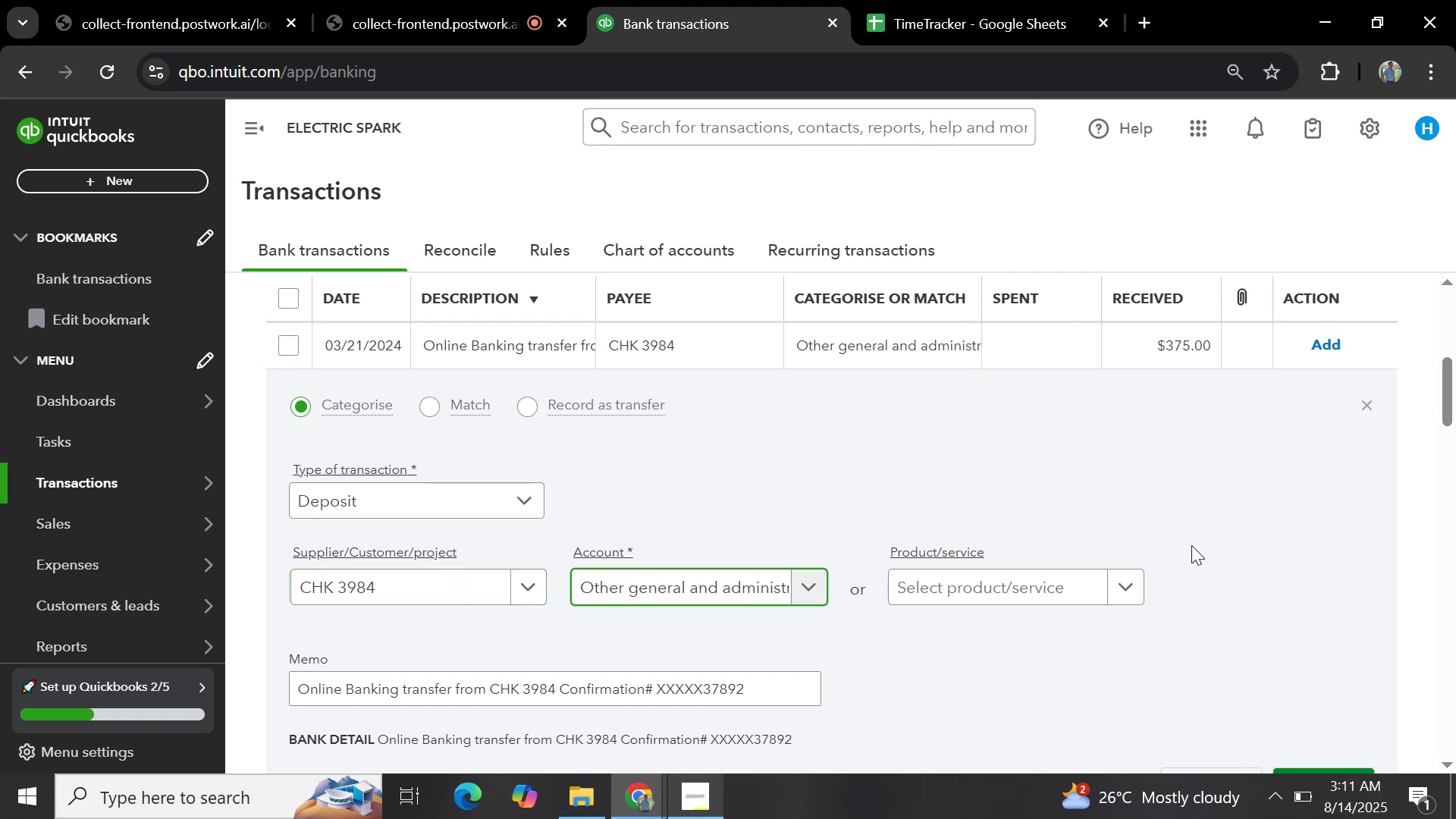 
scroll: coordinate [1203, 550], scroll_direction: down, amount: 1.0
 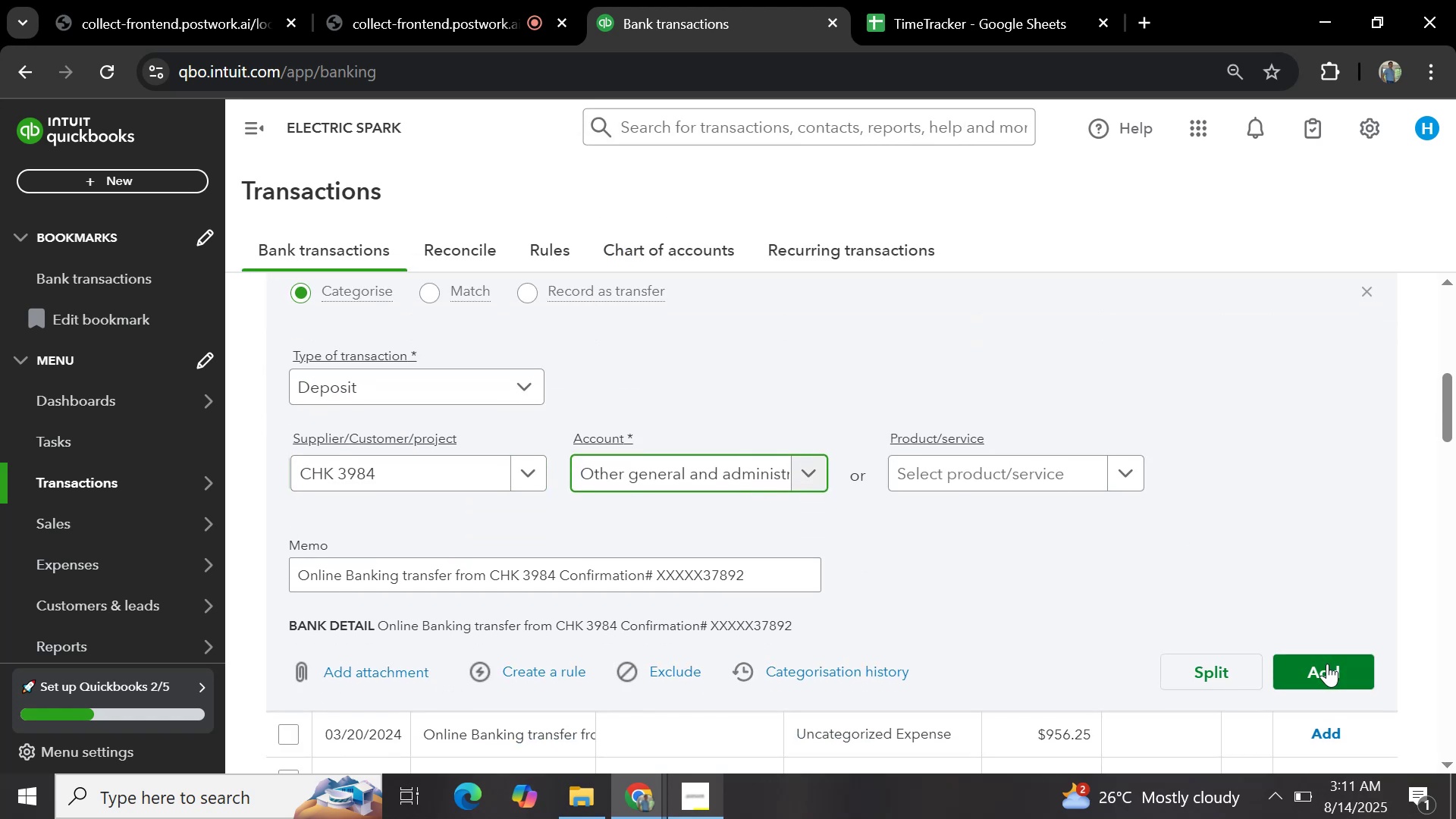 
left_click([1329, 670])
 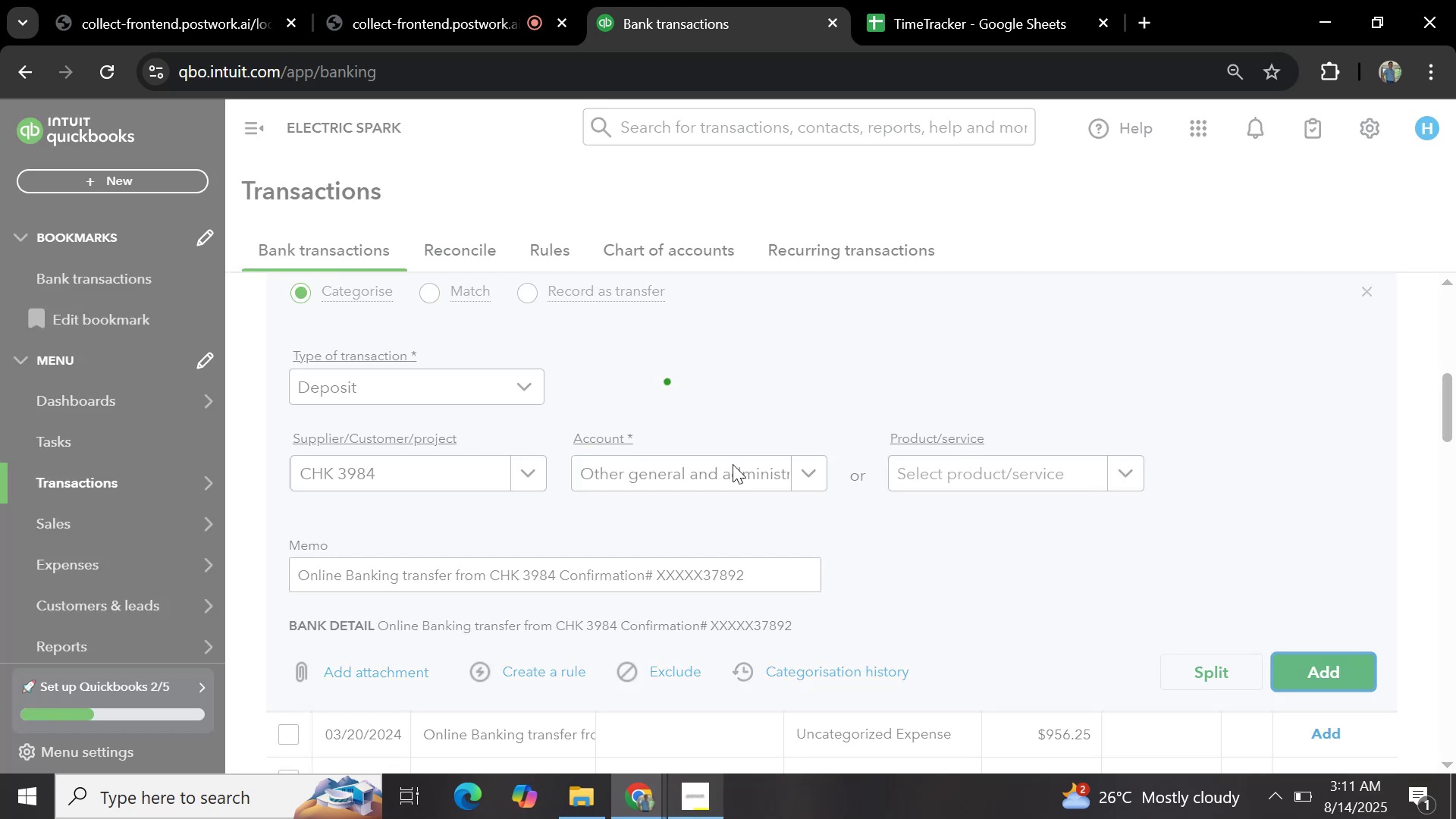 
scroll: coordinate [580, 422], scroll_direction: up, amount: 2.0
 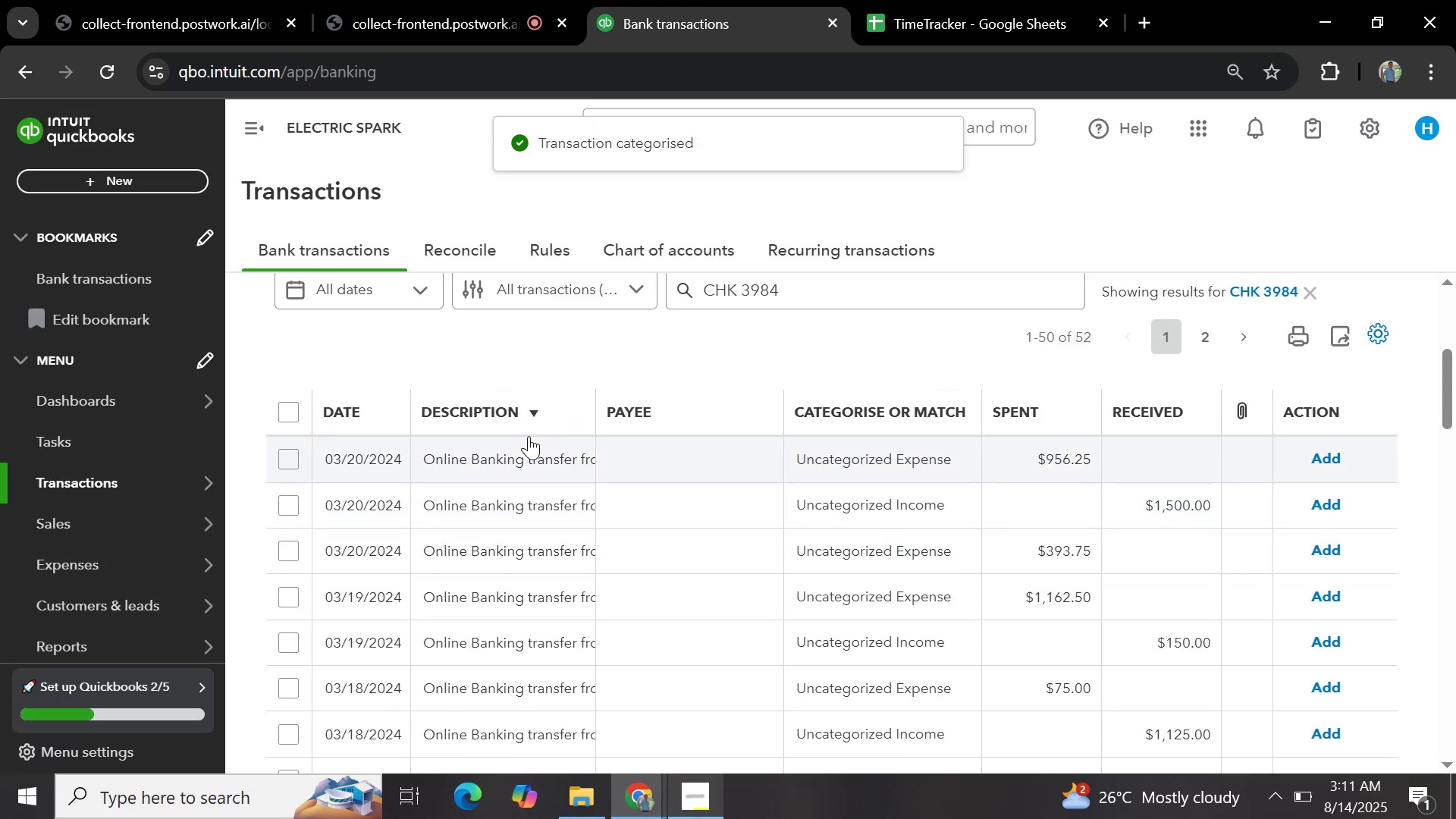 
left_click([532, 450])
 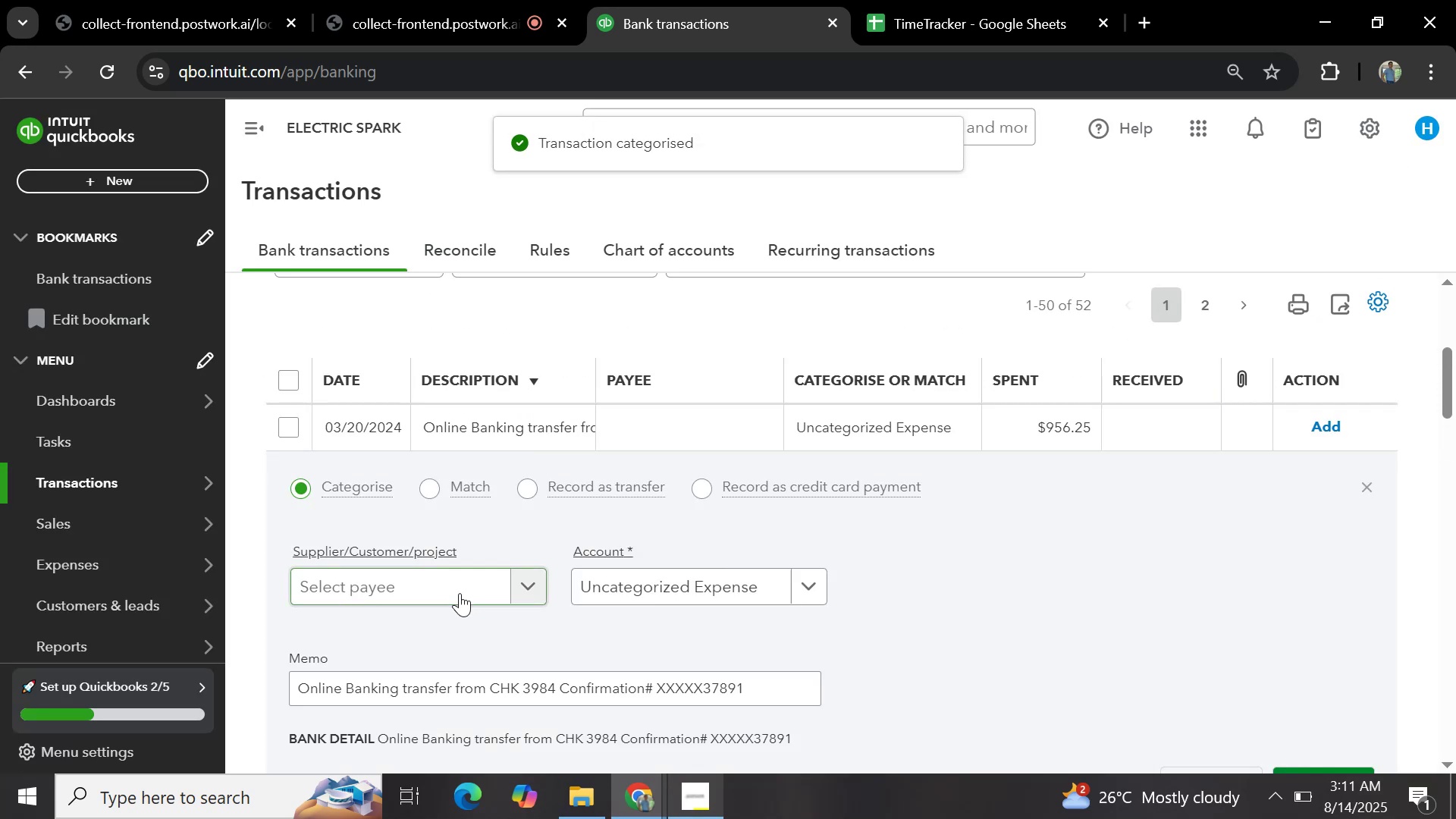 
left_click([457, 592])
 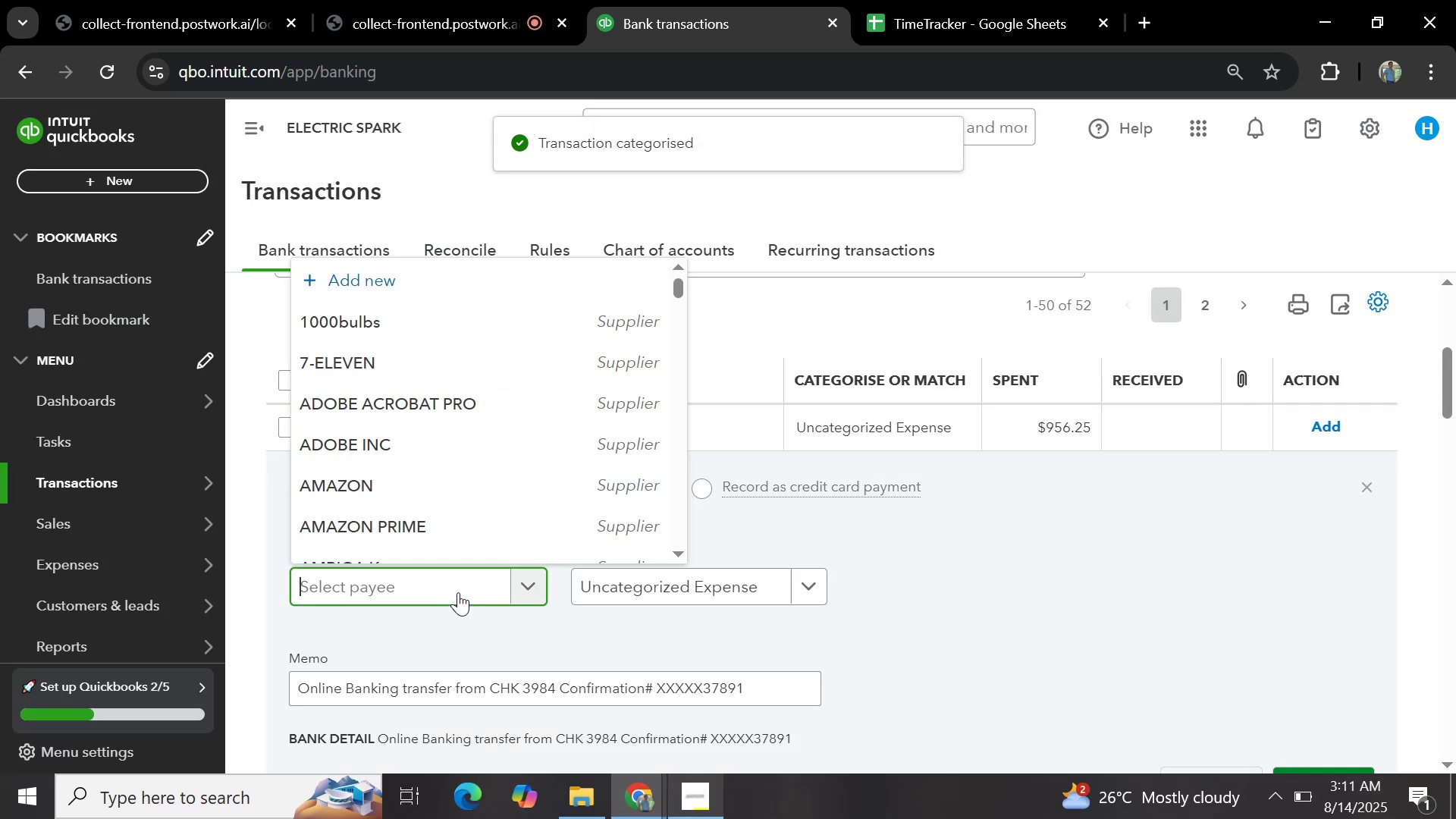 
key(Control+V)
 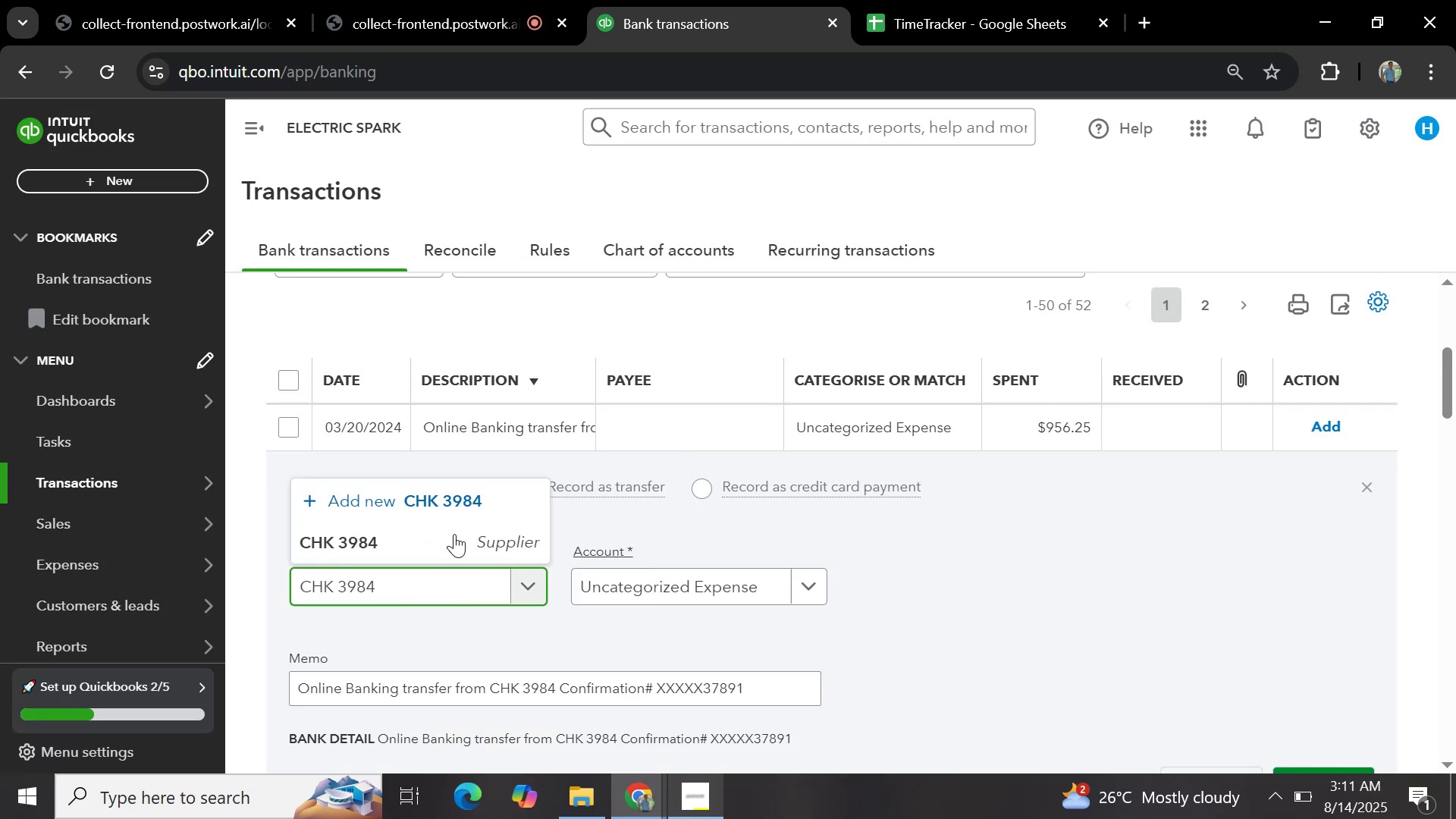 
left_click([453, 541])
 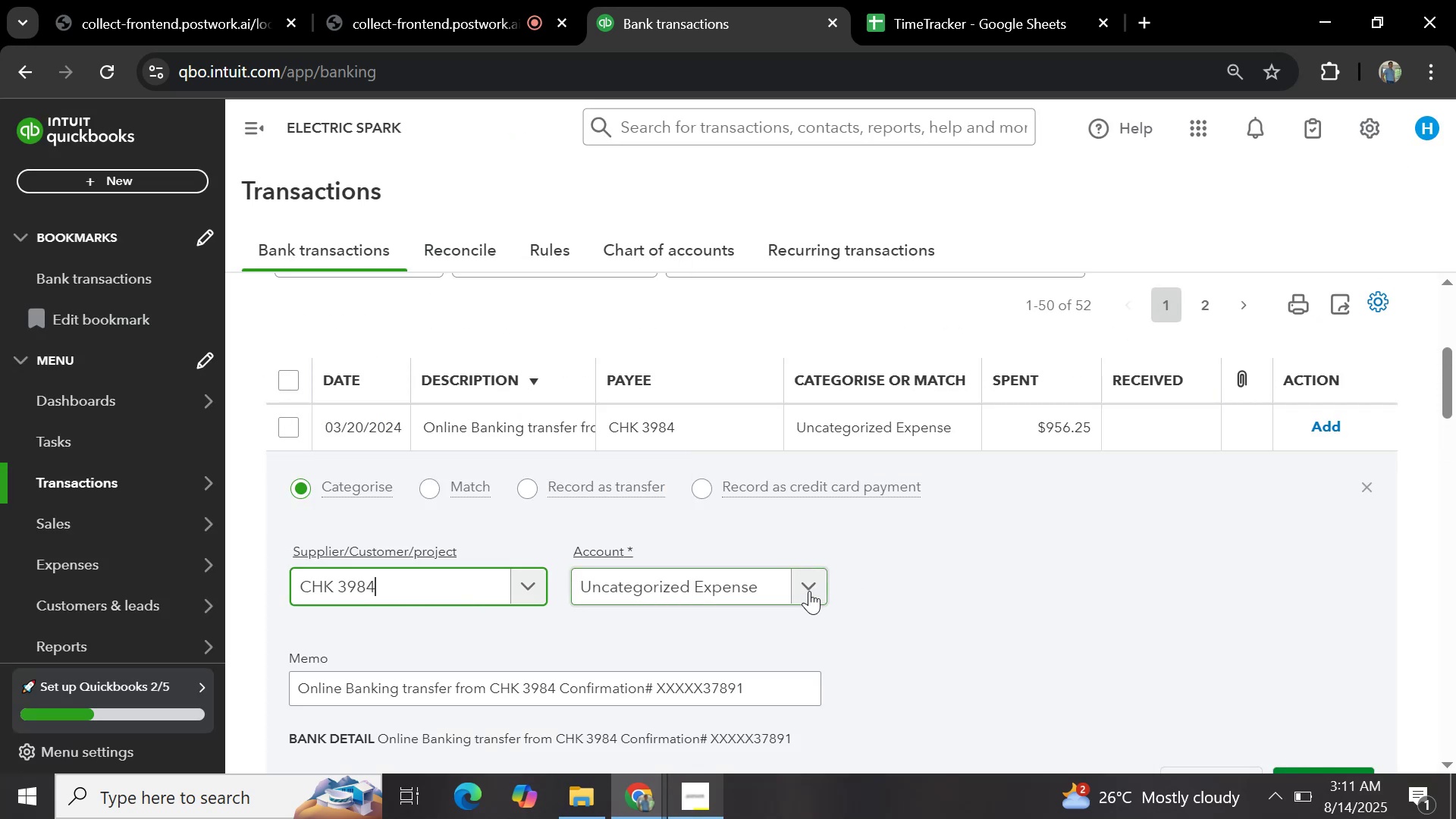 
left_click([809, 591])
 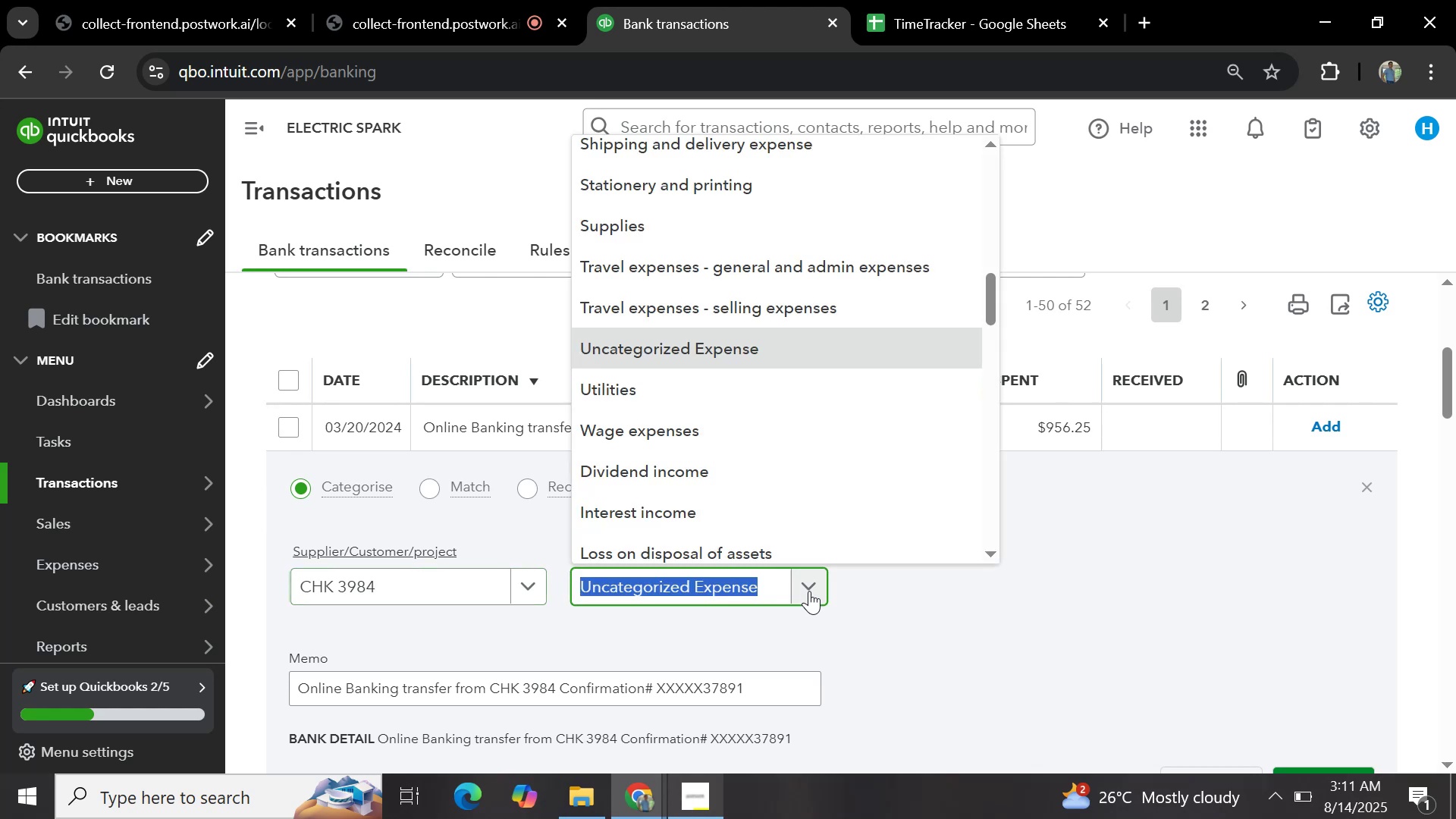 
type(general)
 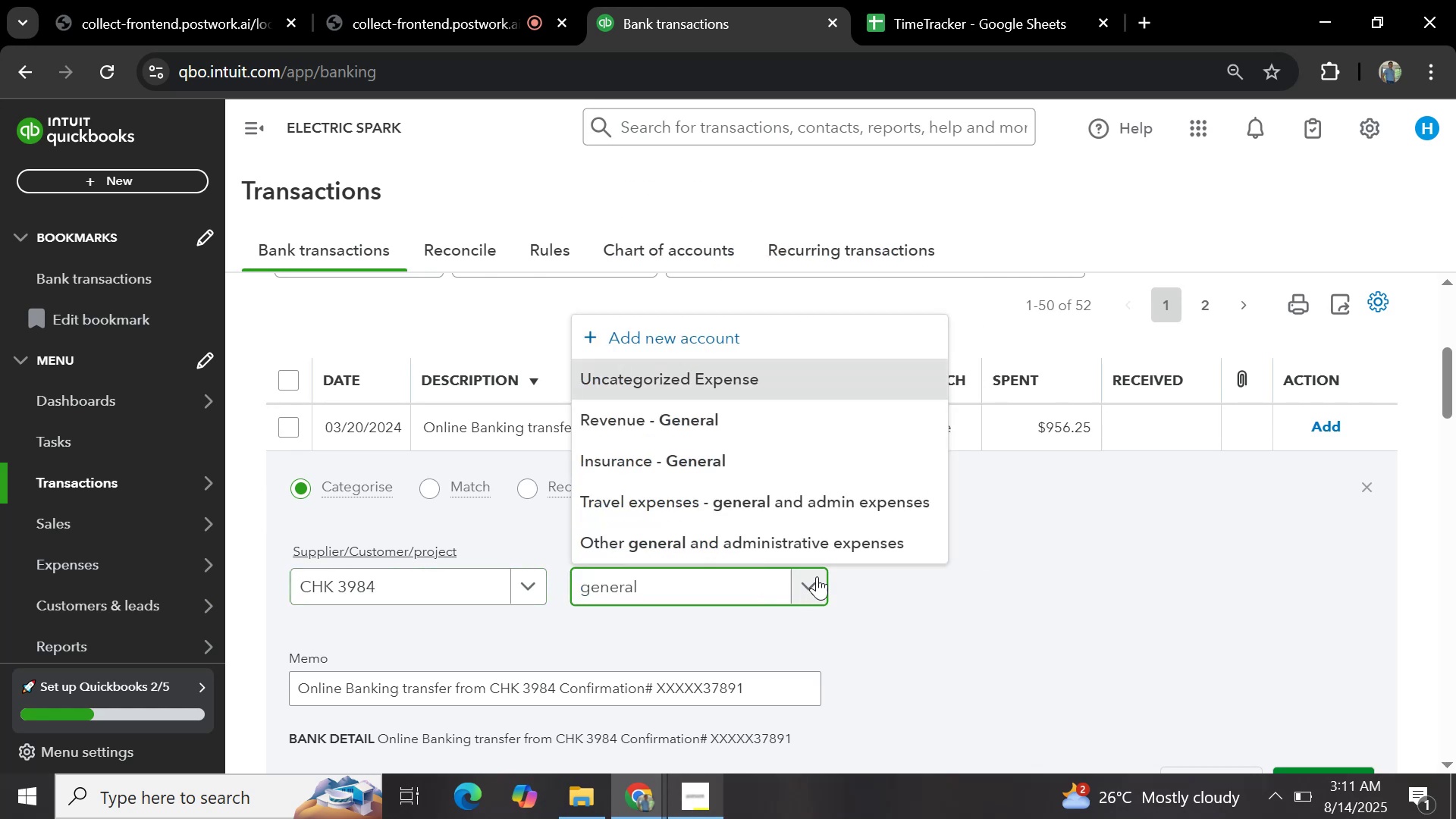 
left_click([842, 546])
 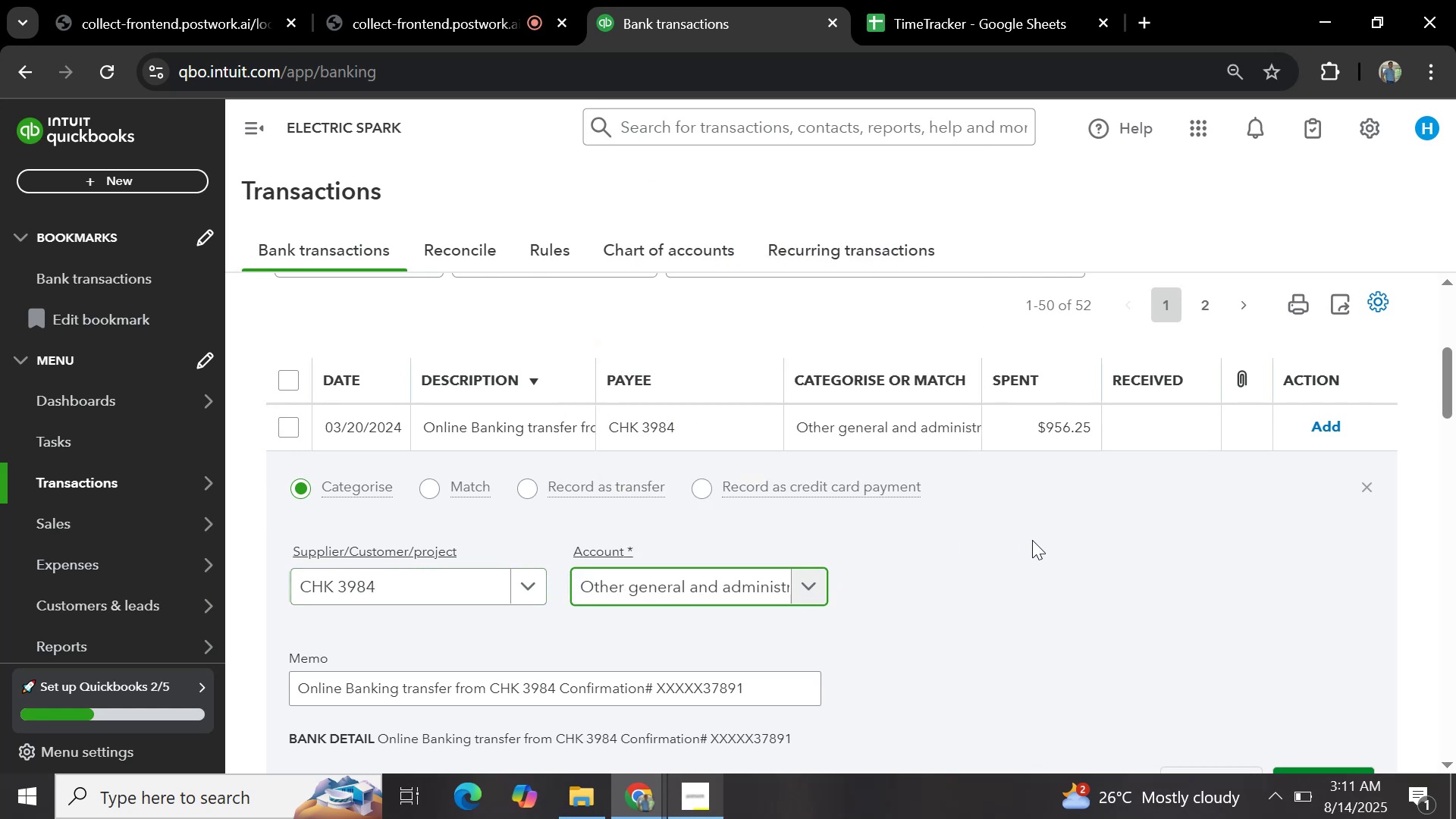 
scroll: coordinate [1046, 554], scroll_direction: down, amount: 2.0
 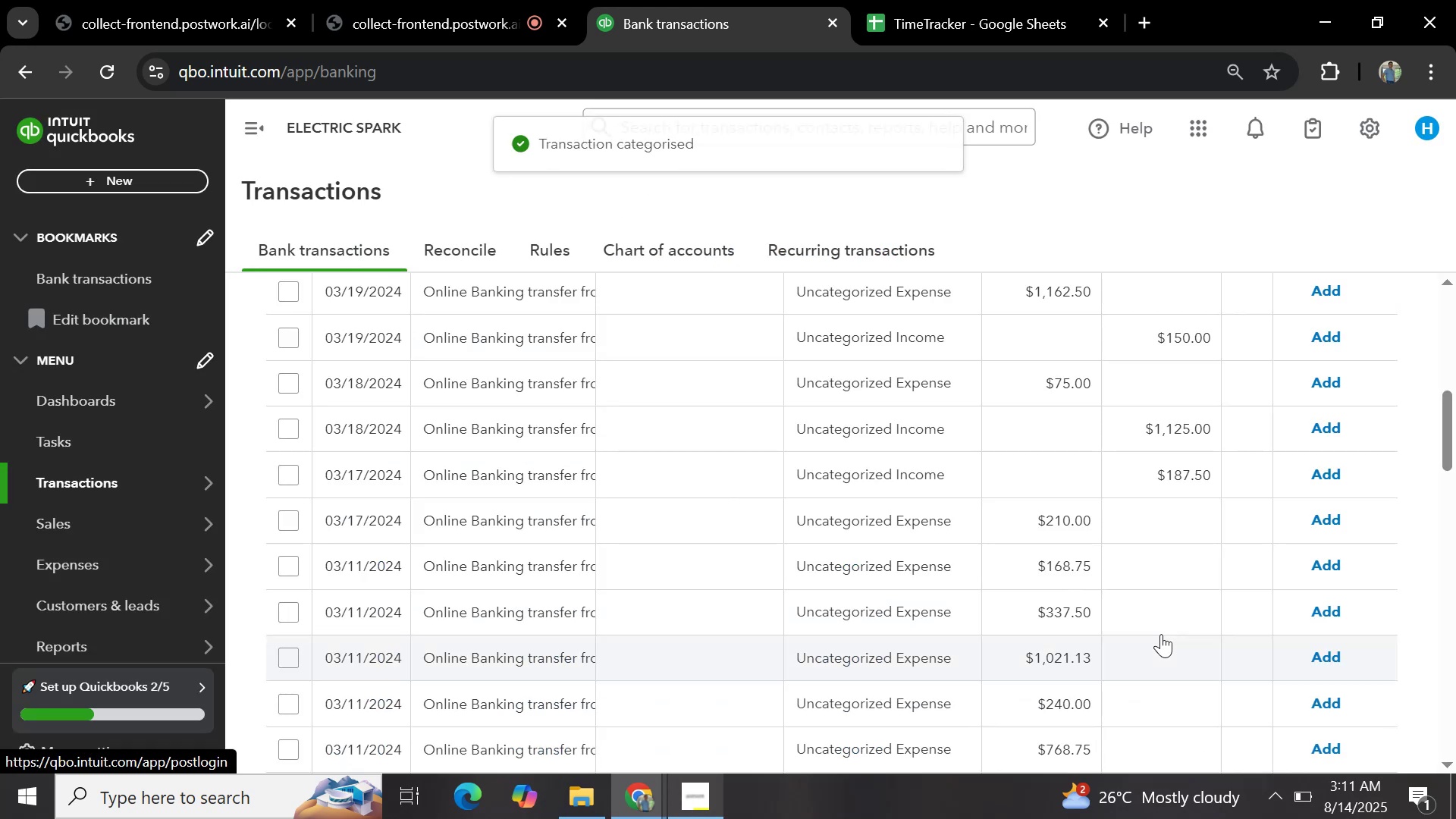 
scroll: coordinate [993, 657], scroll_direction: up, amount: 2.0
 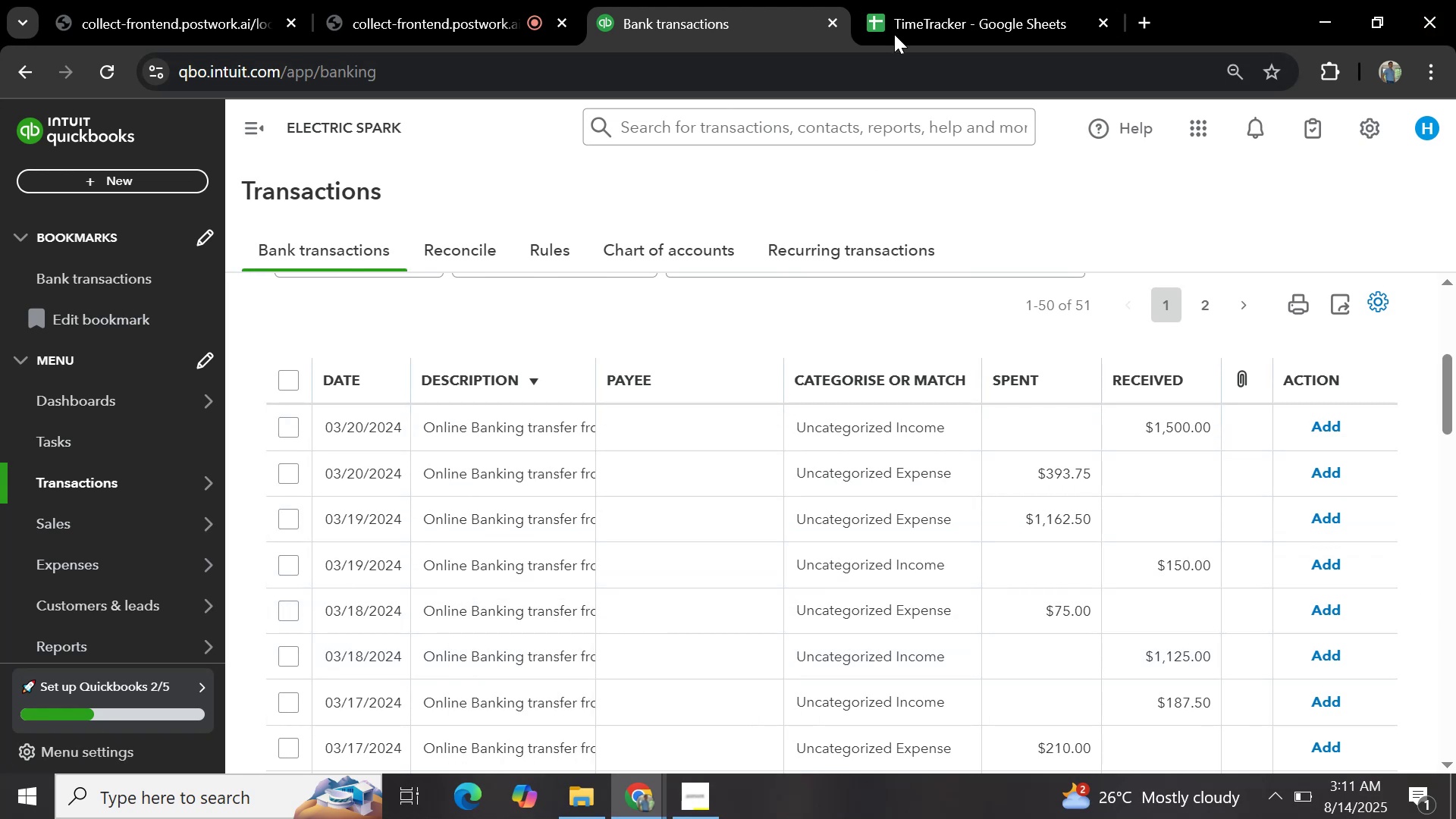 
wait(24.6)
 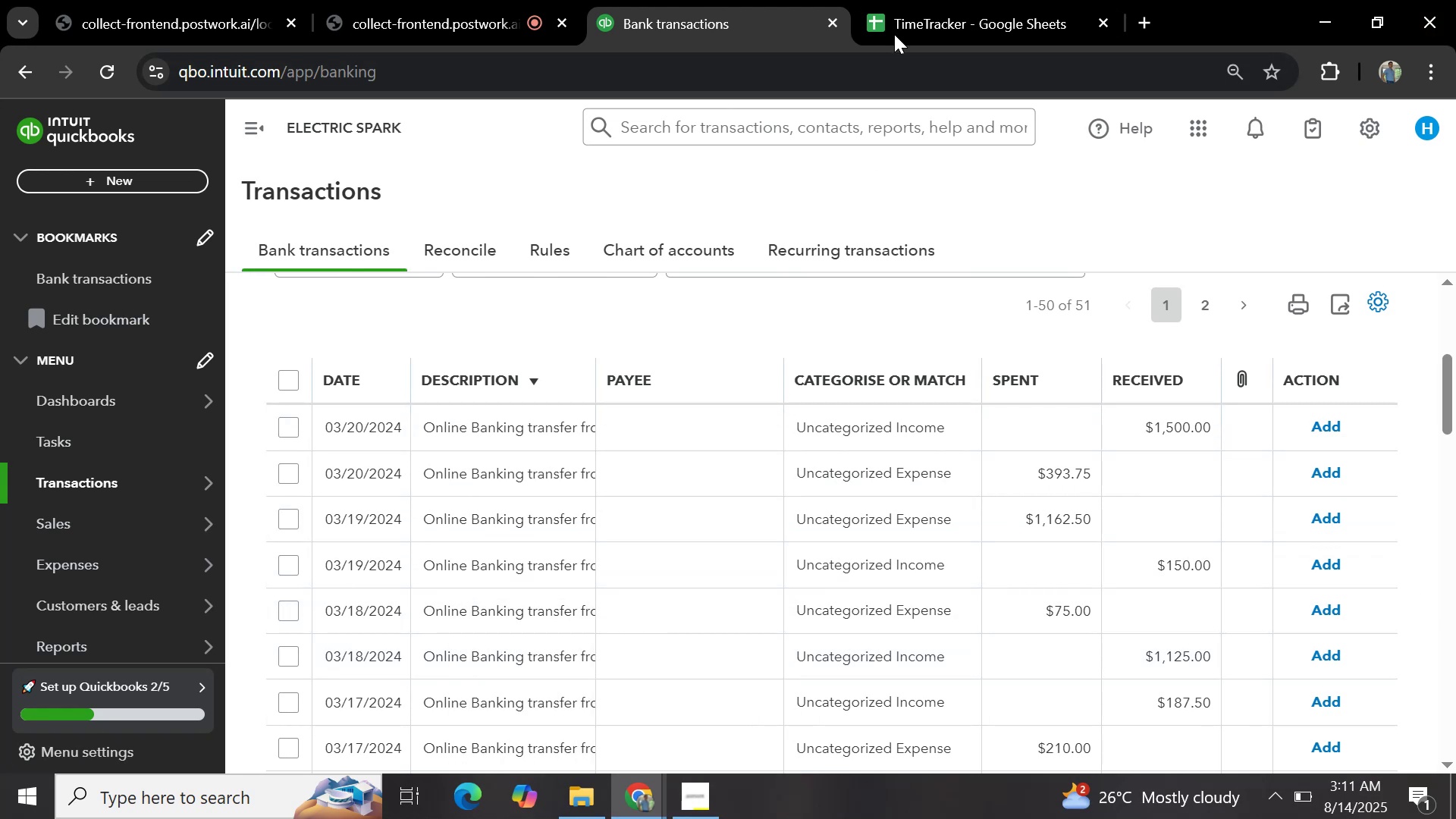 
left_click([560, 435])
 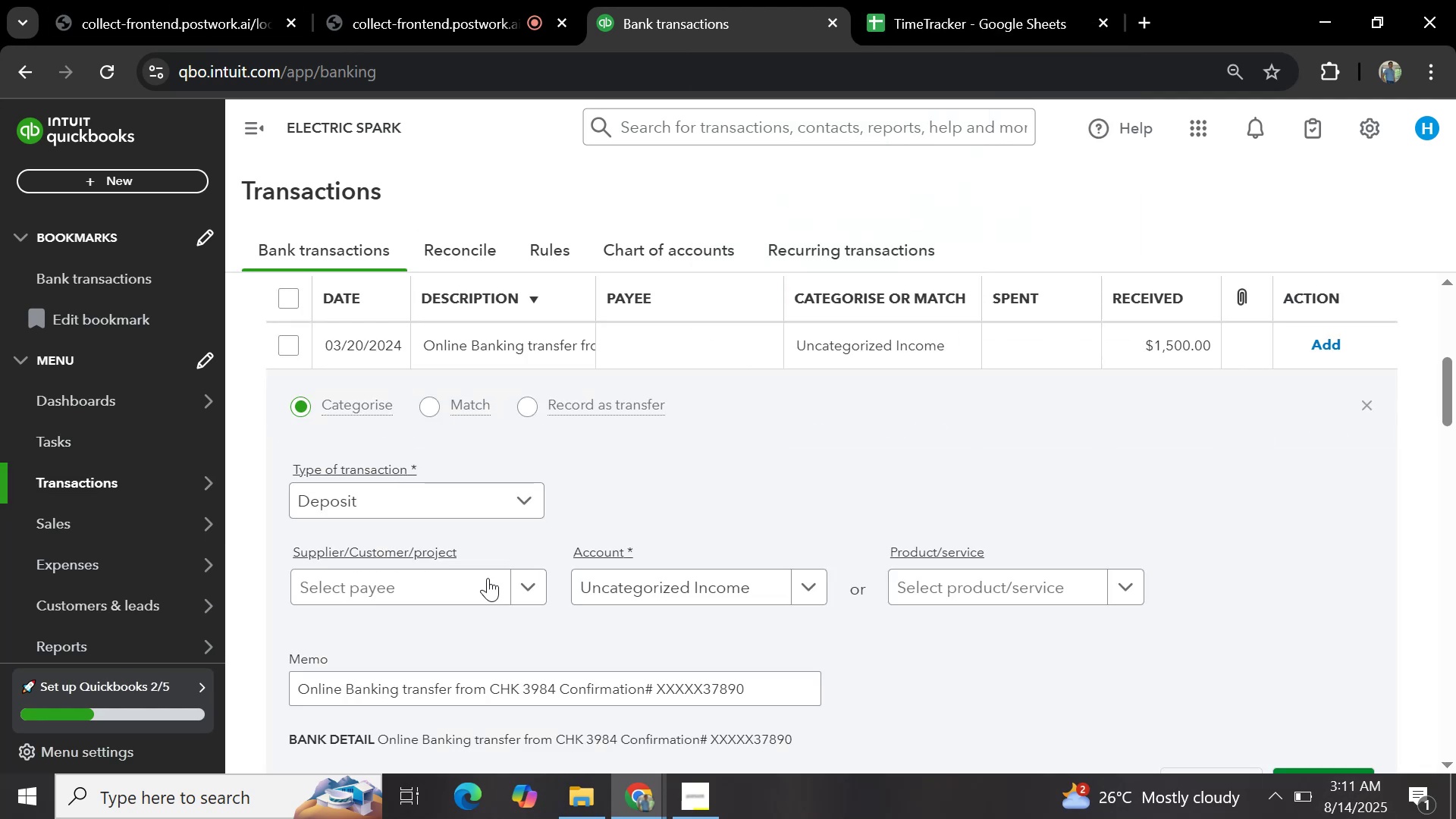 
left_click([435, 585])
 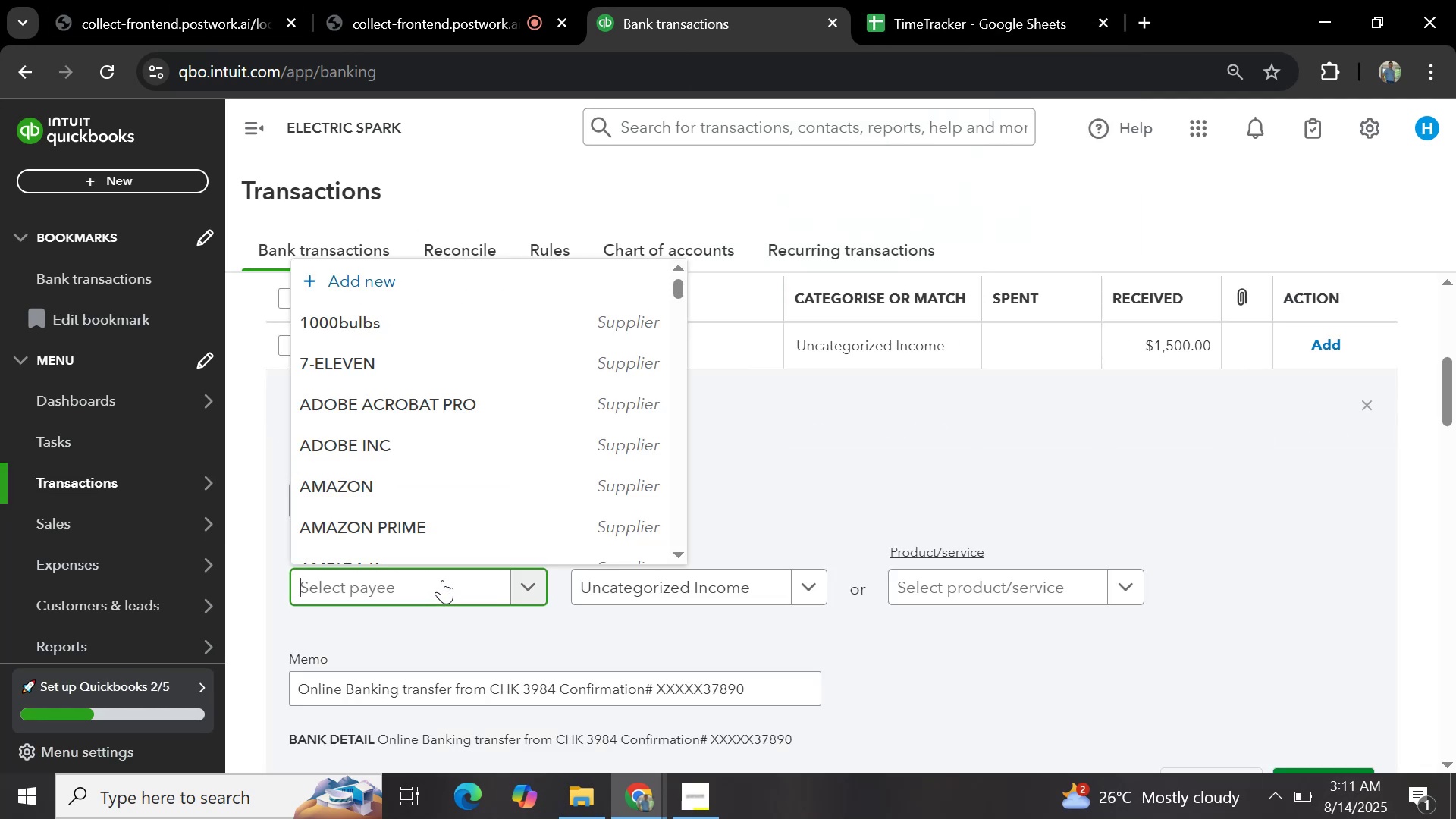 
key(Control+V)
 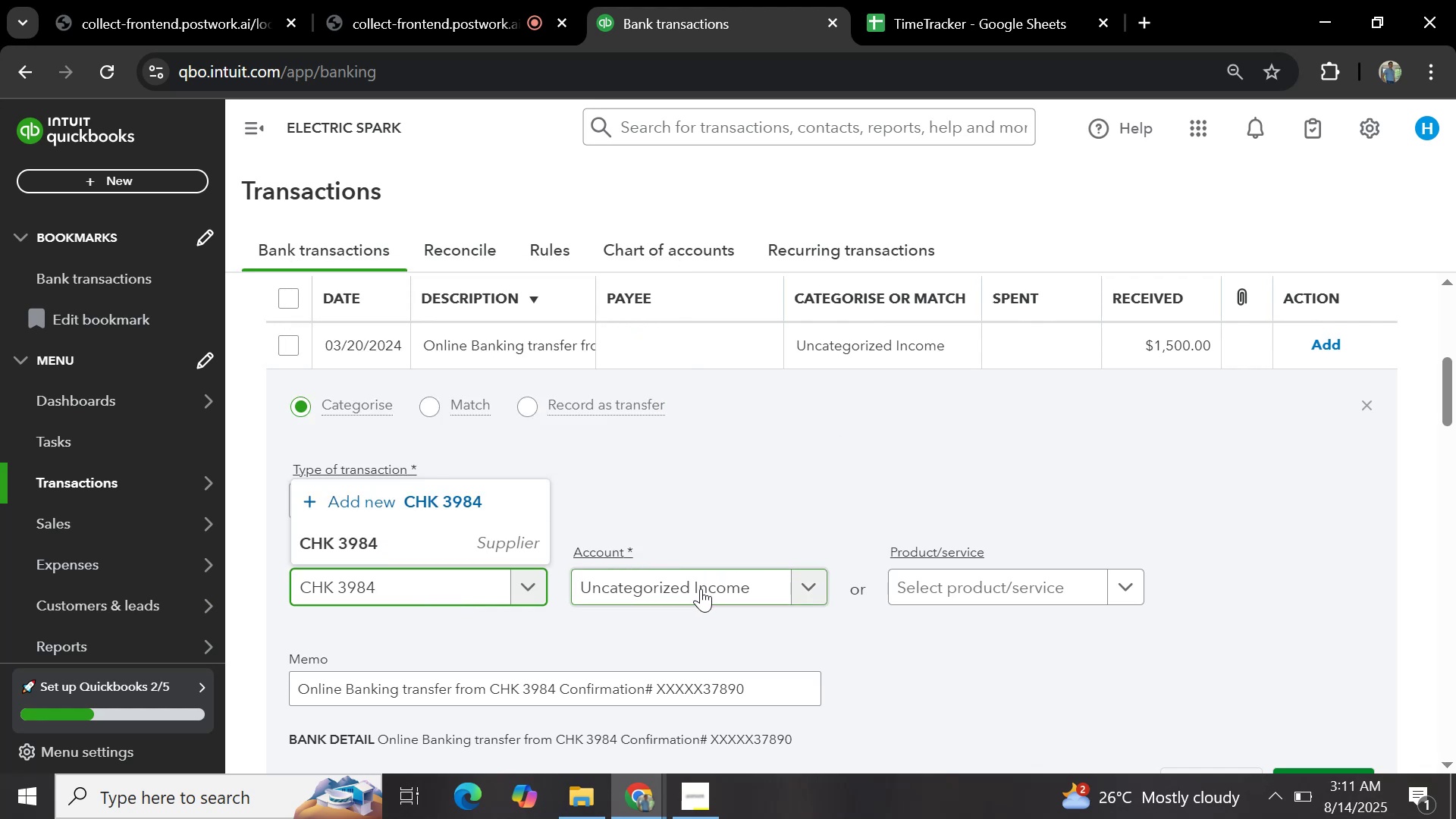 
left_click([721, 509])
 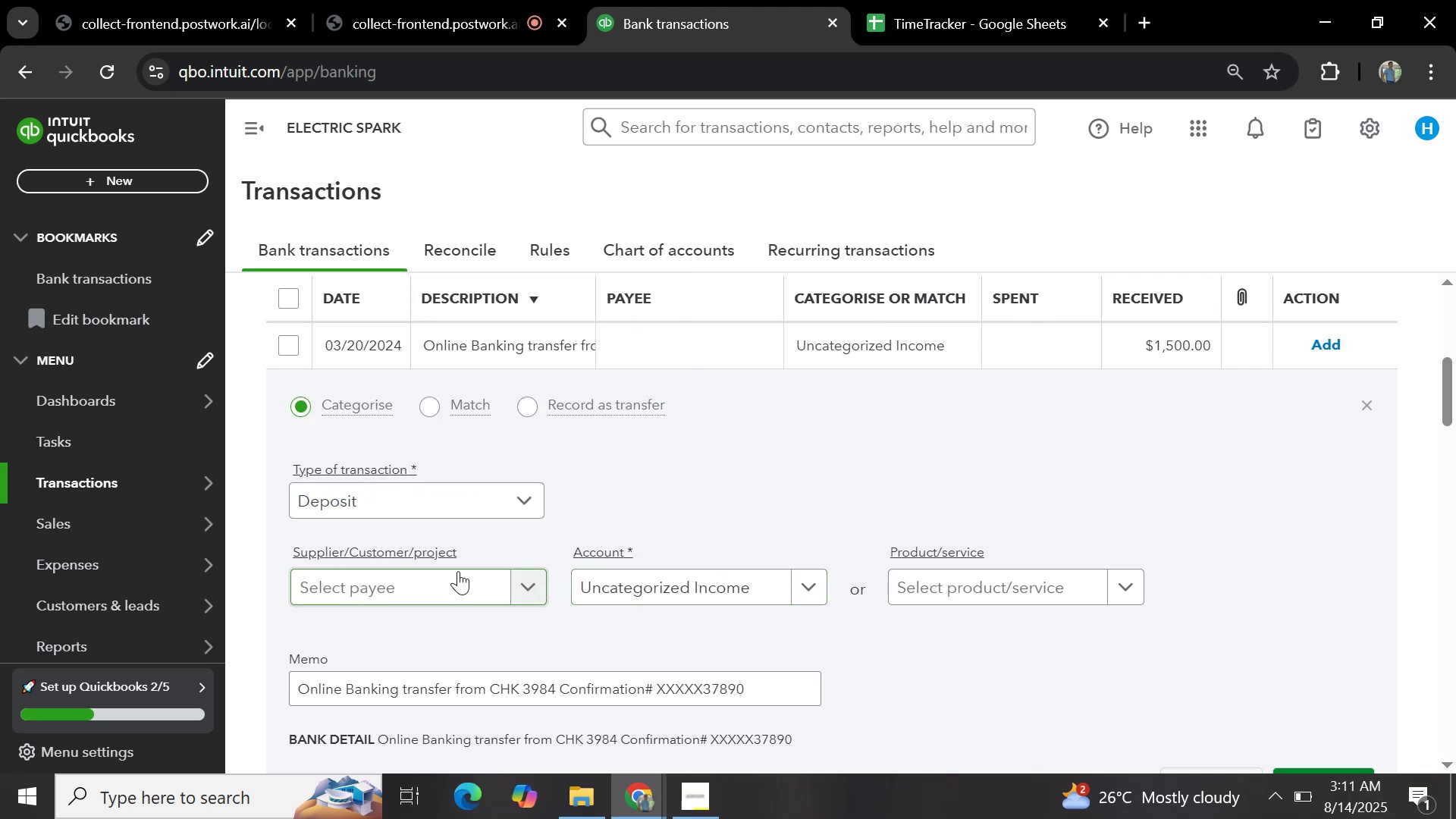 
left_click([454, 595])
 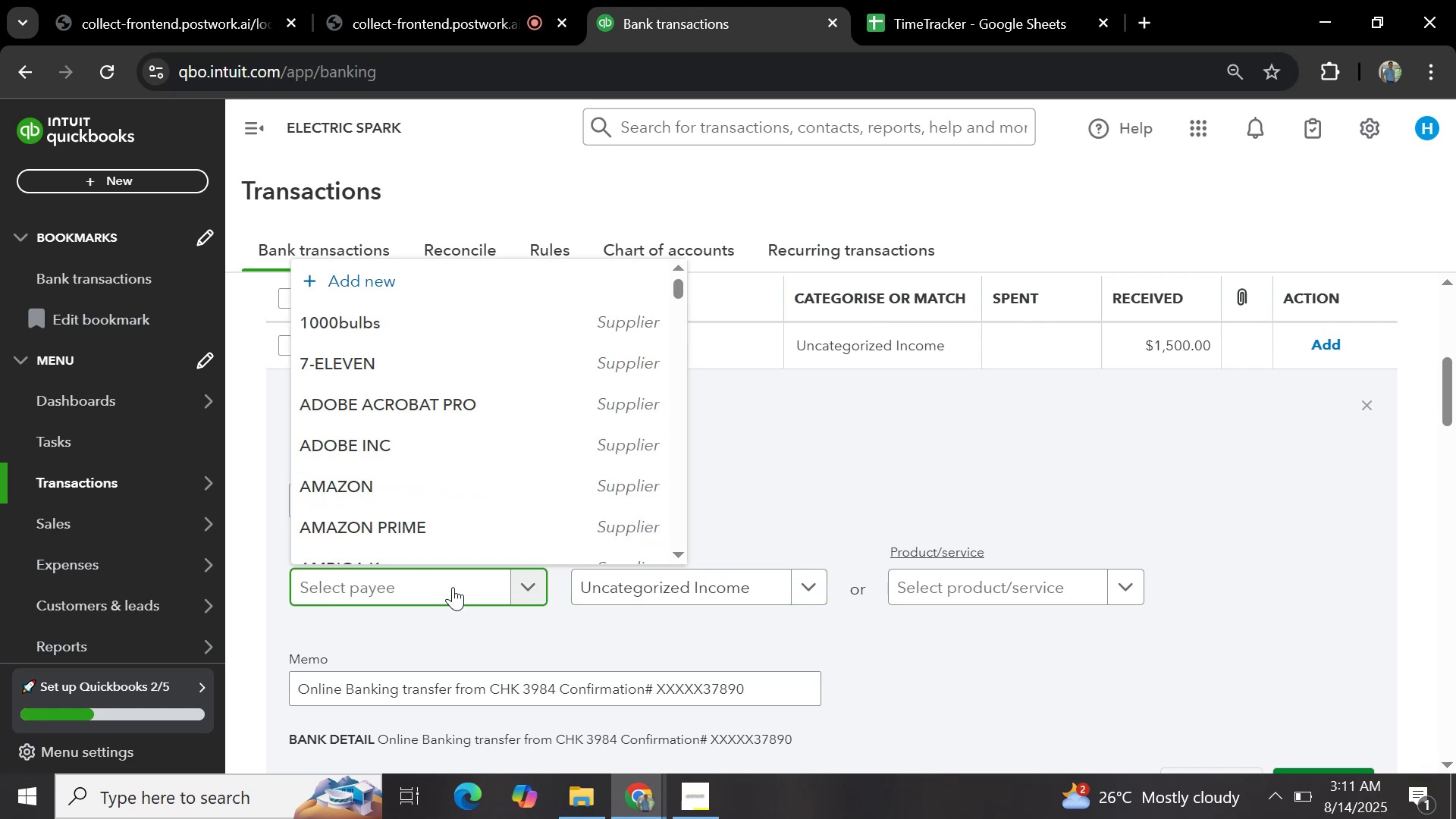 
key(Control+V)
 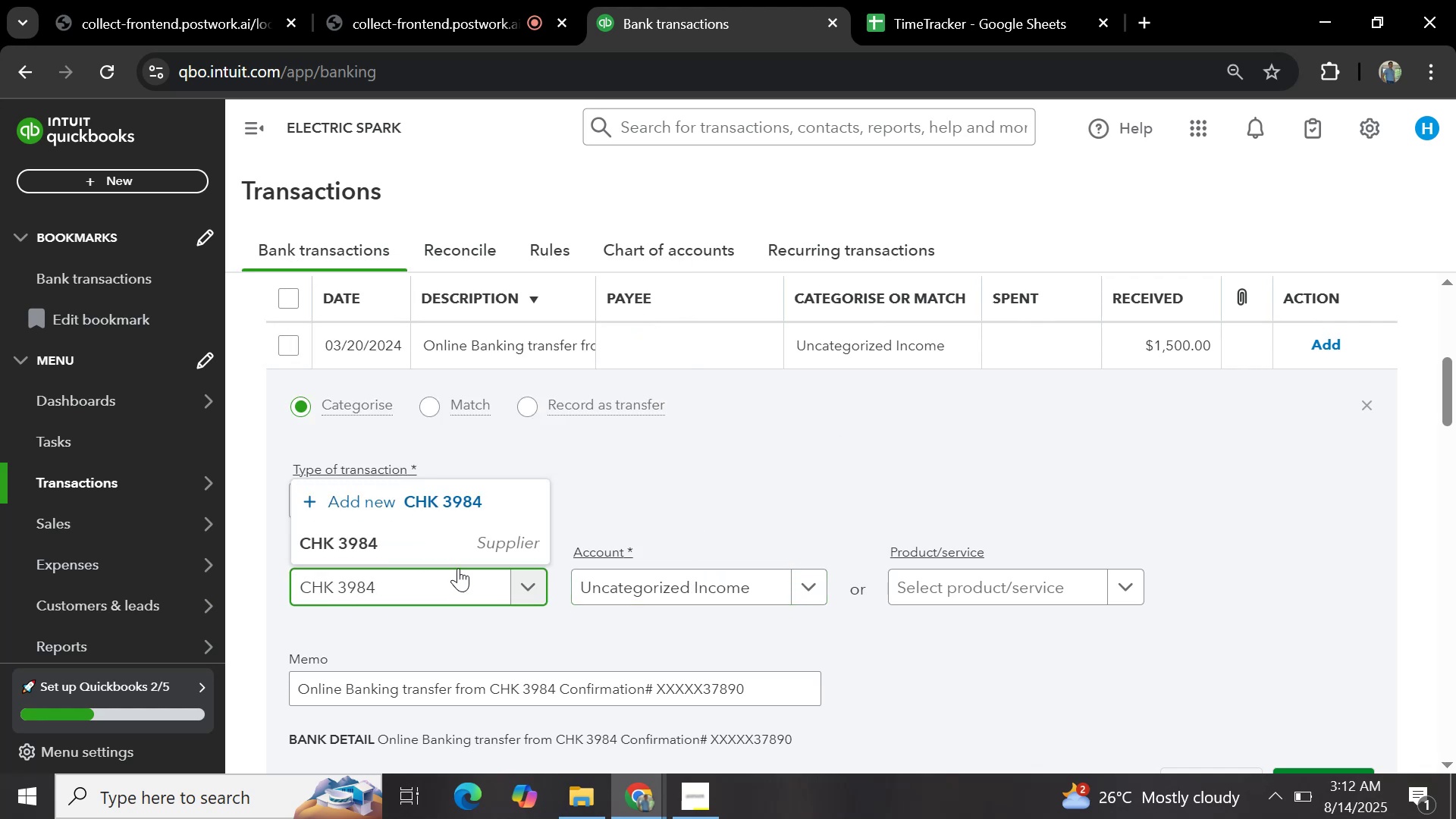 
left_click([552, 543])
 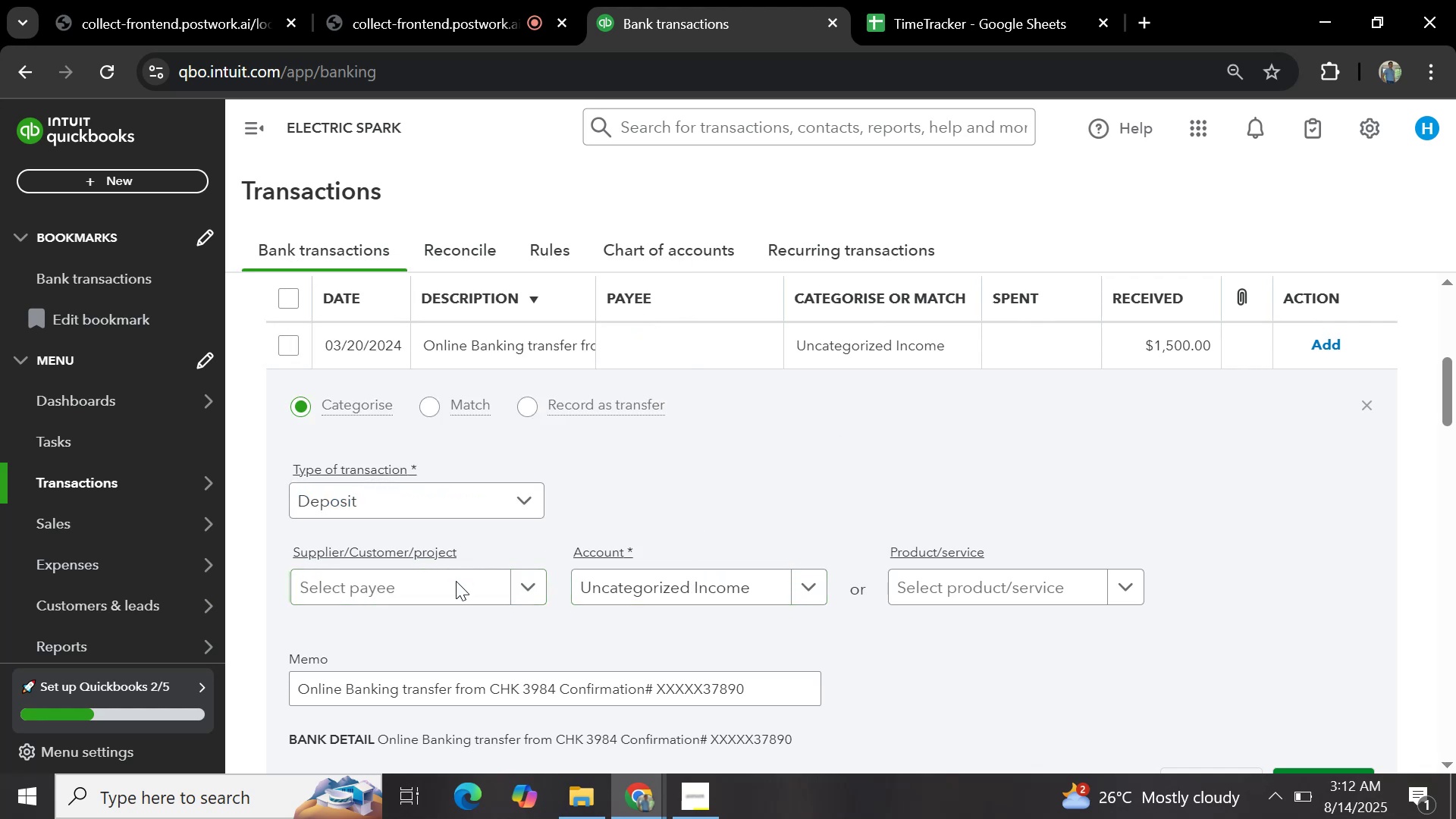 
left_click([453, 592])
 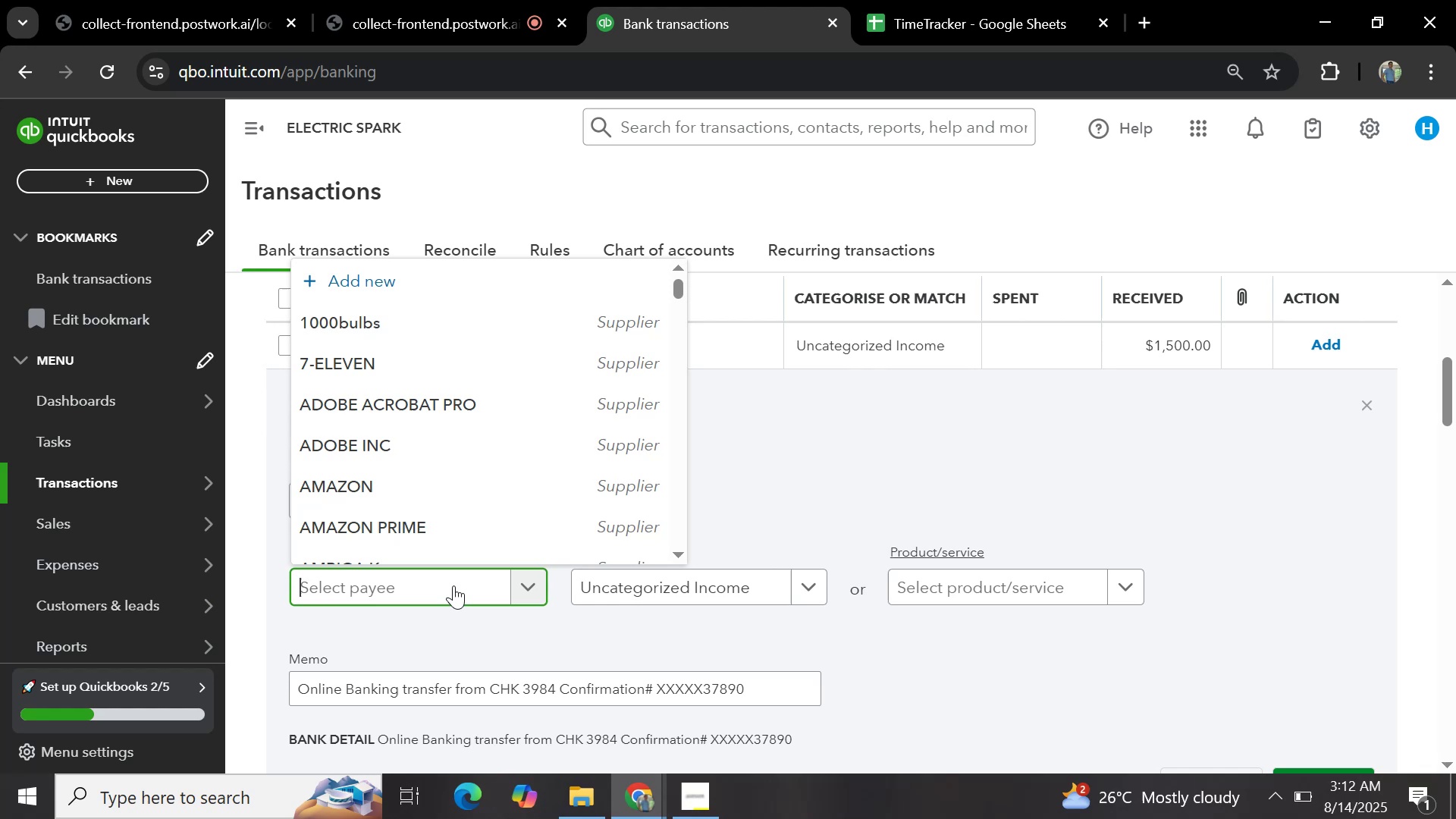 
key(Control+V)
 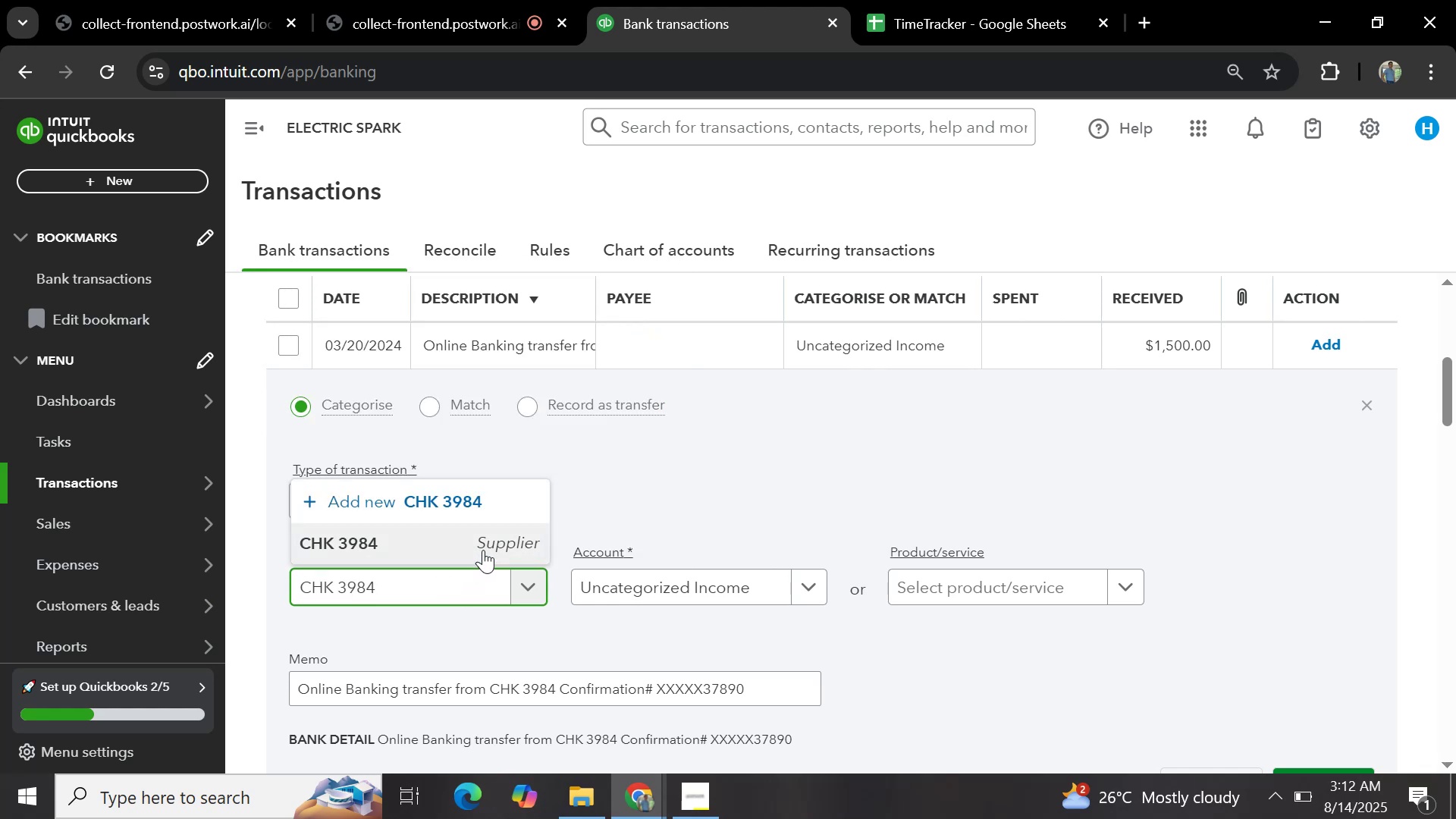 
left_click([491, 548])
 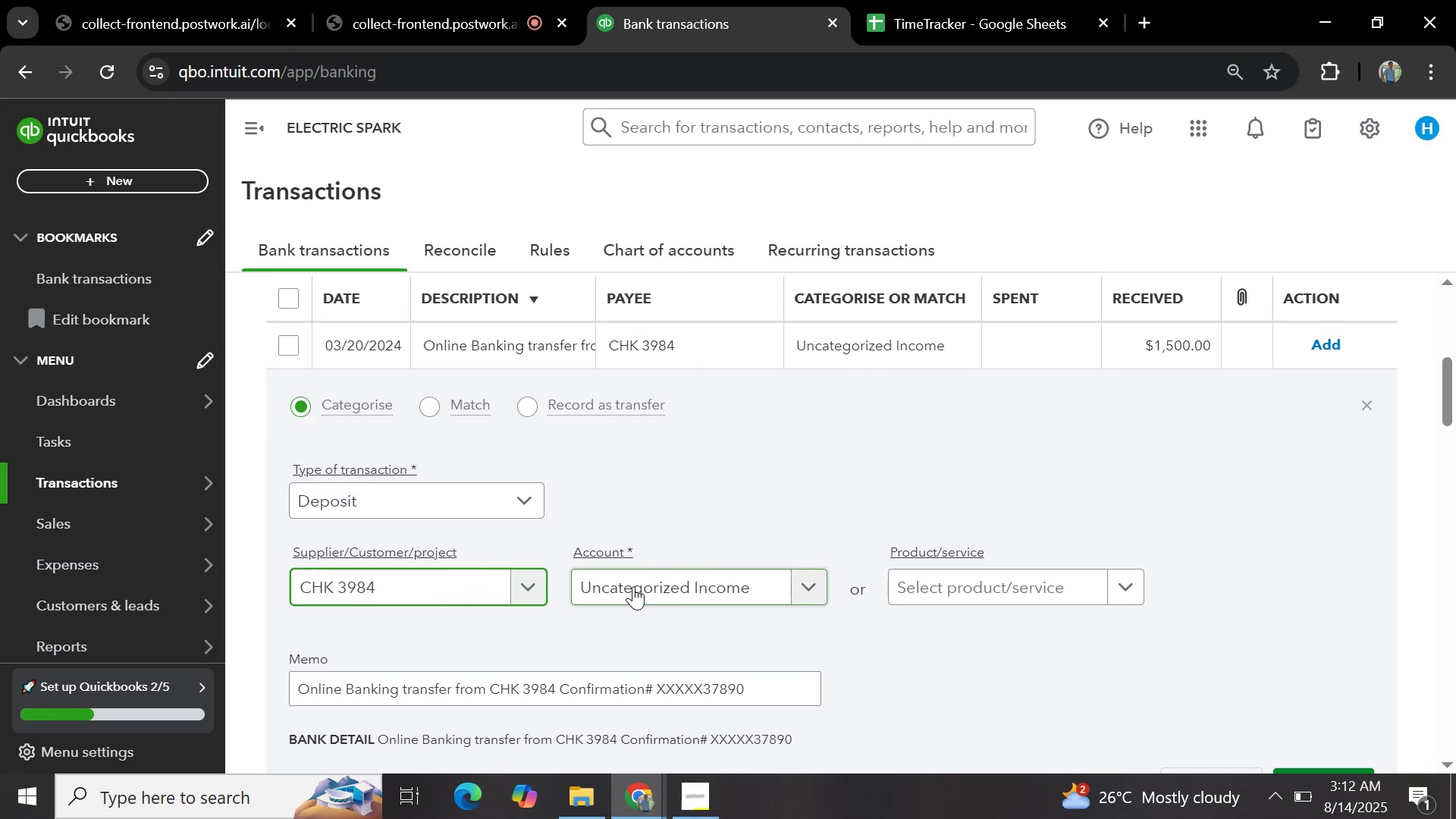 
wait(6.01)
 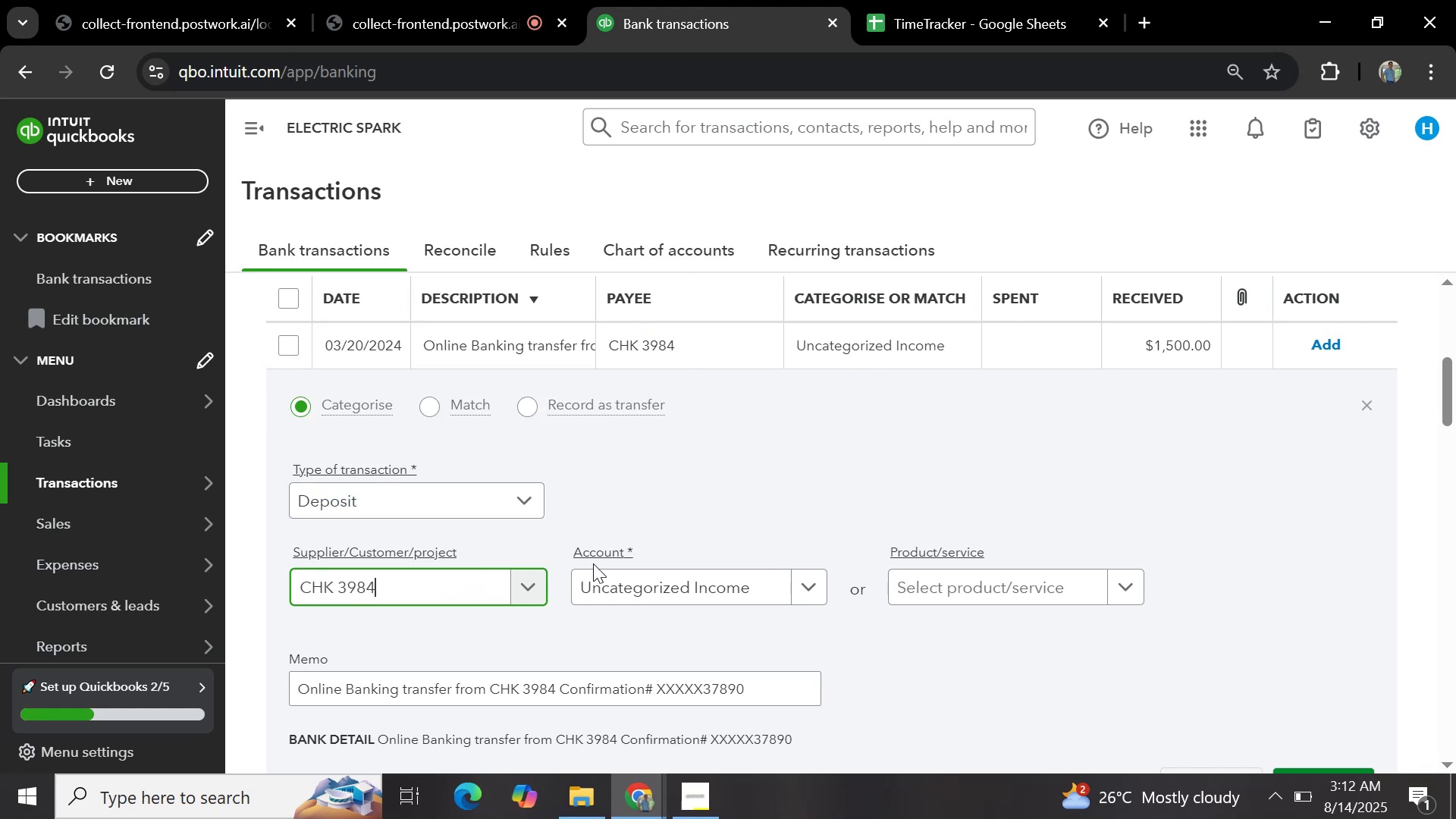 
left_click([633, 586])
 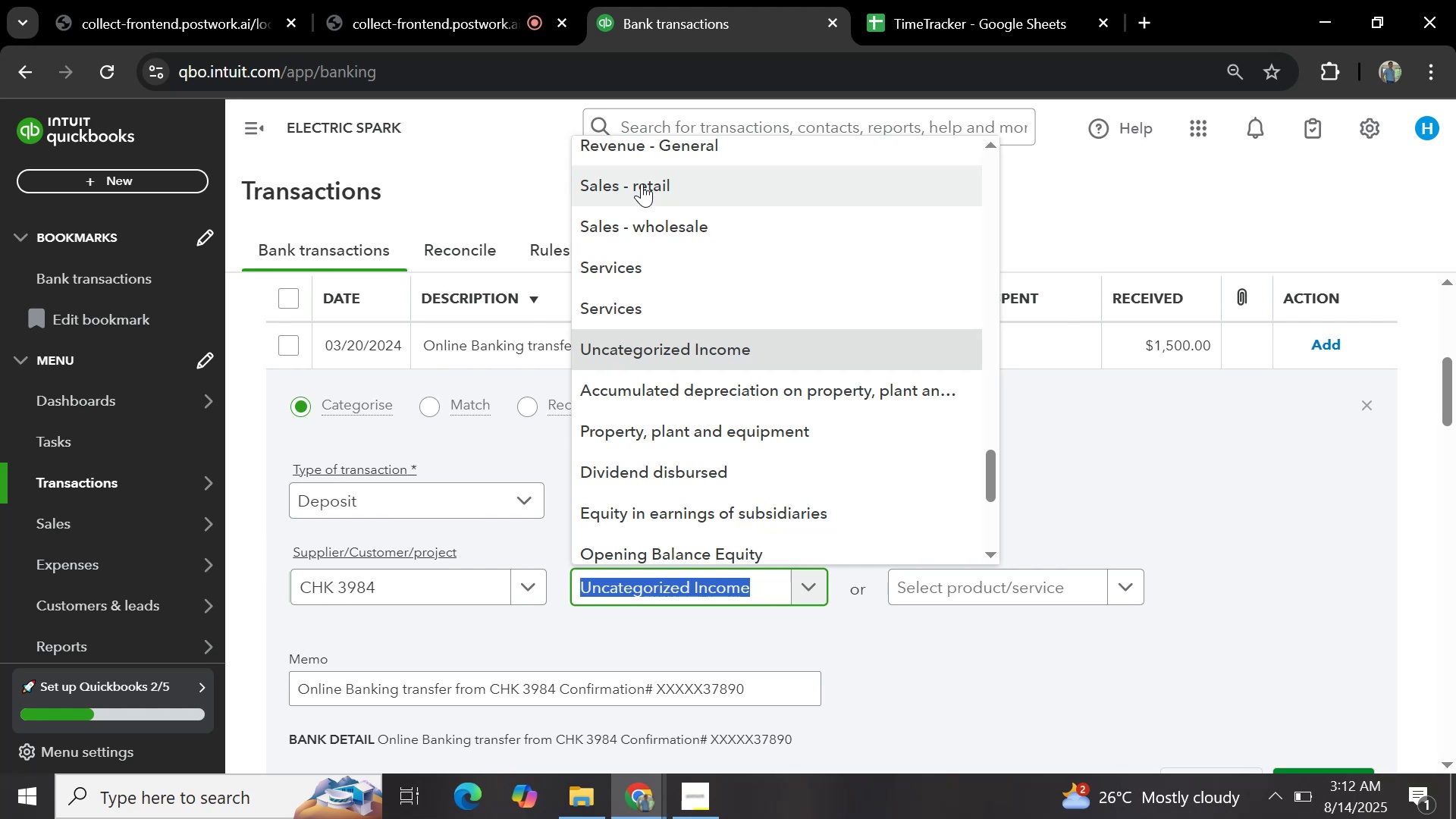 
left_click([665, 230])
 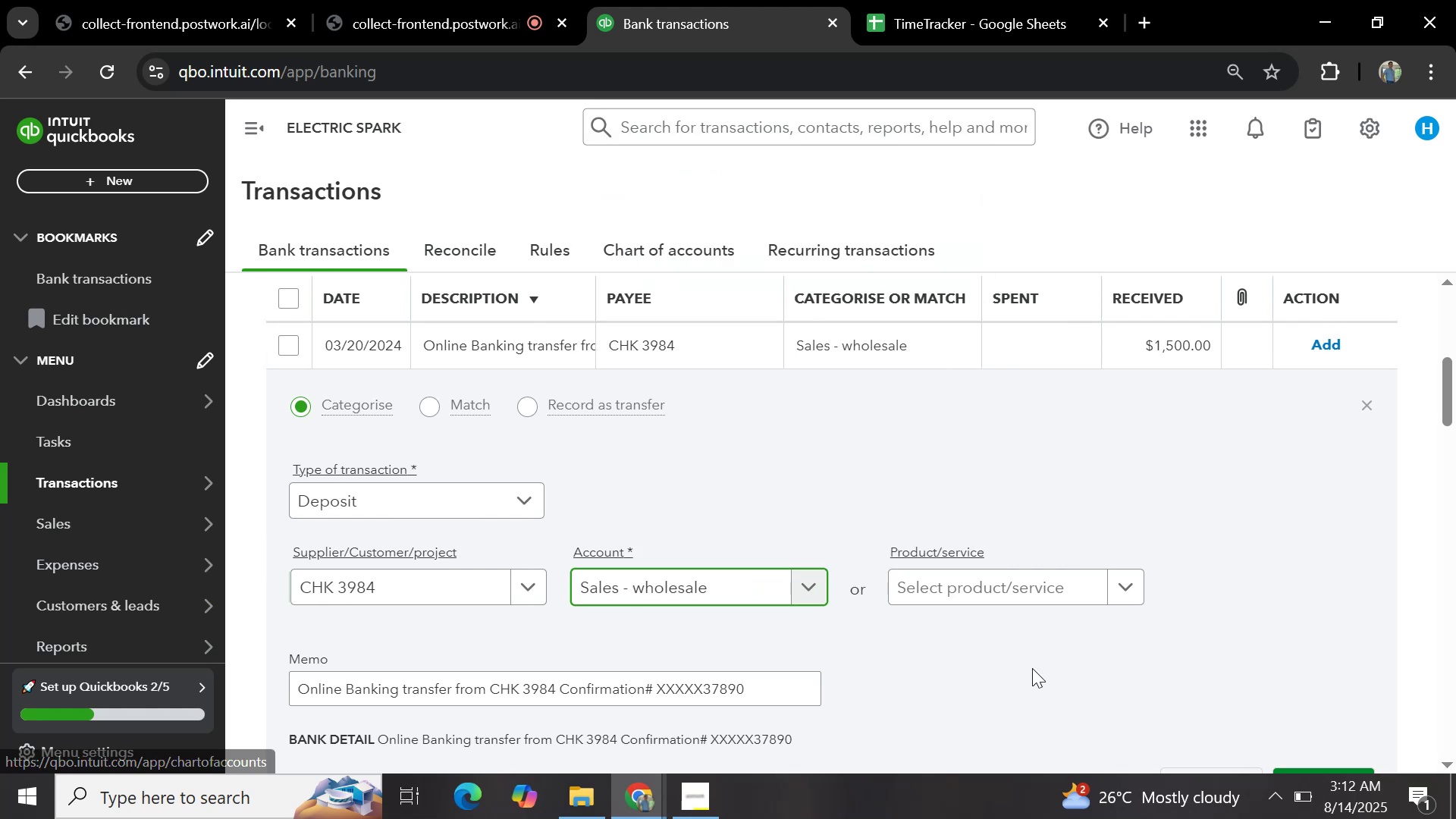 
scroll: coordinate [822, 540], scroll_direction: up, amount: 2.0
 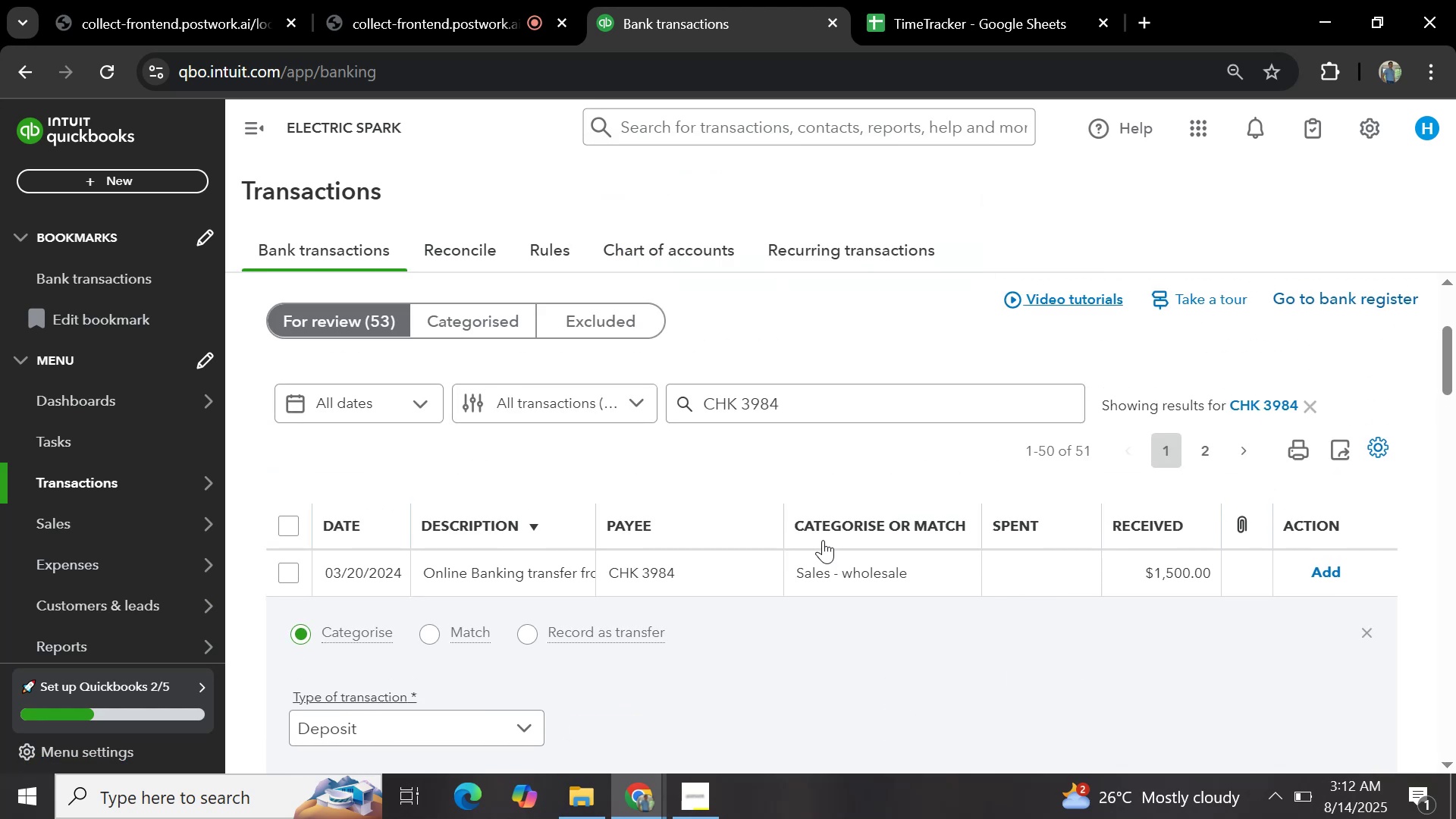 
scroll: coordinate [836, 550], scroll_direction: down, amount: 4.0
 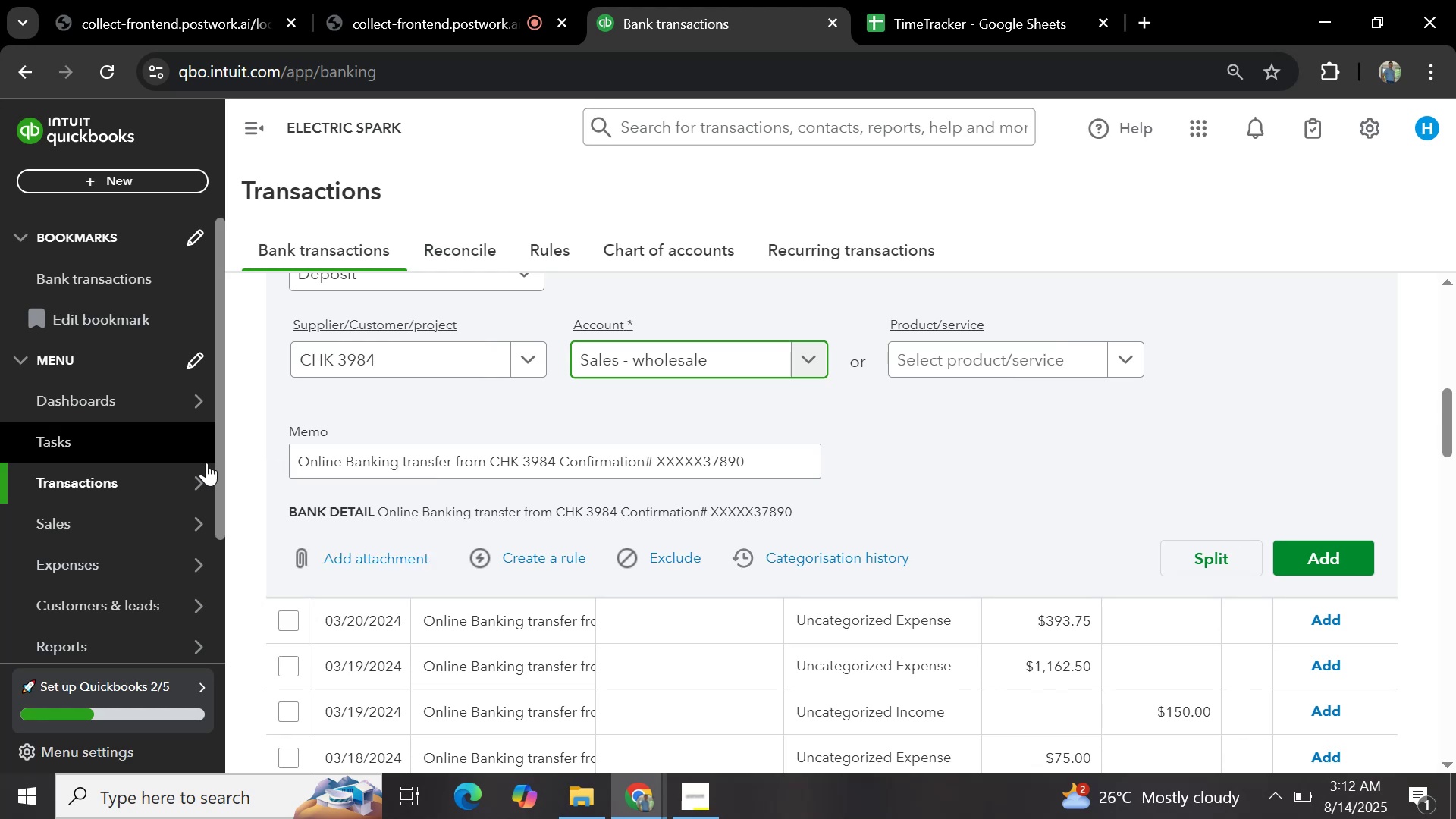 
wait(10.08)
 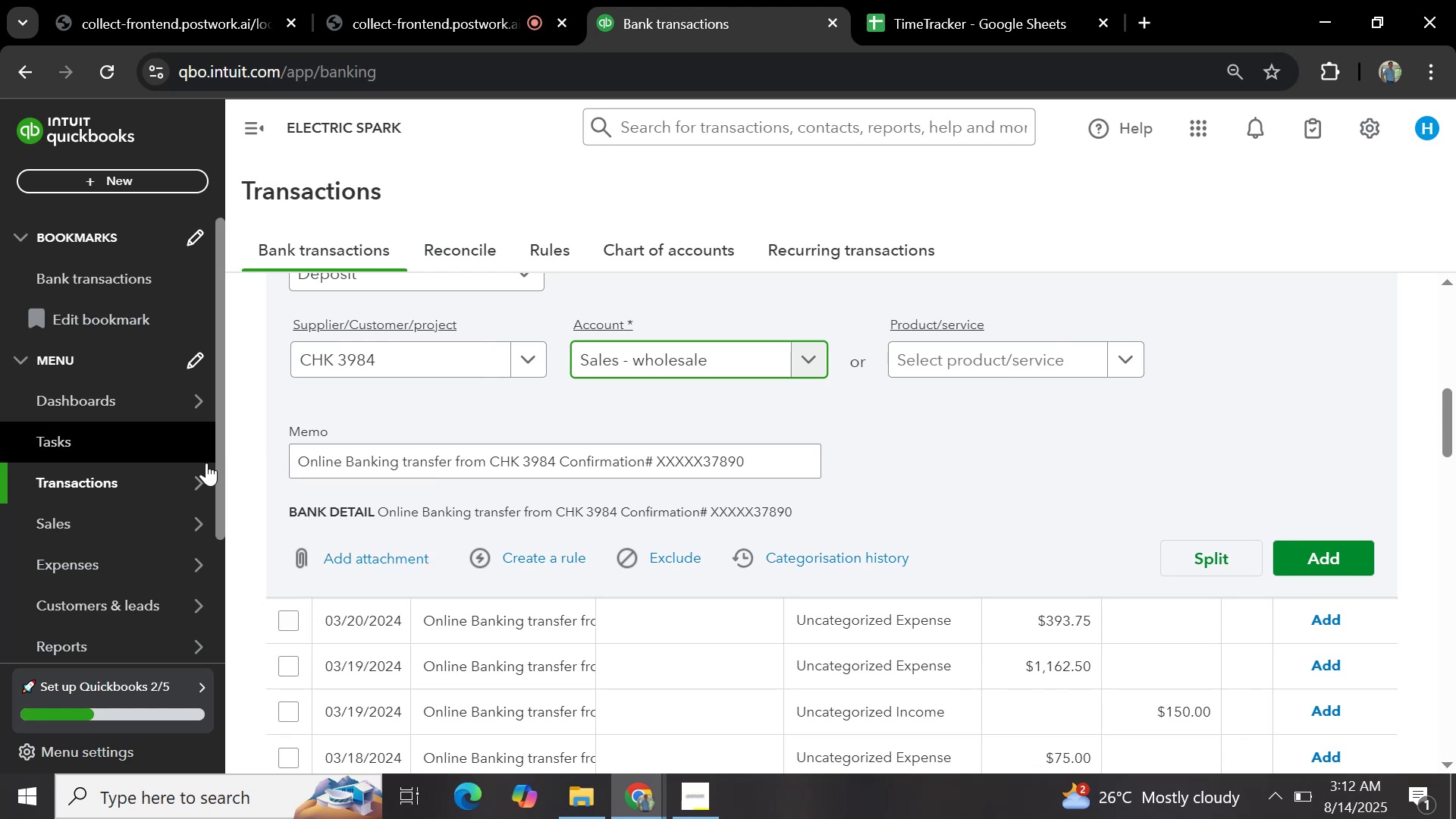 
scroll: coordinate [1012, 420], scroll_direction: up, amount: 4.0
 